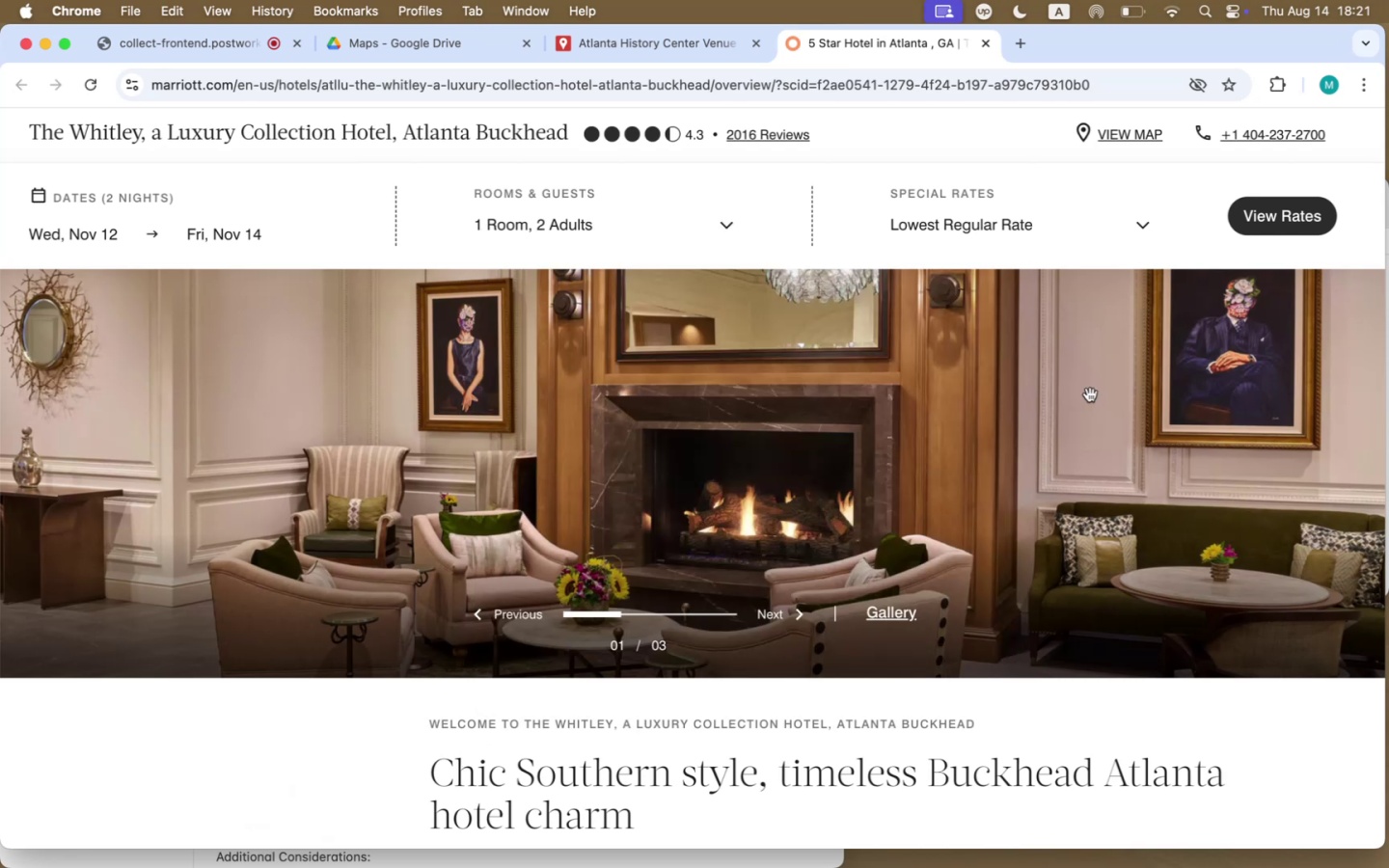 
left_click([1274, 222])
 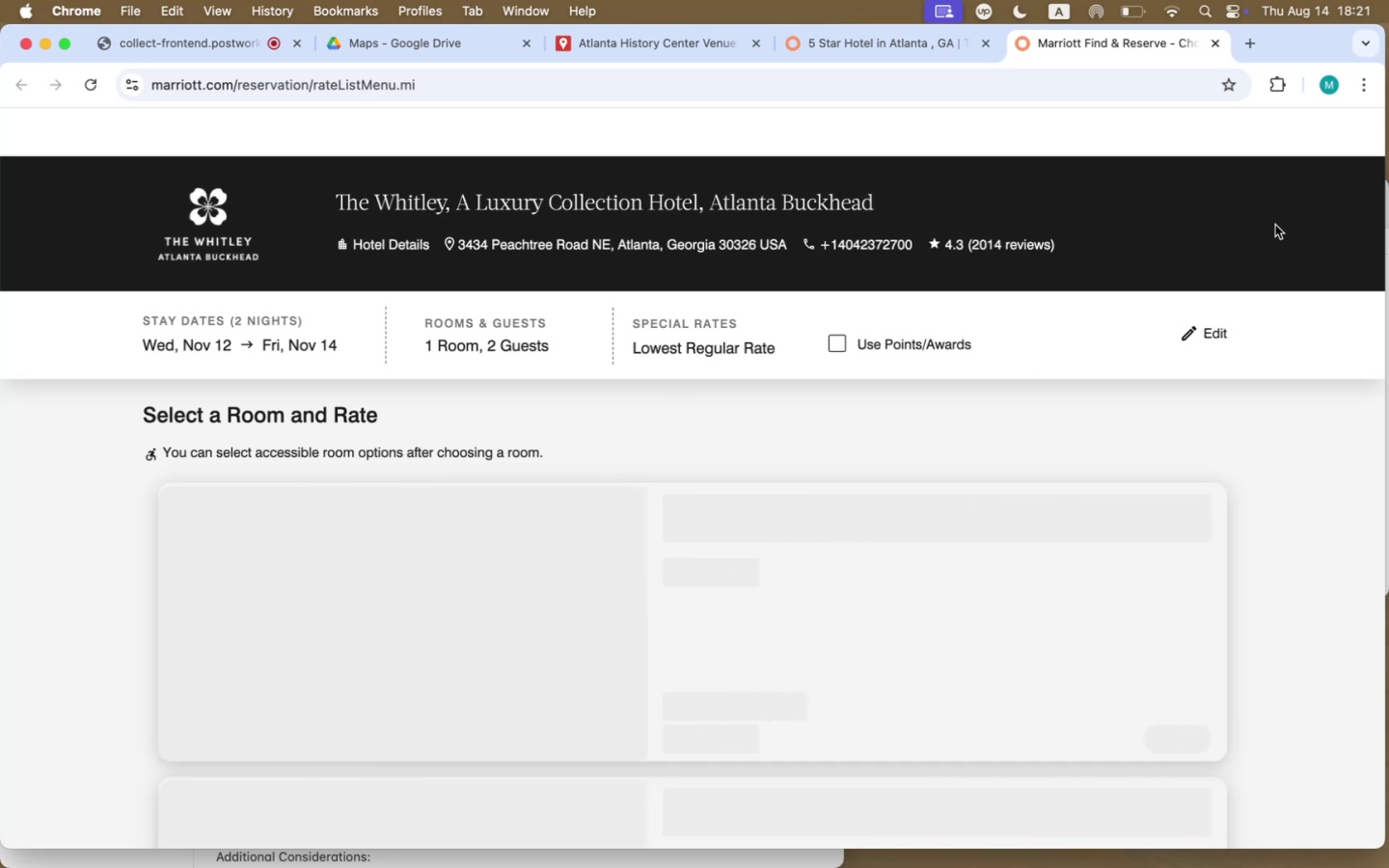 
wait(7.5)
 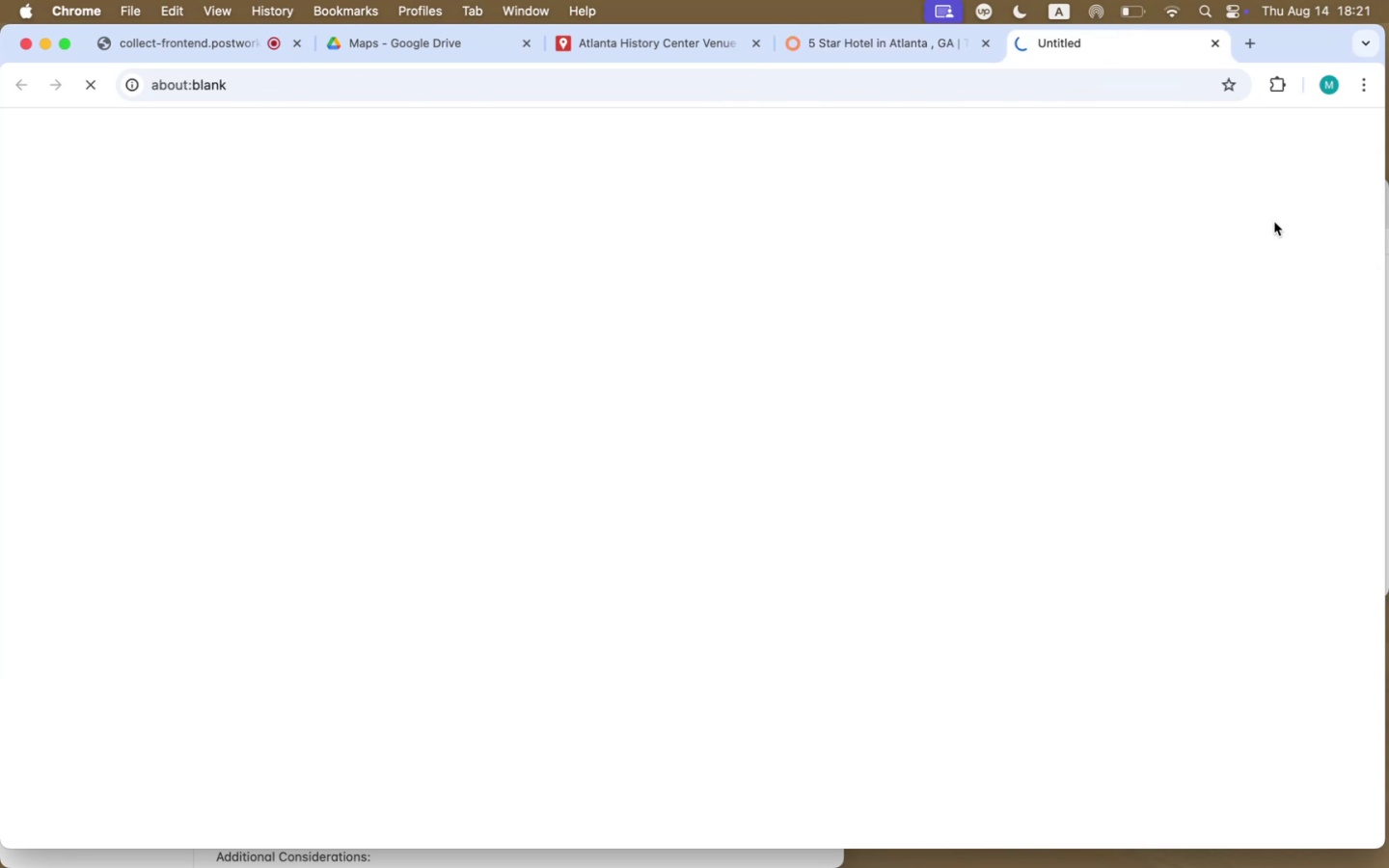 
scroll: coordinate [1383, 584], scroll_direction: down, amount: 47.0
 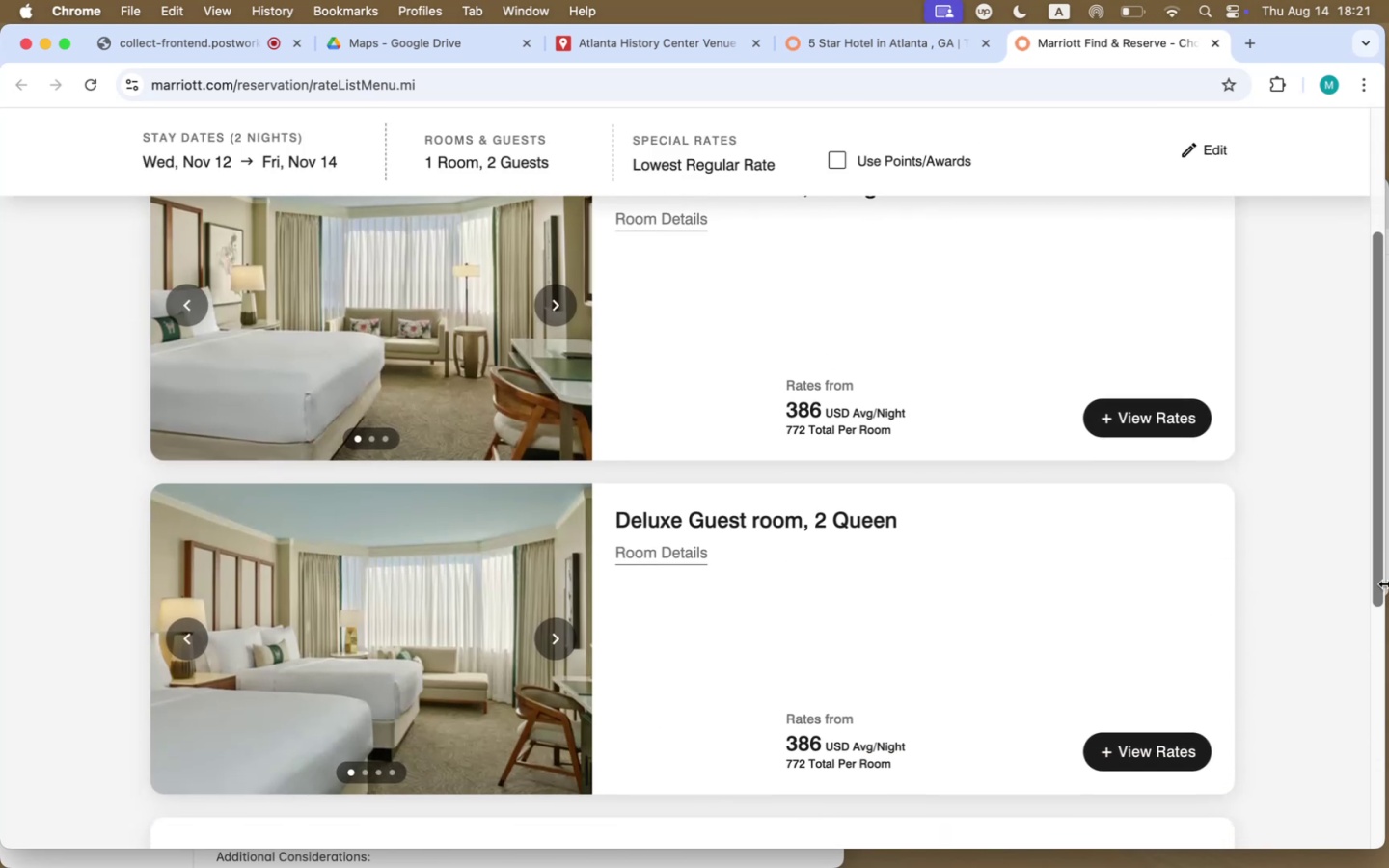 
scroll: coordinate [1384, 583], scroll_direction: up, amount: 18.0
 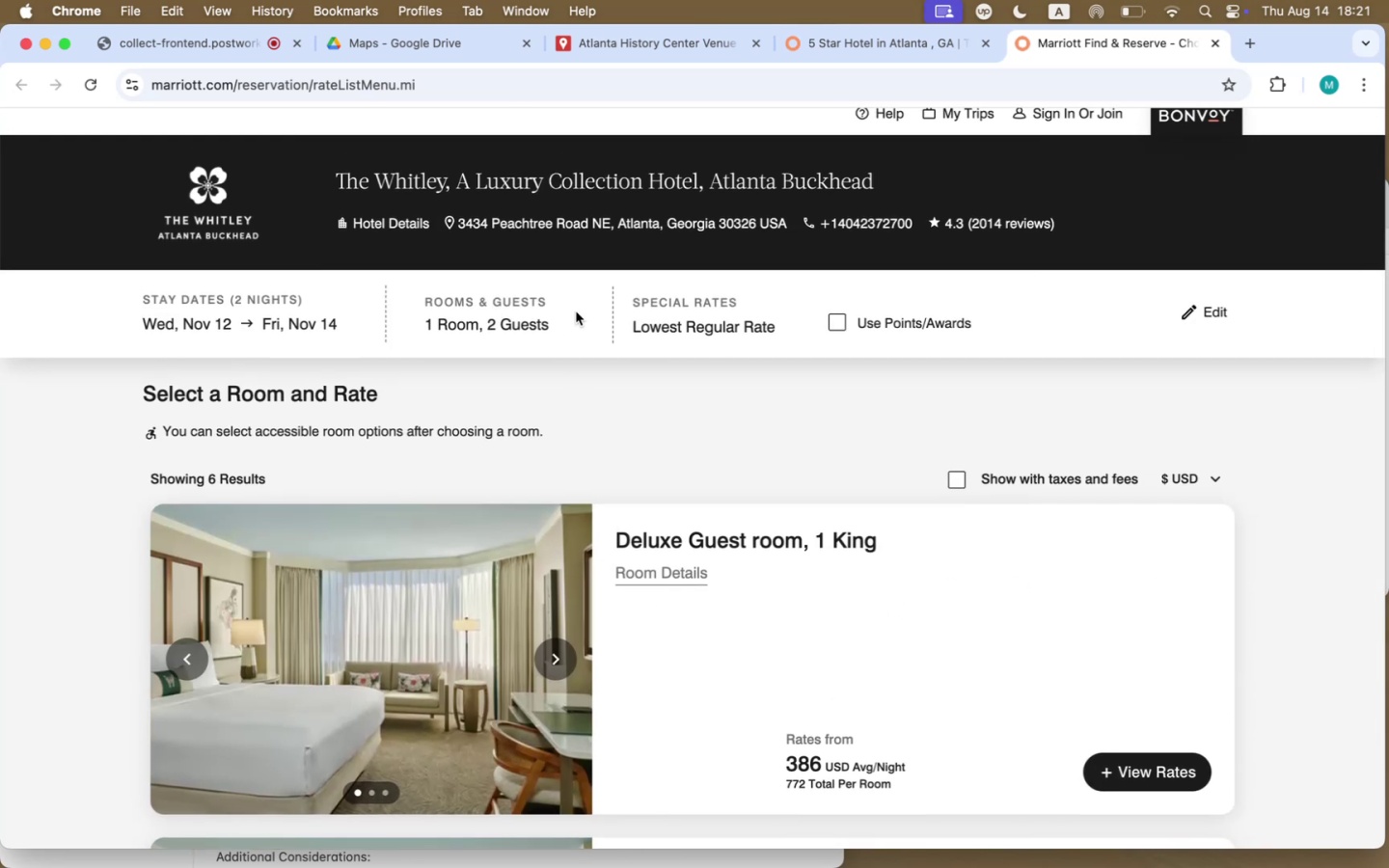 
left_click([438, 41])
 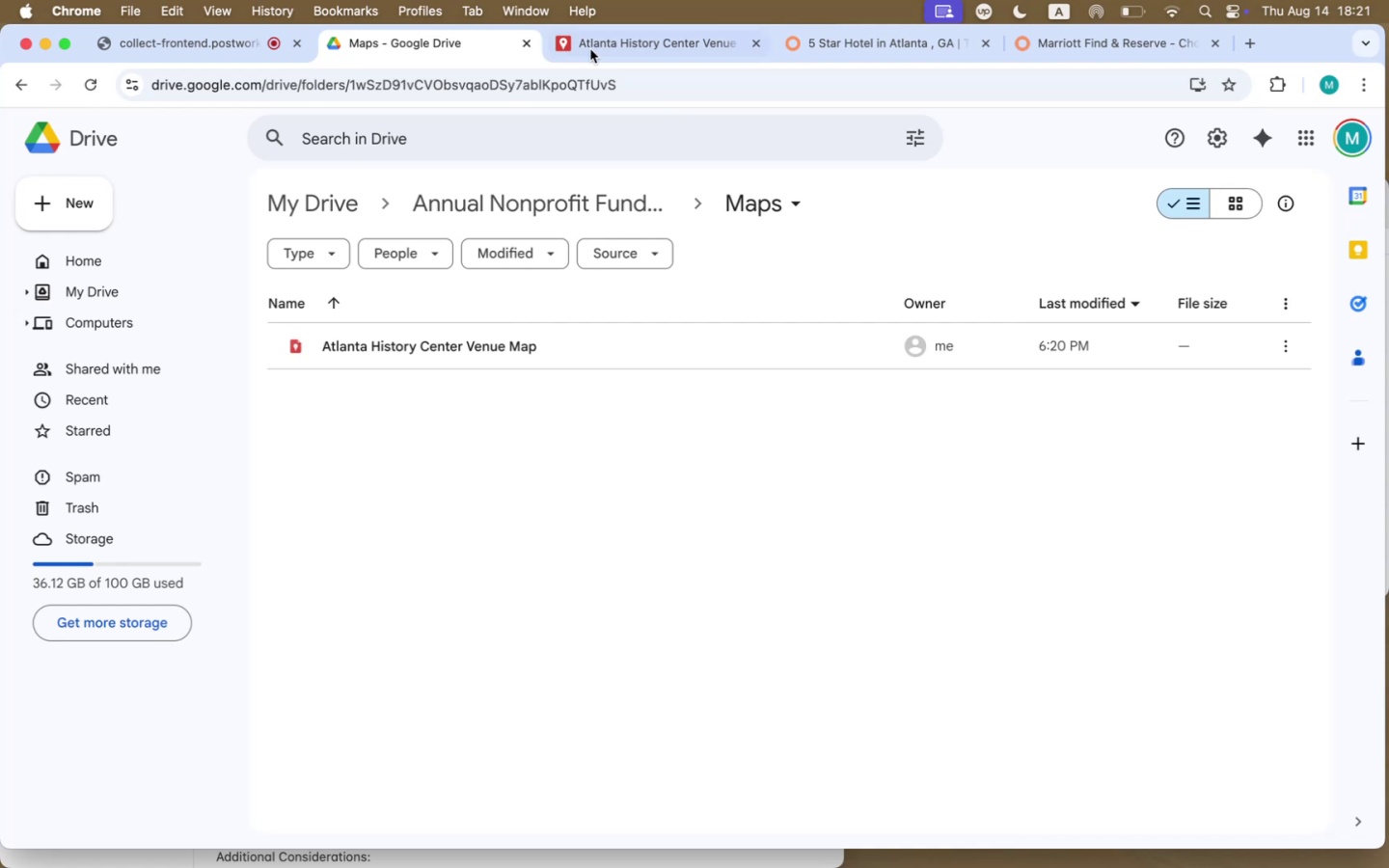 
left_click([593, 49])
 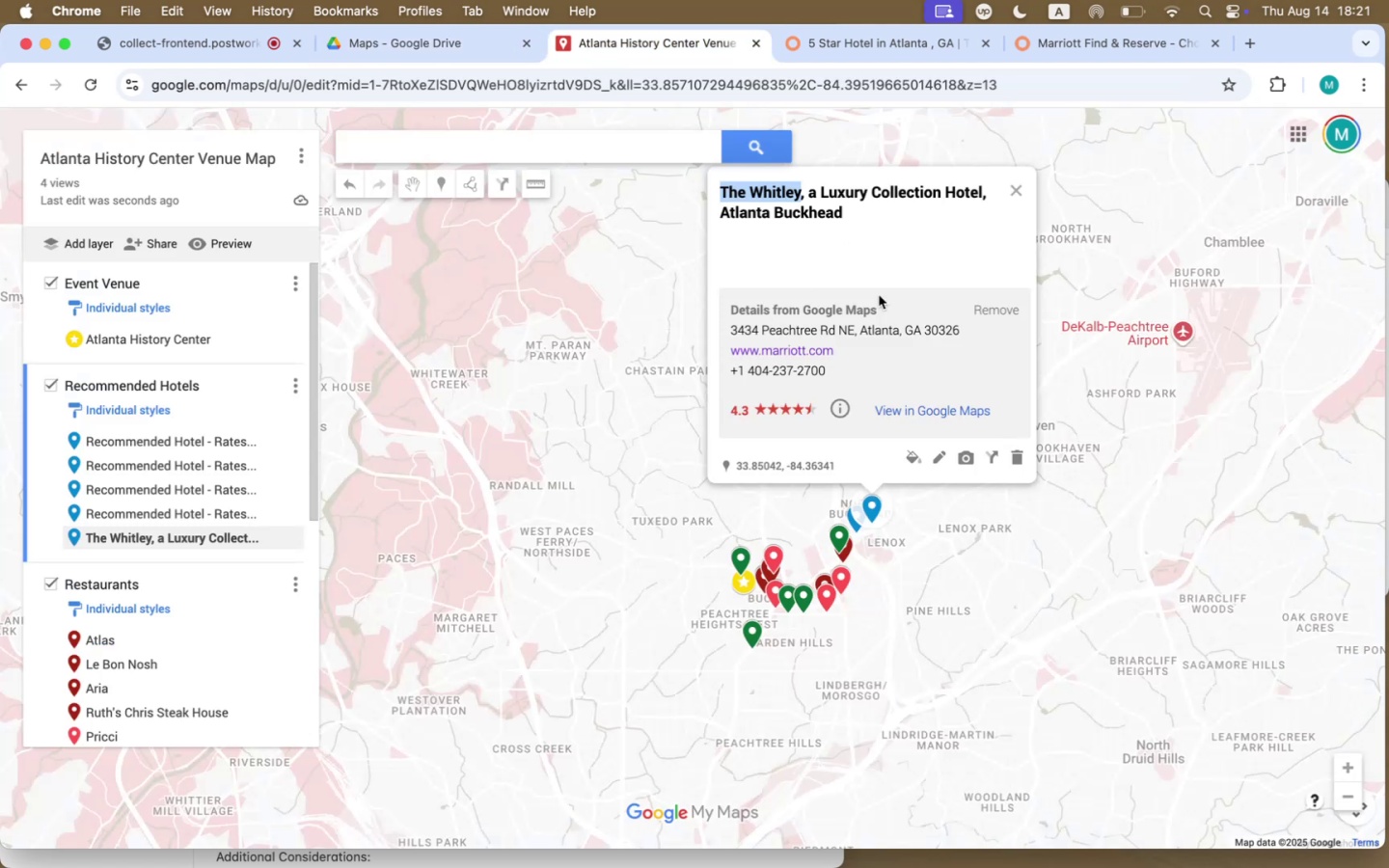 
left_click([944, 456])
 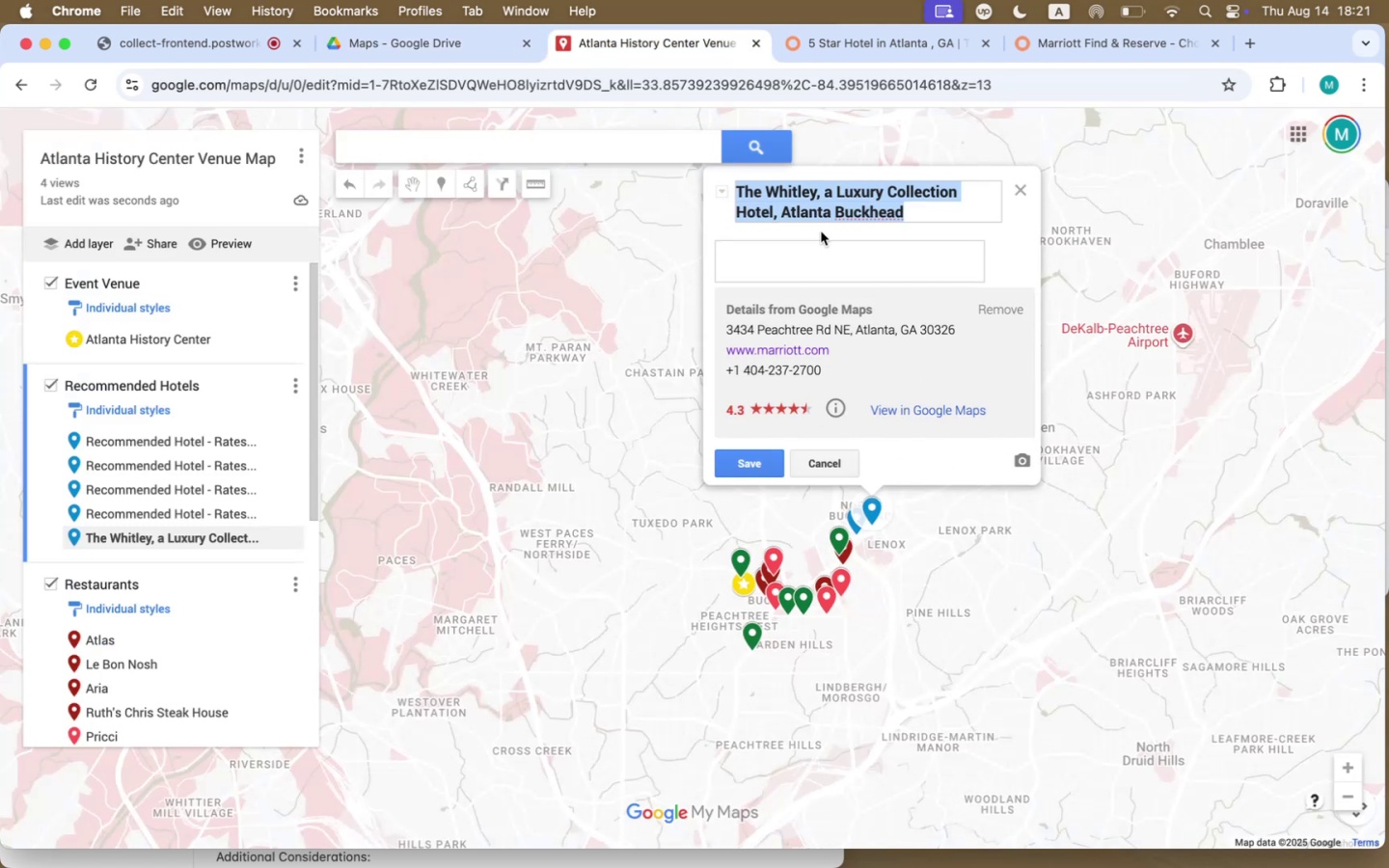 
left_click([808, 200])
 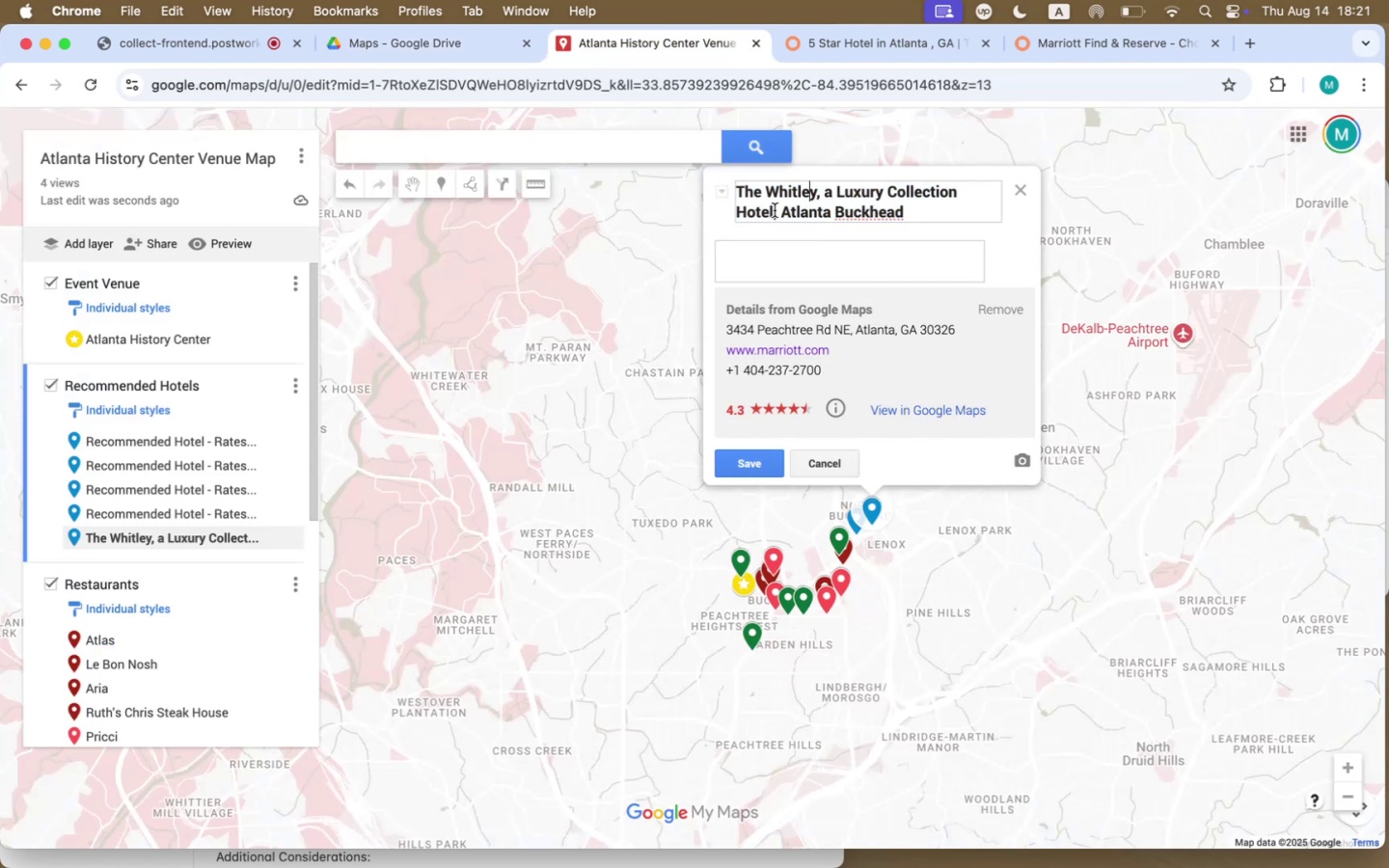 
left_click_drag(start_coordinate=[775, 210], to_coordinate=[744, 190])
 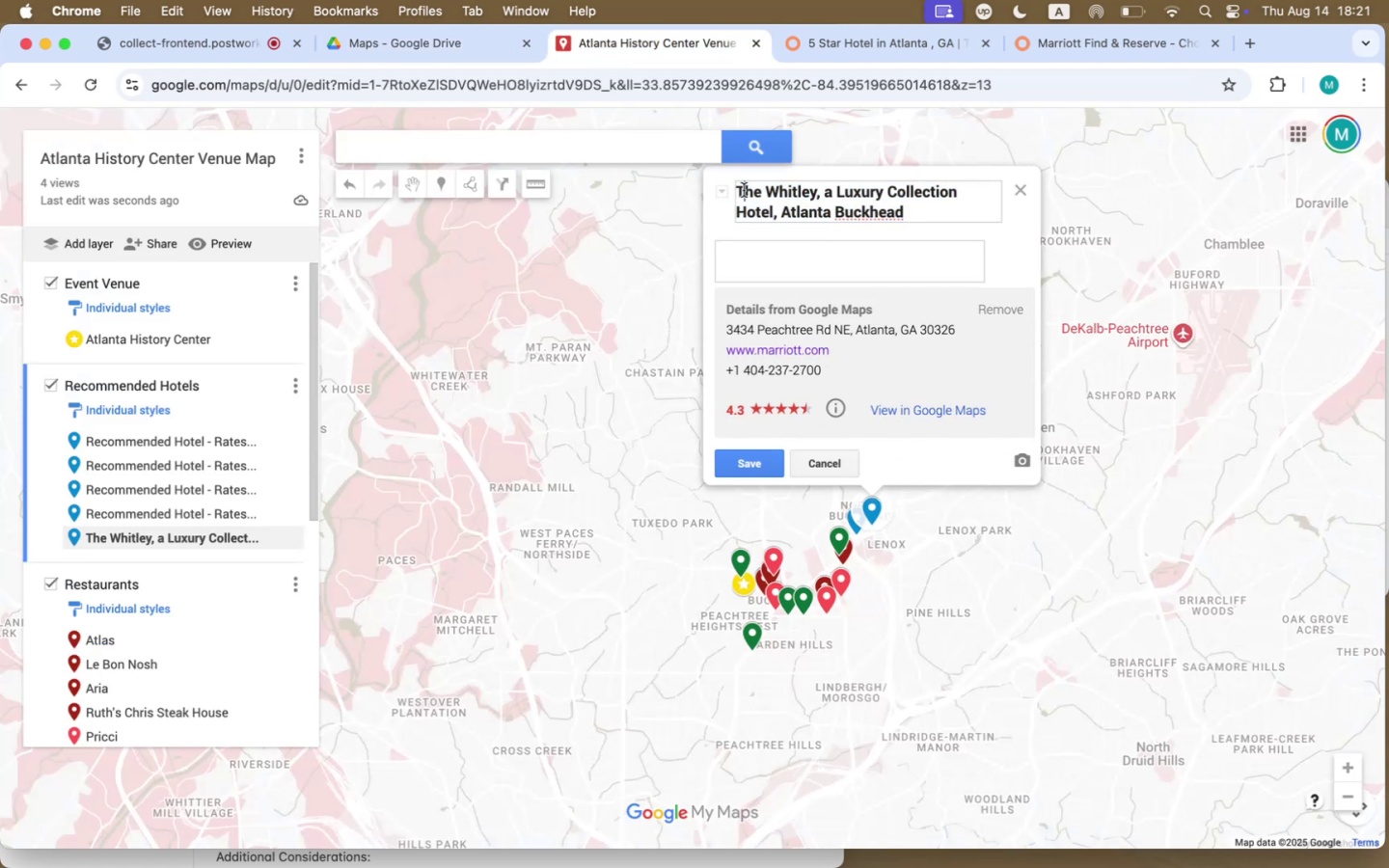 
double_click([774, 196])
 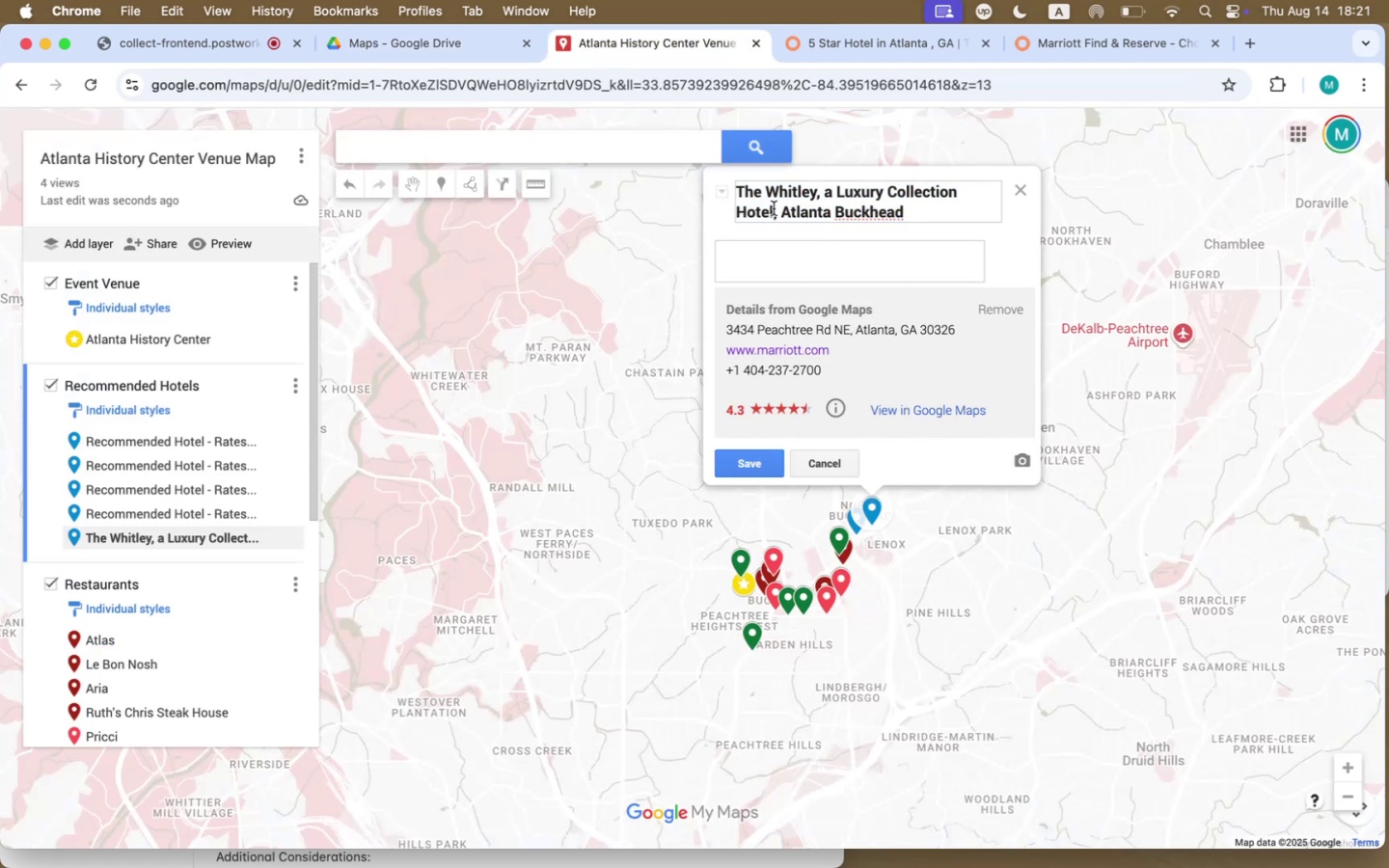 
left_click_drag(start_coordinate=[776, 209], to_coordinate=[750, 203])
 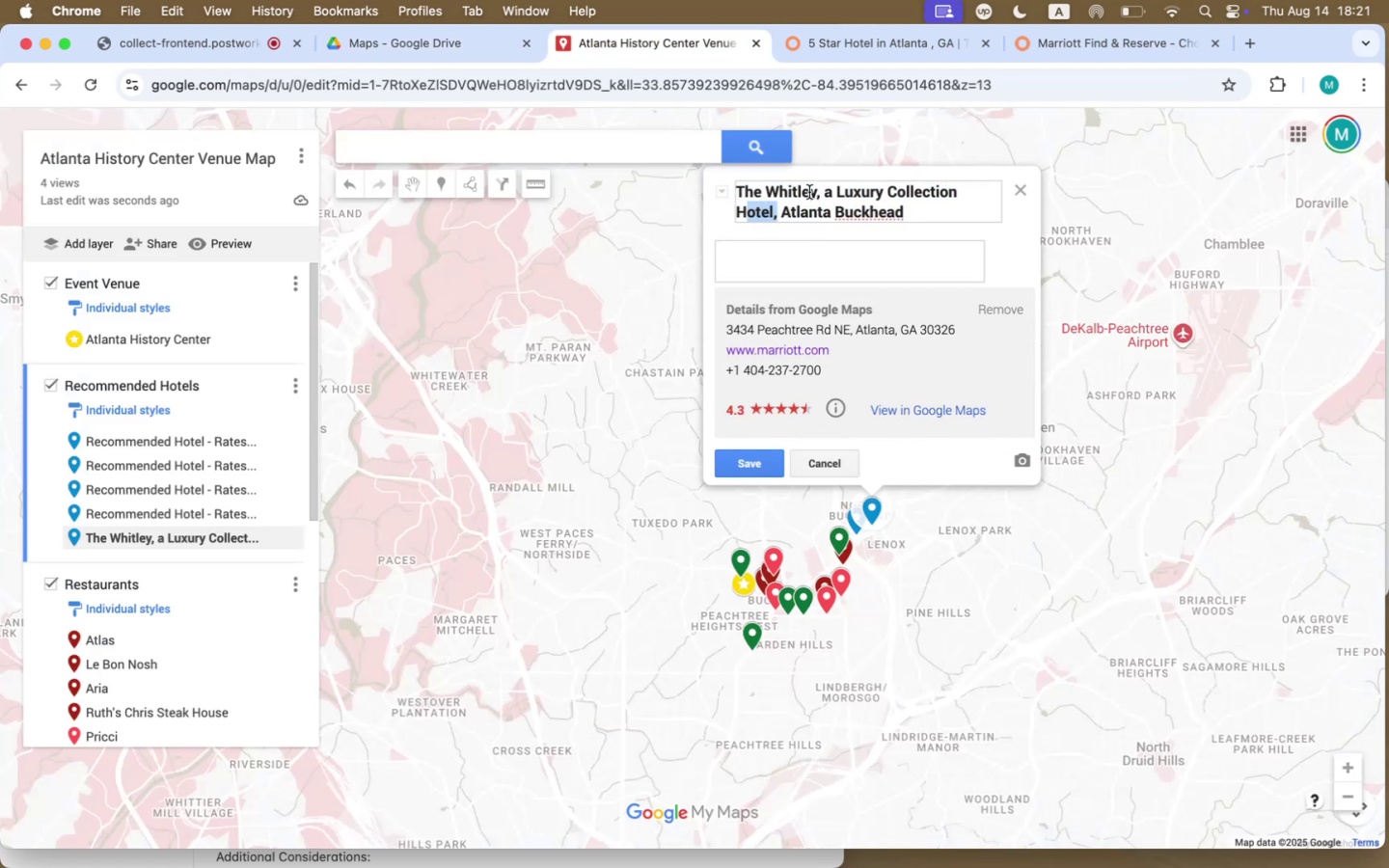 
left_click_drag(start_coordinate=[818, 191], to_coordinate=[738, 191])
 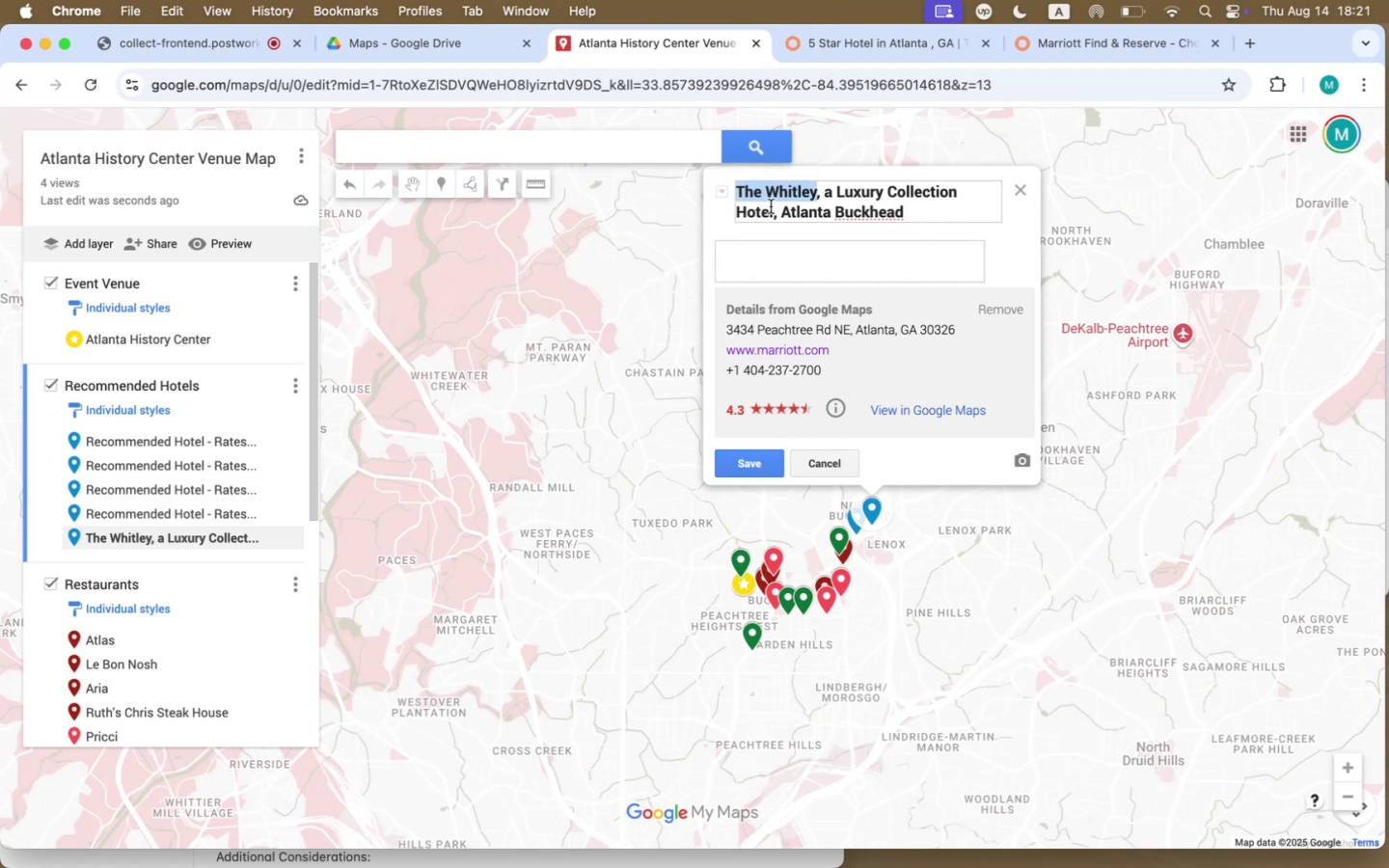 
left_click_drag(start_coordinate=[774, 207], to_coordinate=[734, 187])
 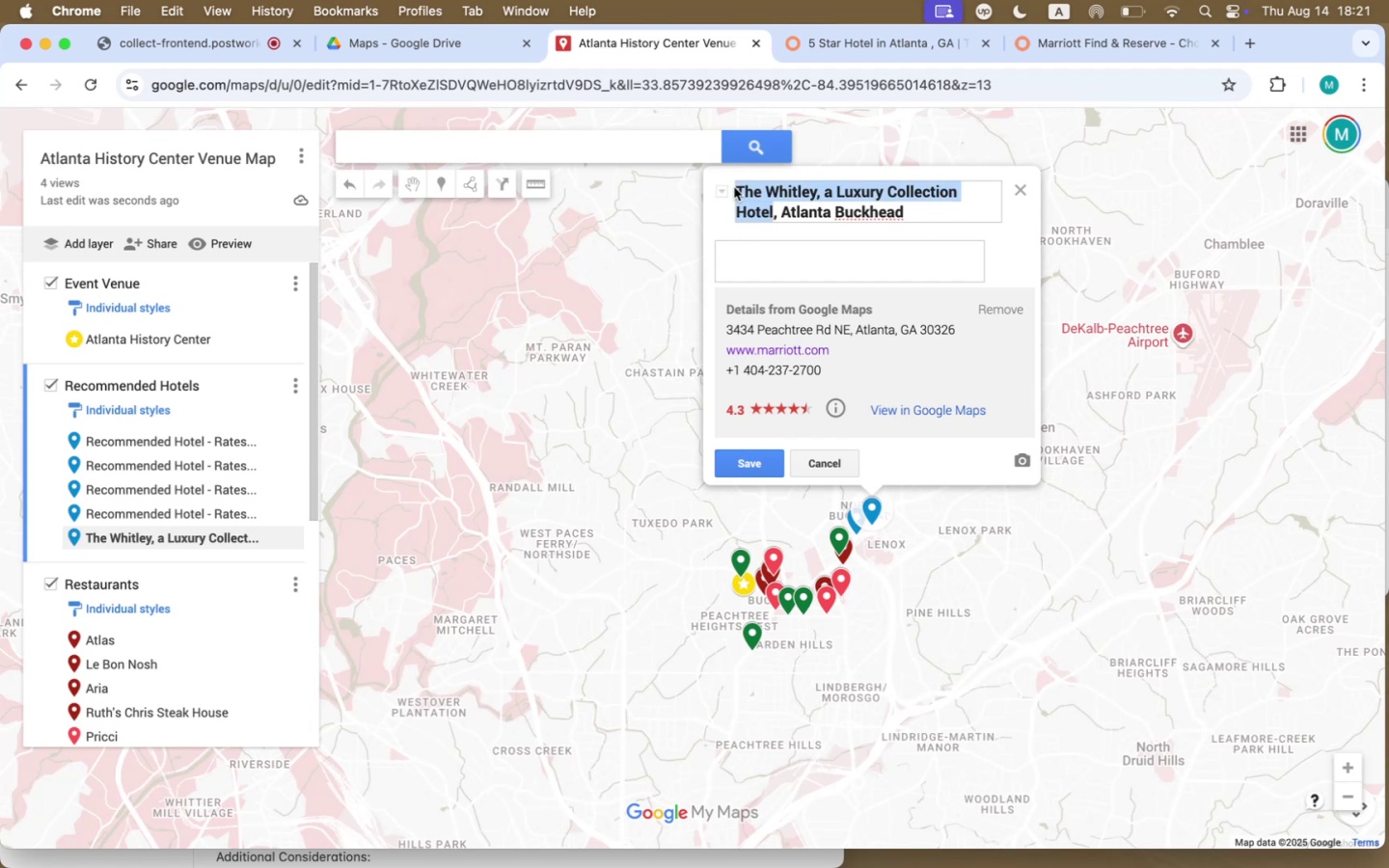 
key(Meta+CommandLeft)
 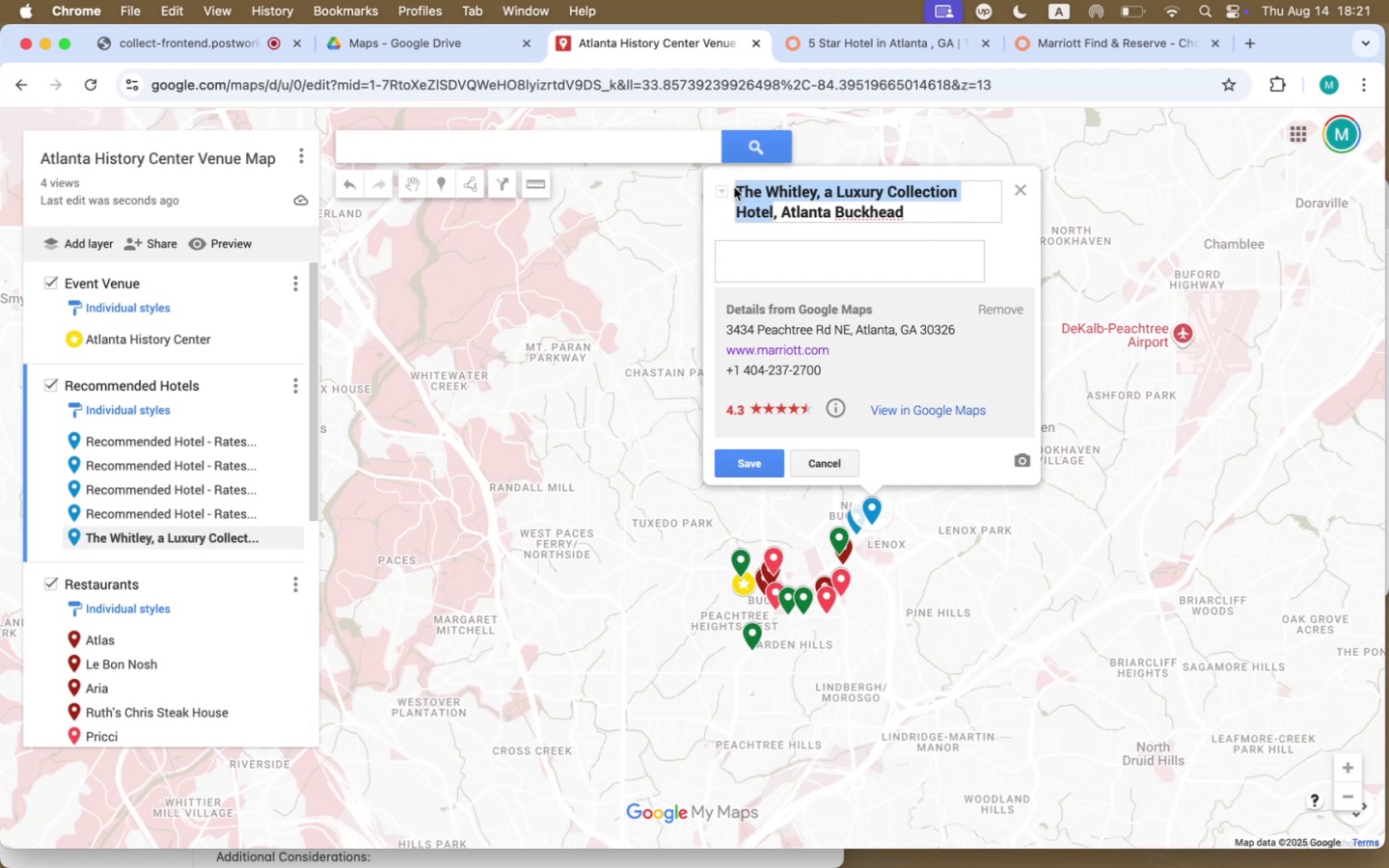 
key(Meta+C)
 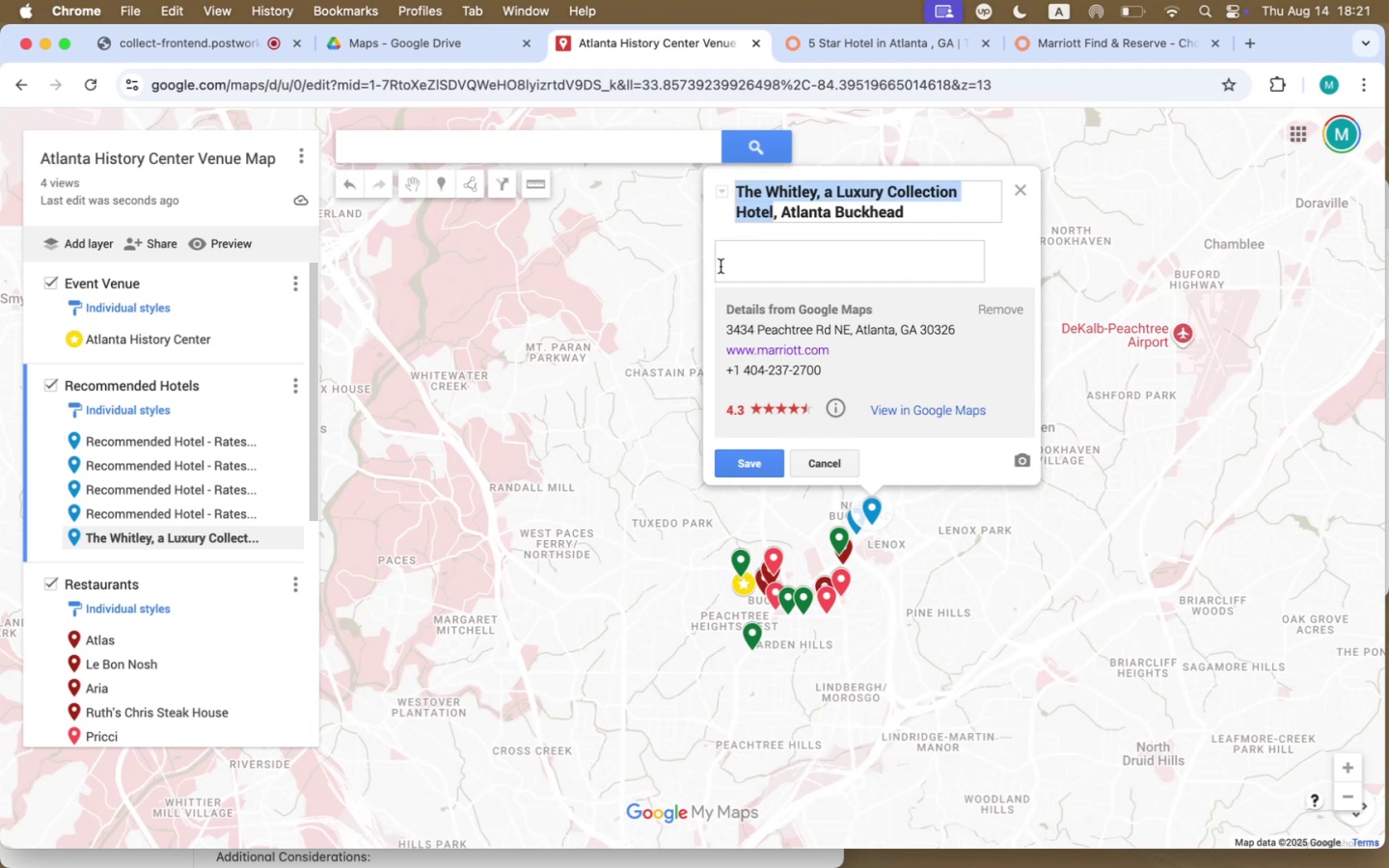 
left_click([729, 254])
 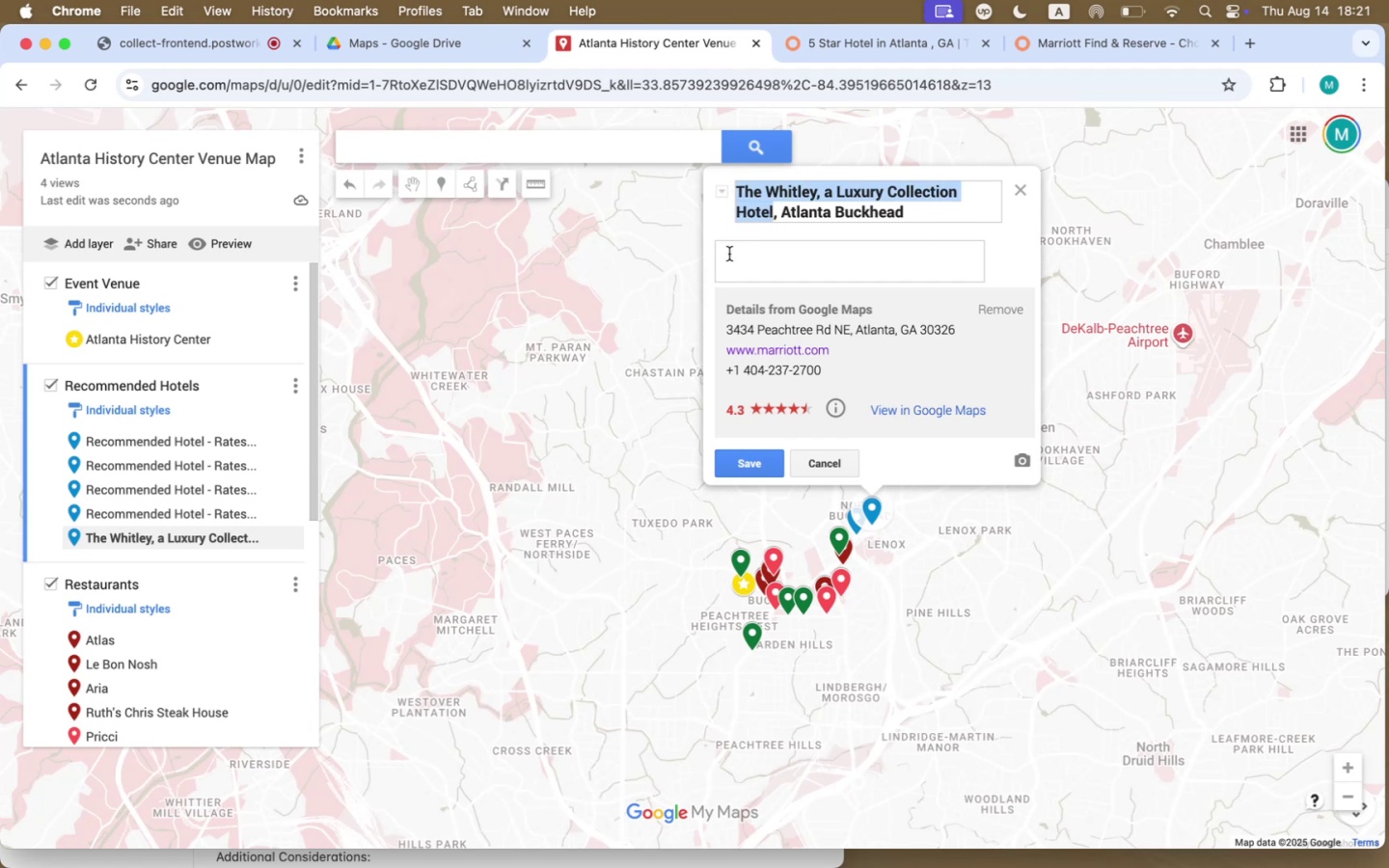 
key(Meta+CommandLeft)
 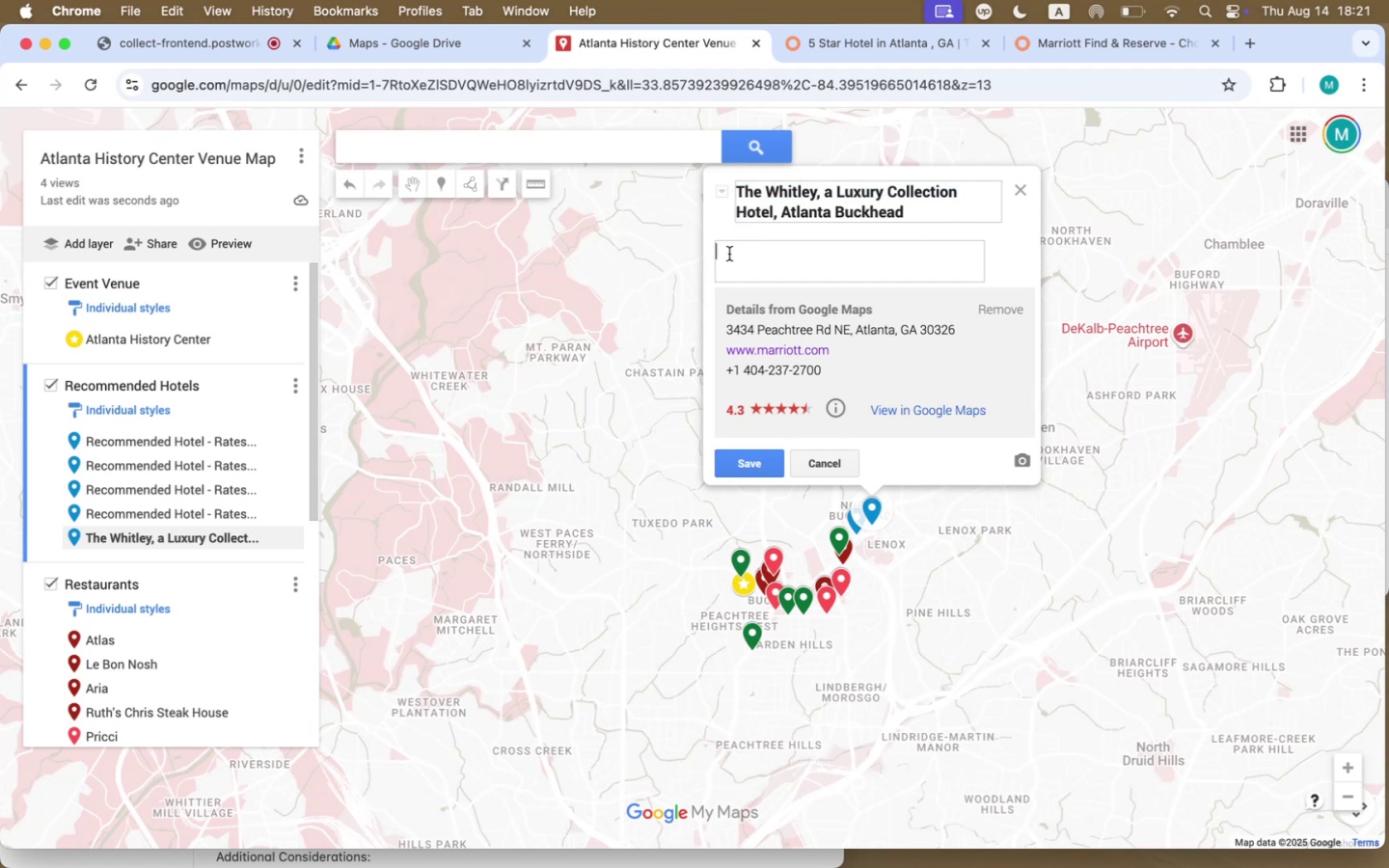 
key(Meta+V)
 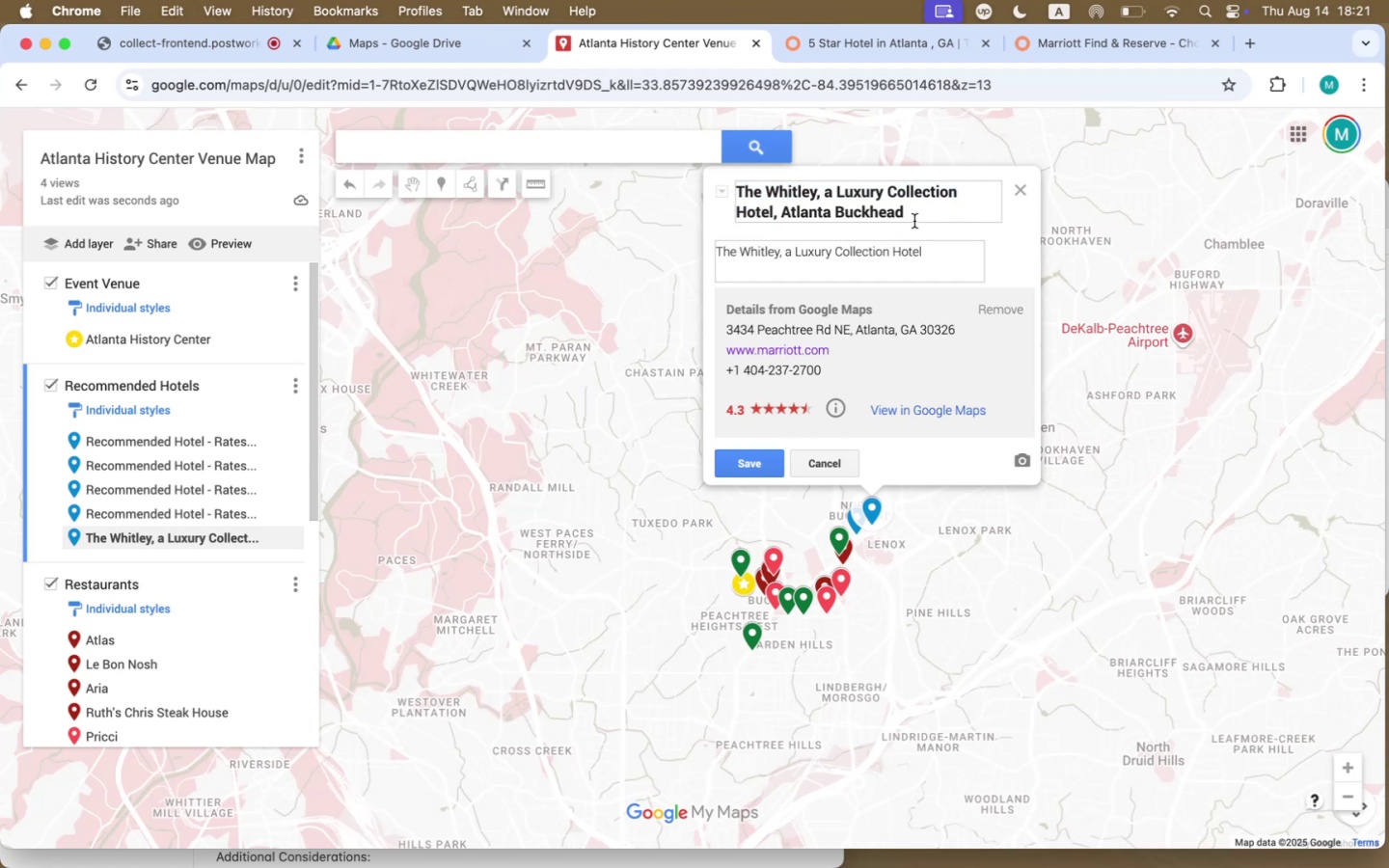 
left_click_drag(start_coordinate=[920, 209], to_coordinate=[728, 187])
 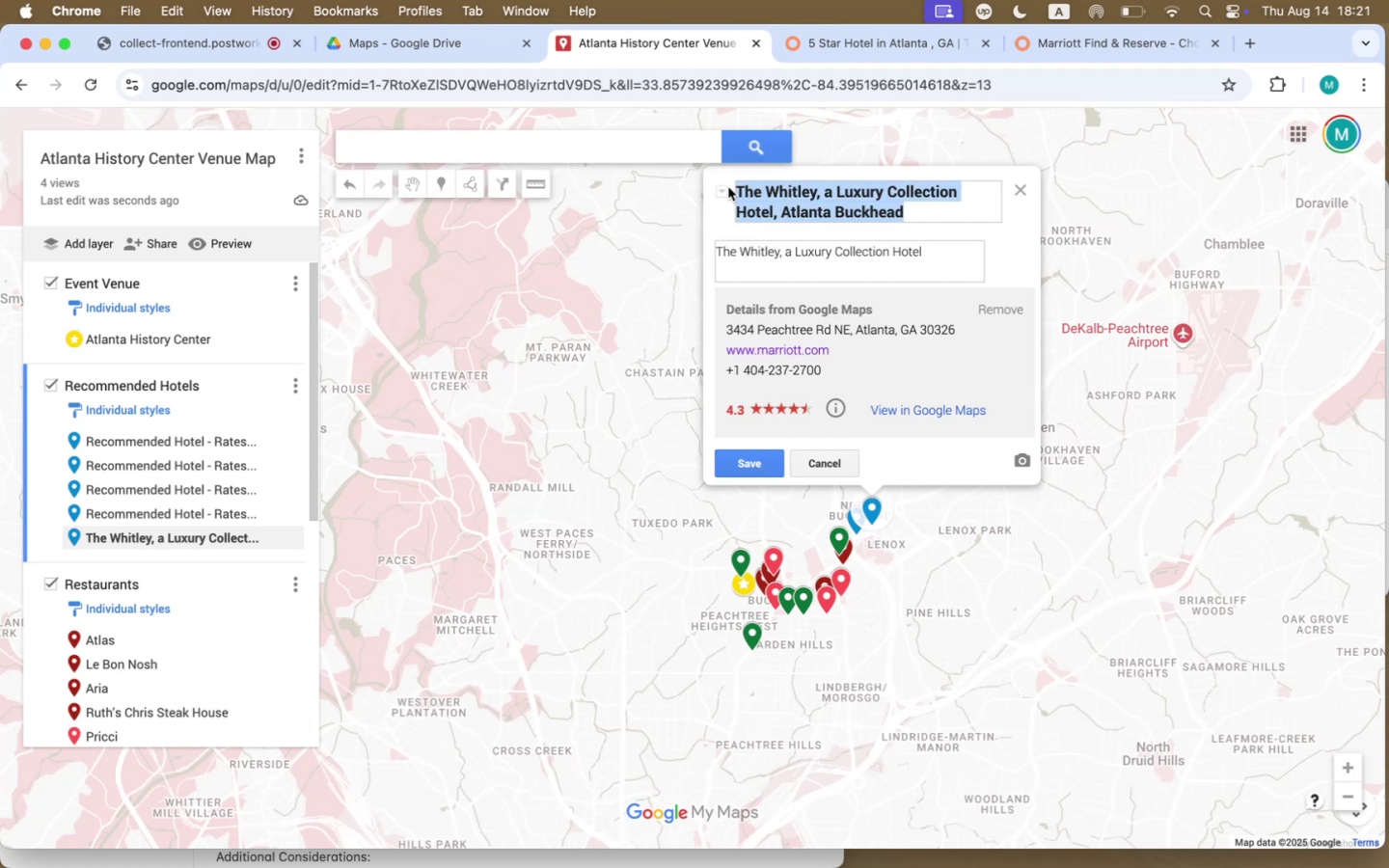 
key(Backspace)
type(Recommended Hotel - Rates from $)
 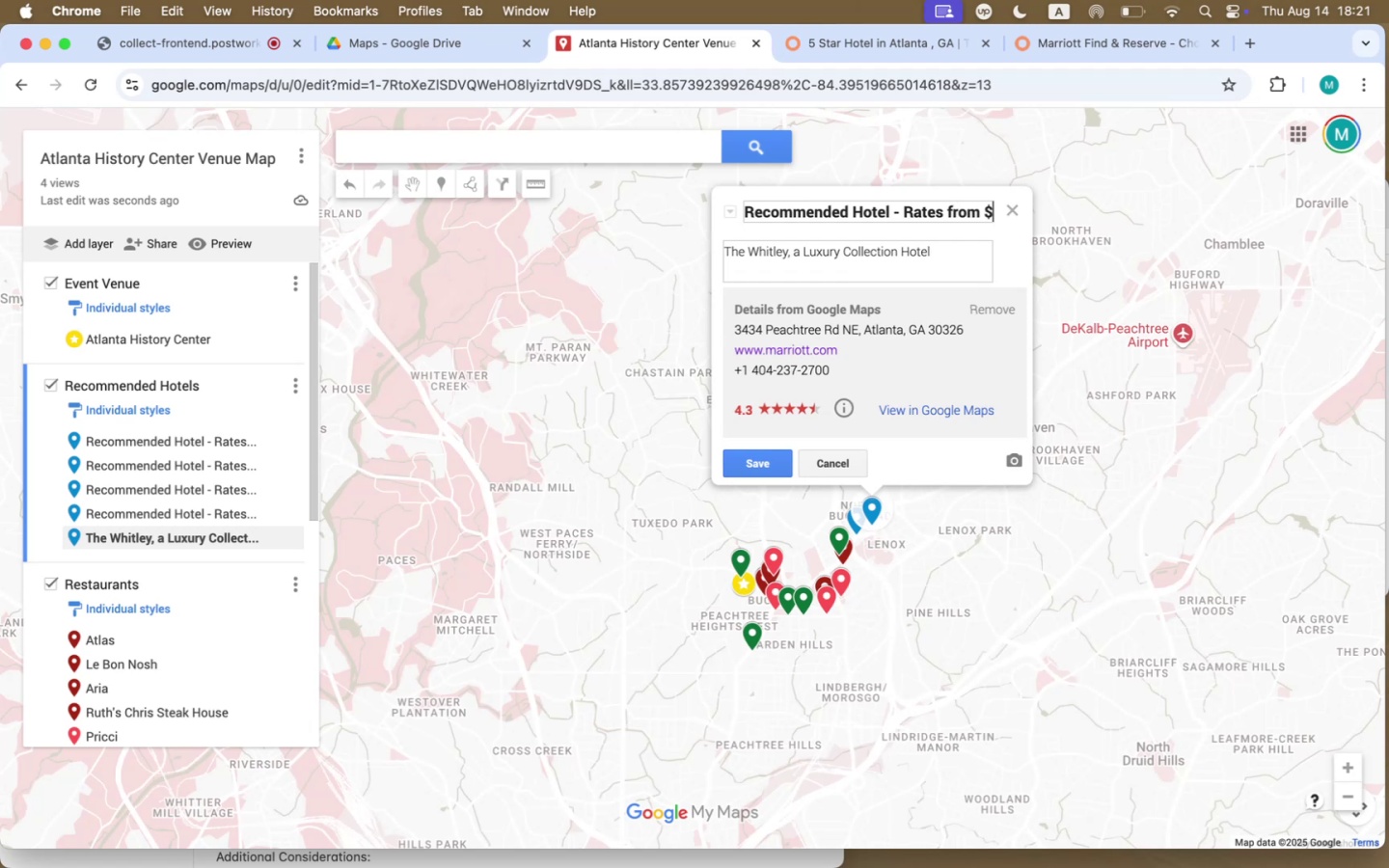 
left_click([1091, 48])
 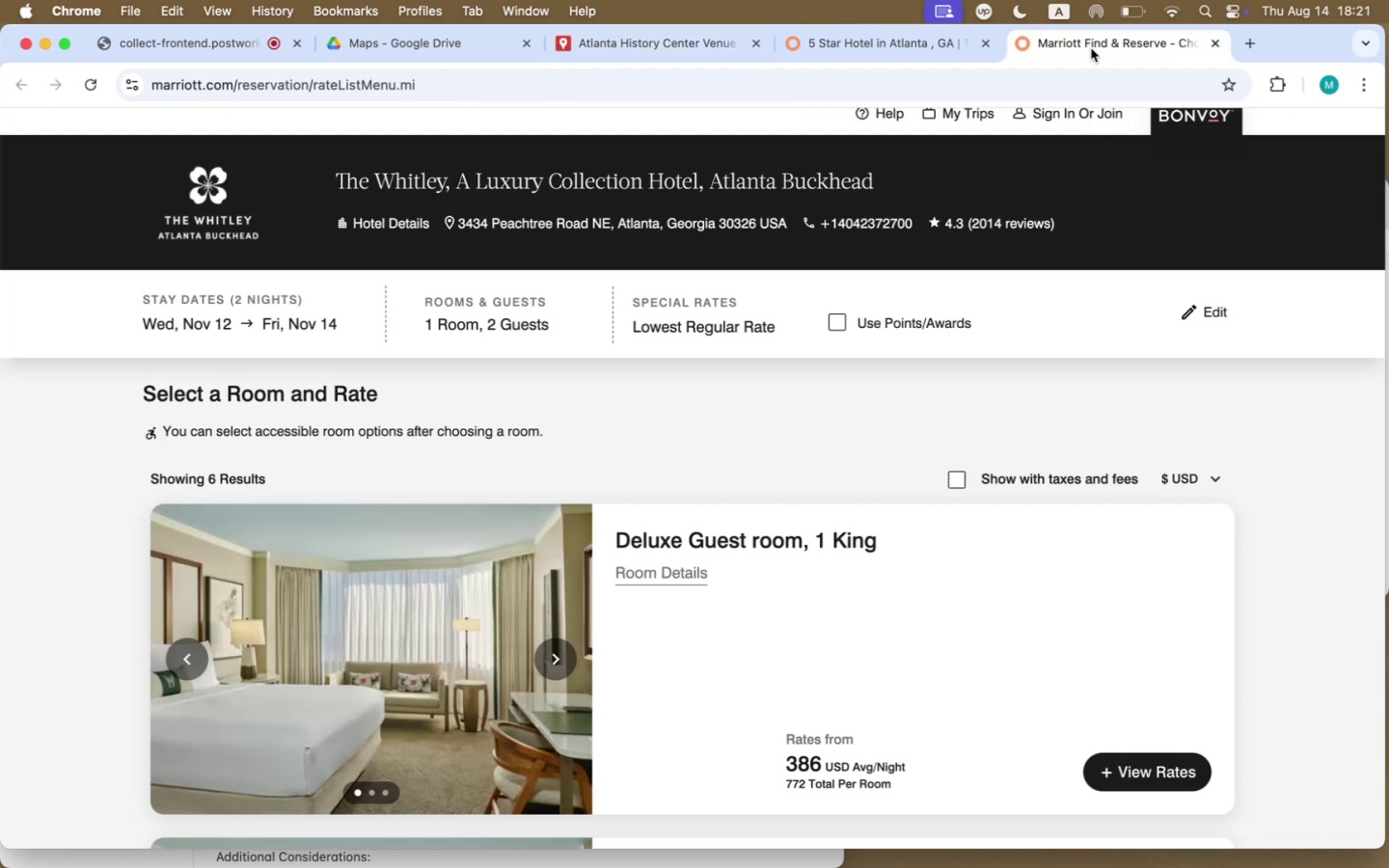 
mouse_move([876, 52])
 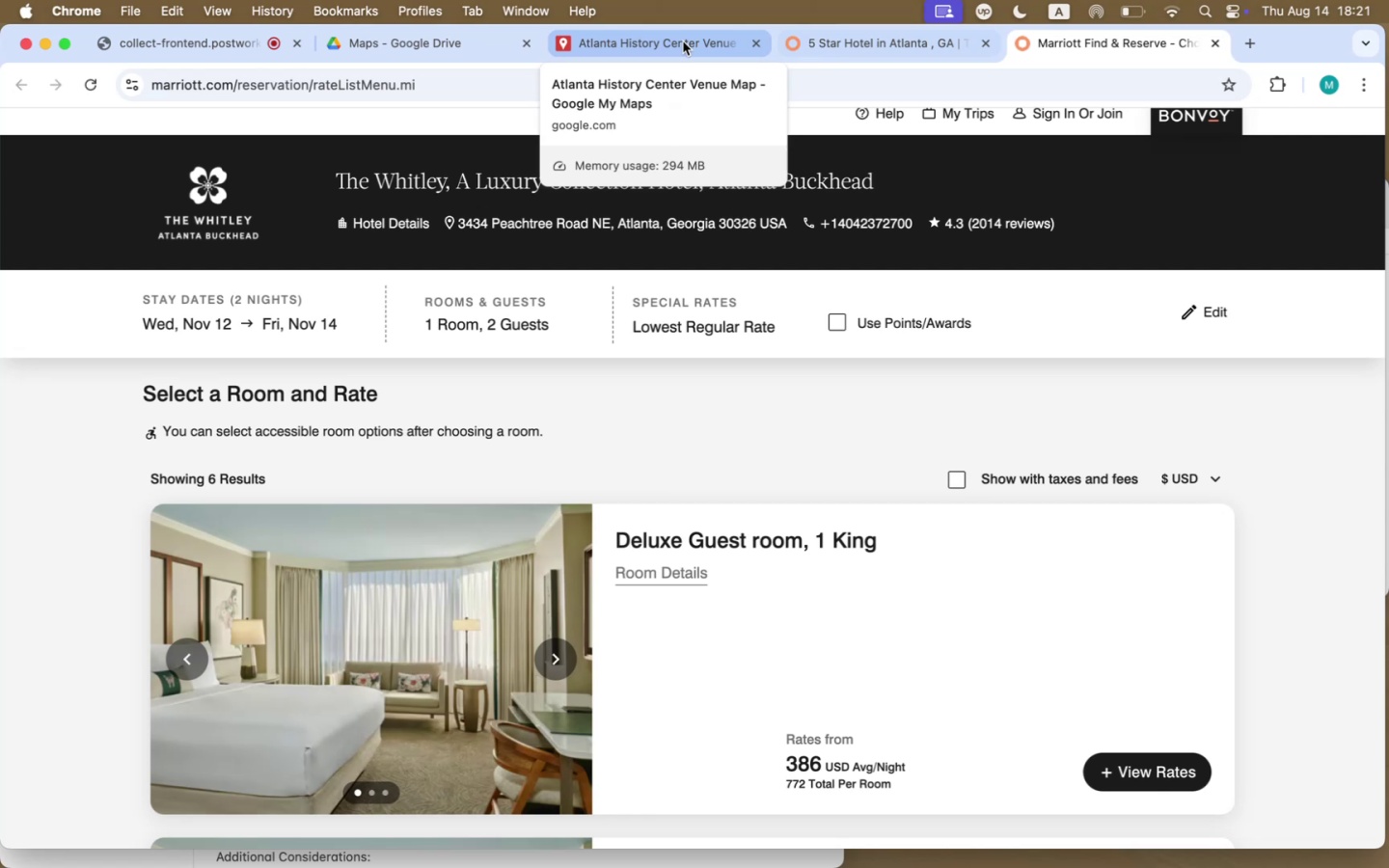 
left_click([683, 41])
 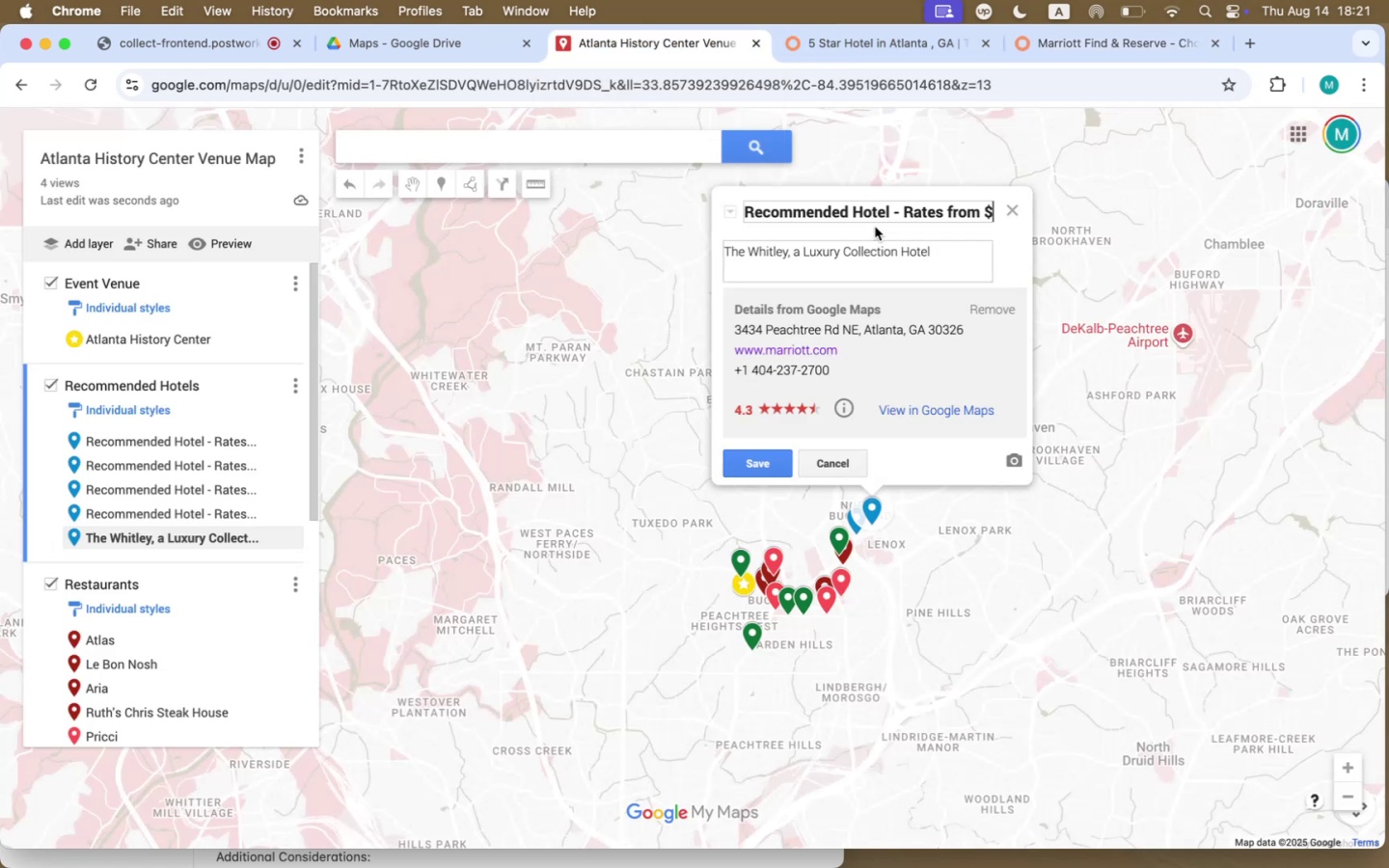 
type(385)
key(Backspace)
type(6)
 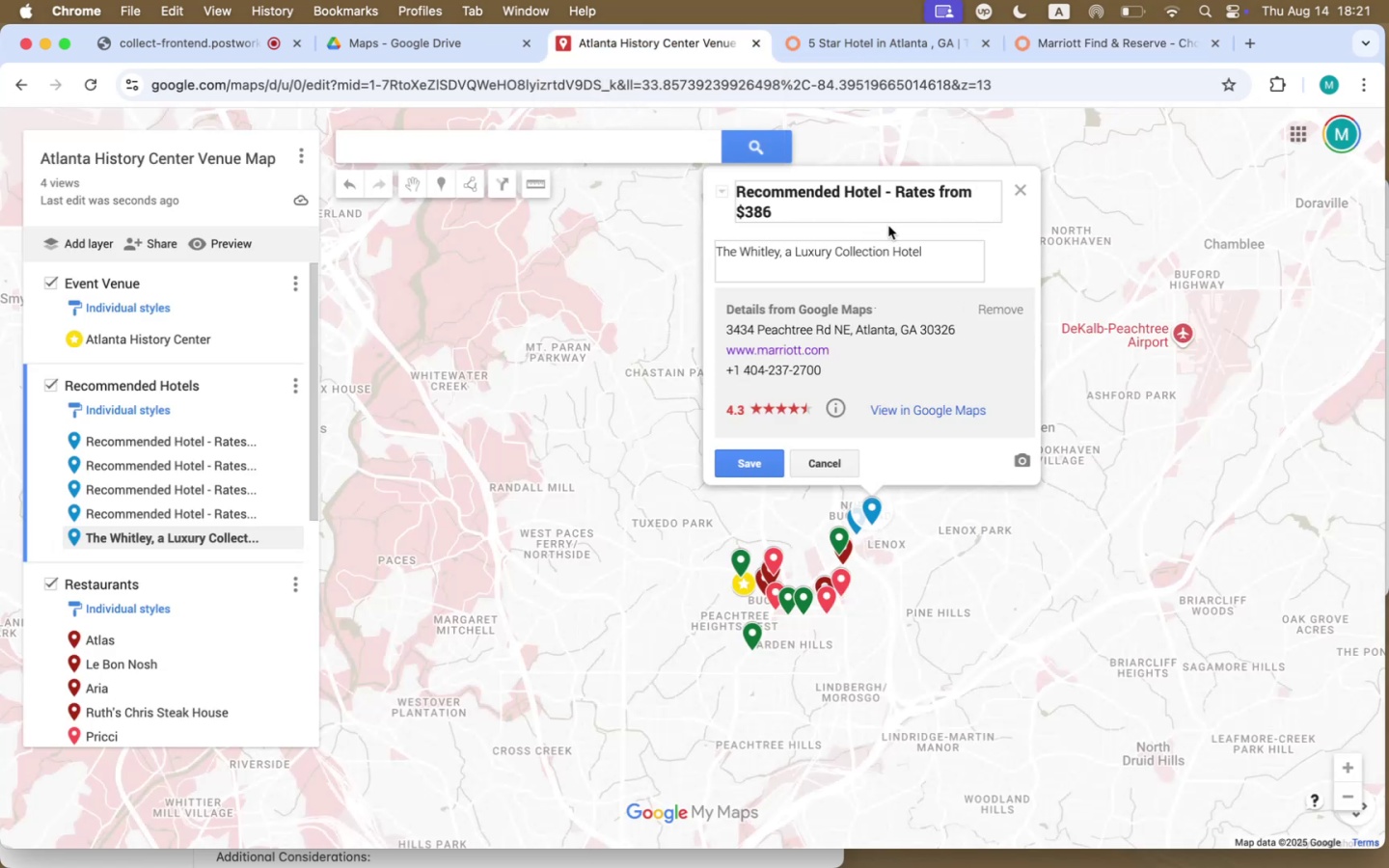 
left_click([875, 261])
 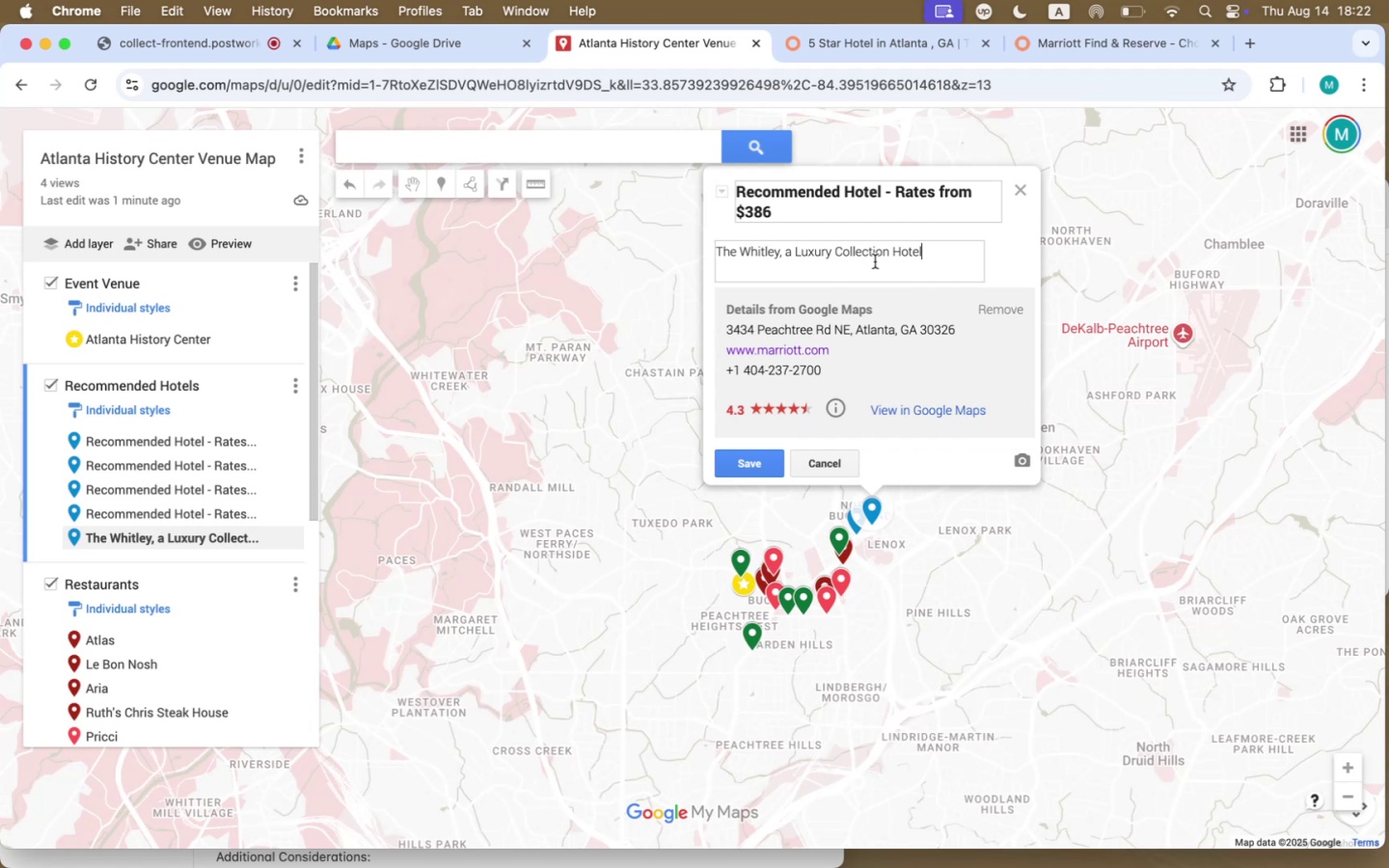 
key(NumpadEnter)
 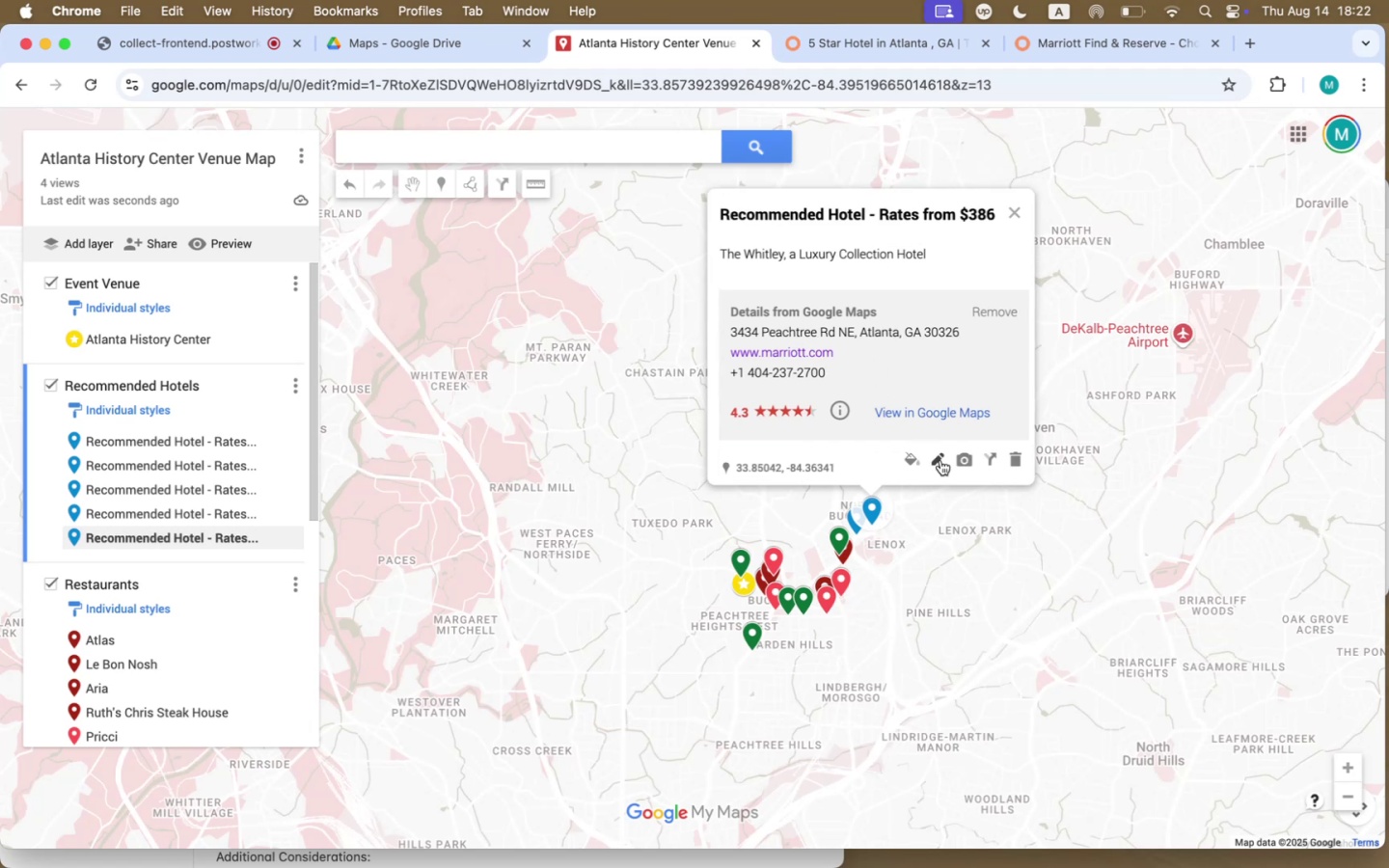 
left_click([930, 246])
 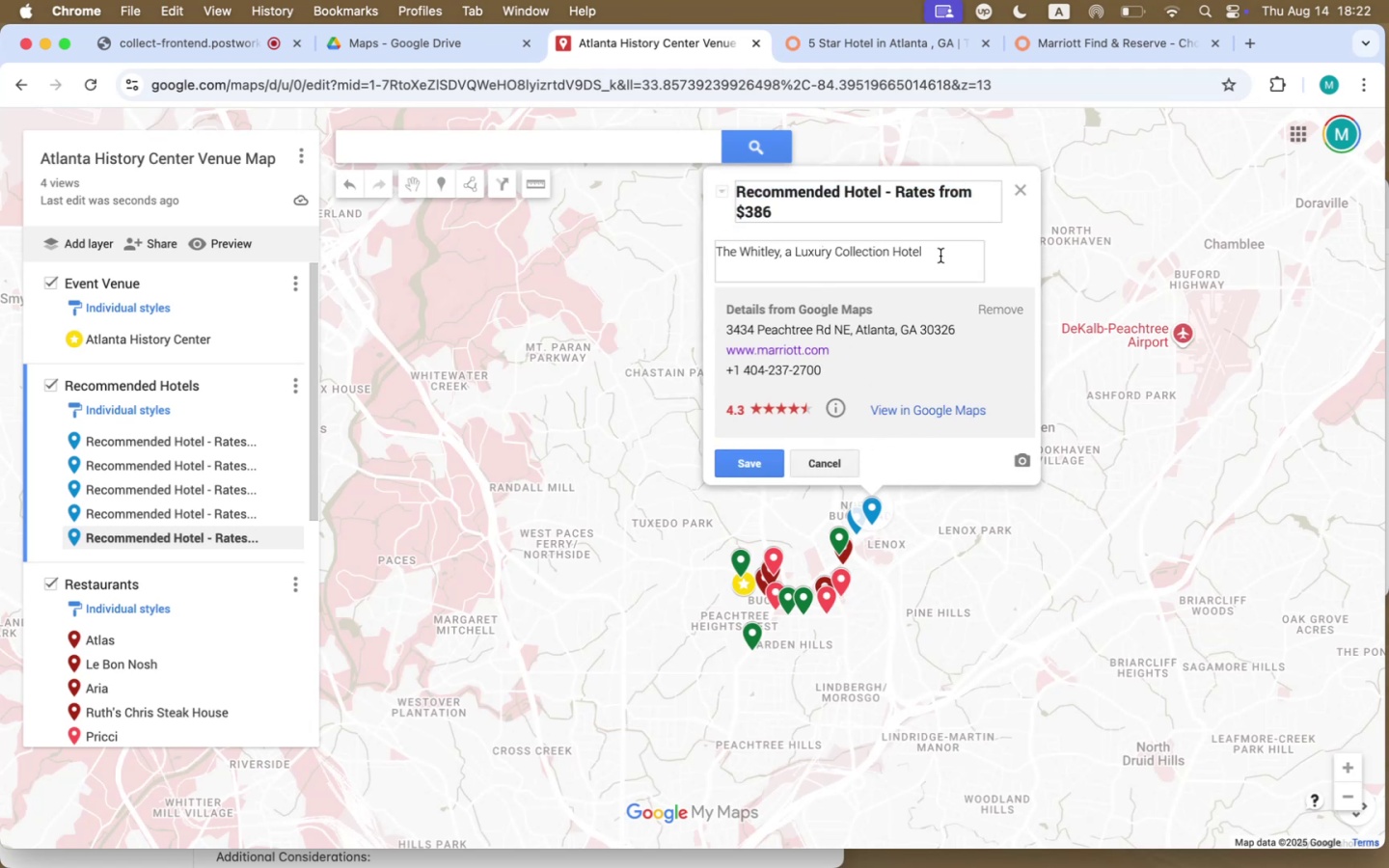 
key(Shift+Enter)
 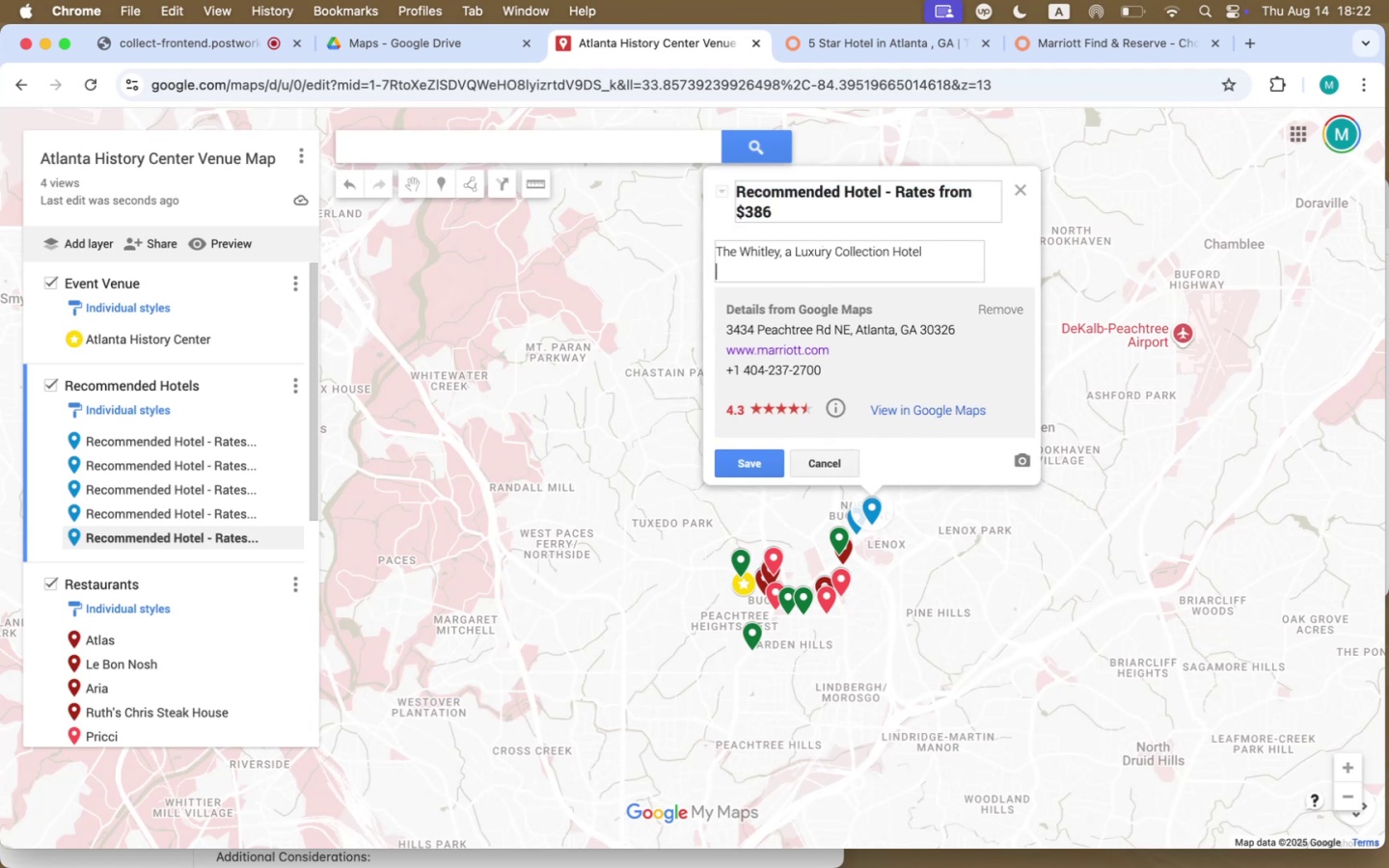 
key(Fn)
 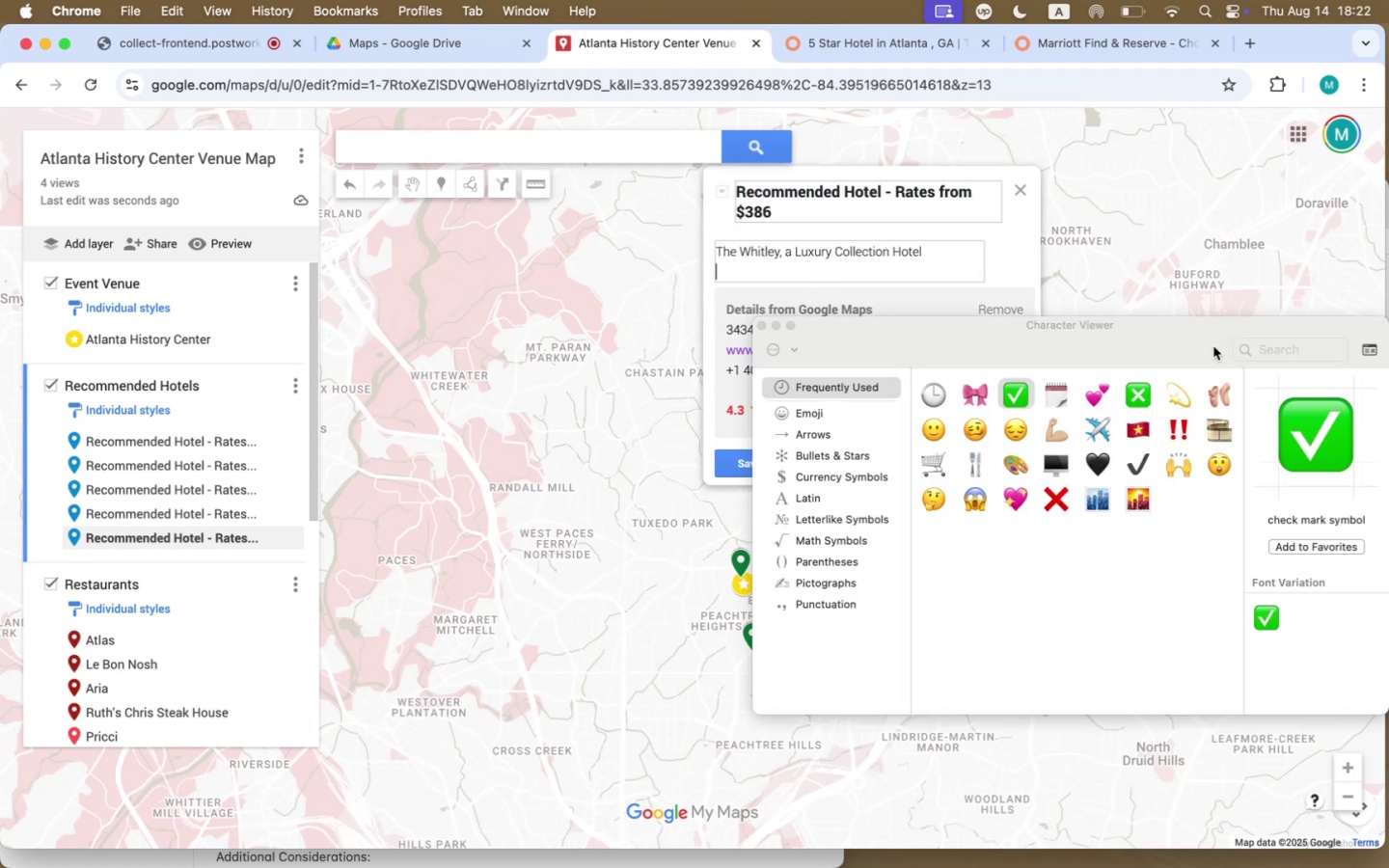 
left_click([1013, 394])
 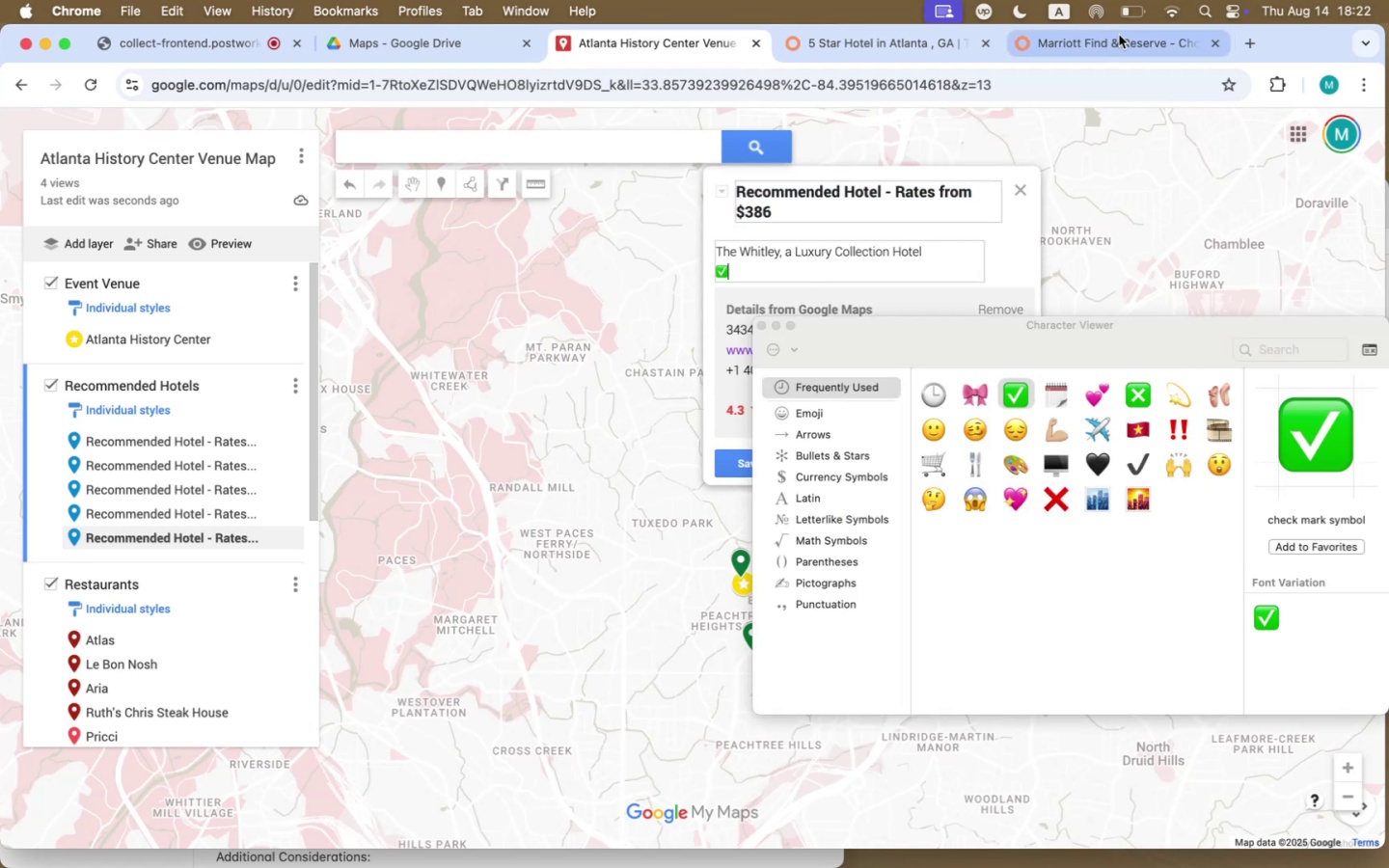 
left_click([1110, 42])
 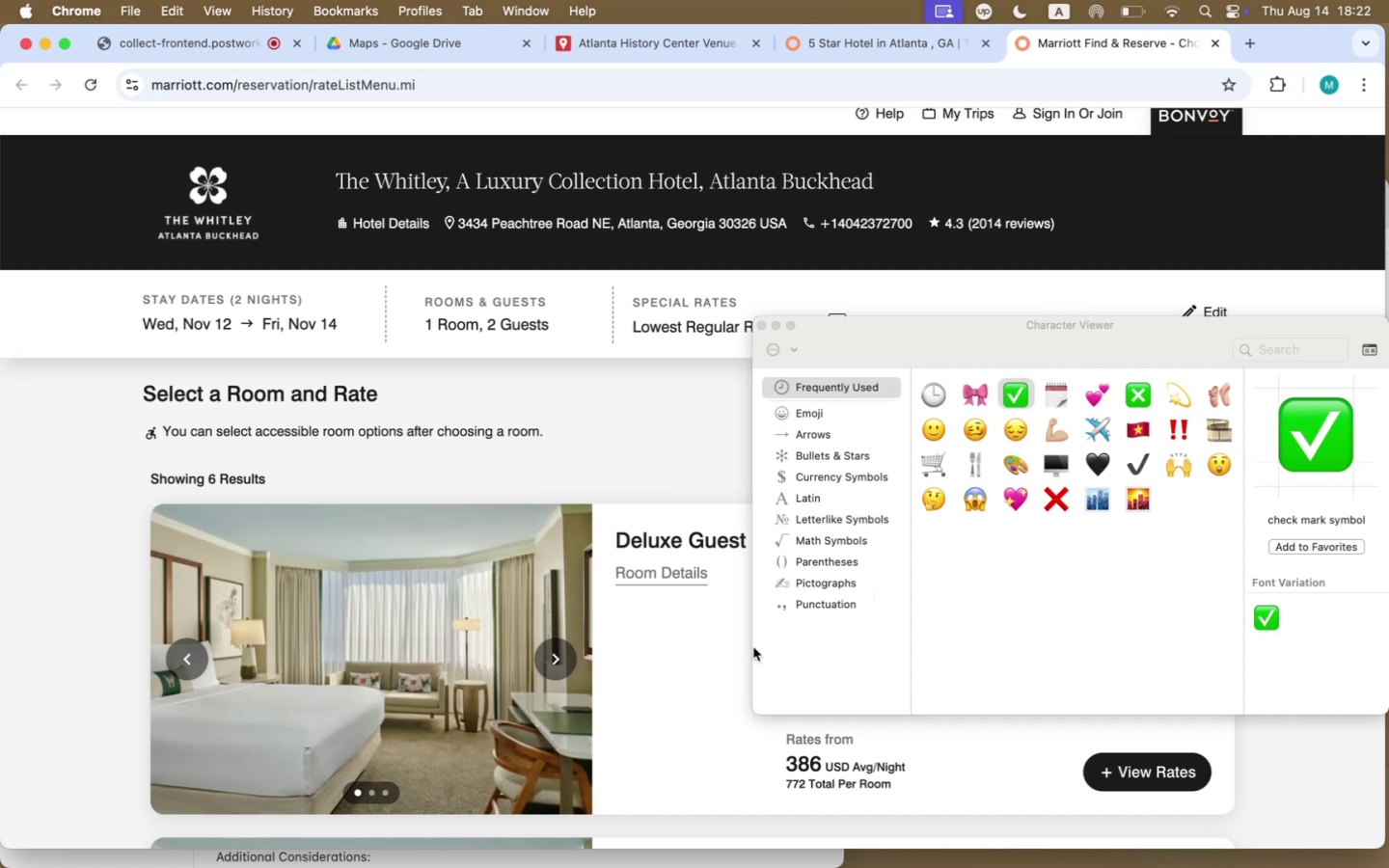 
left_click([676, 494])
 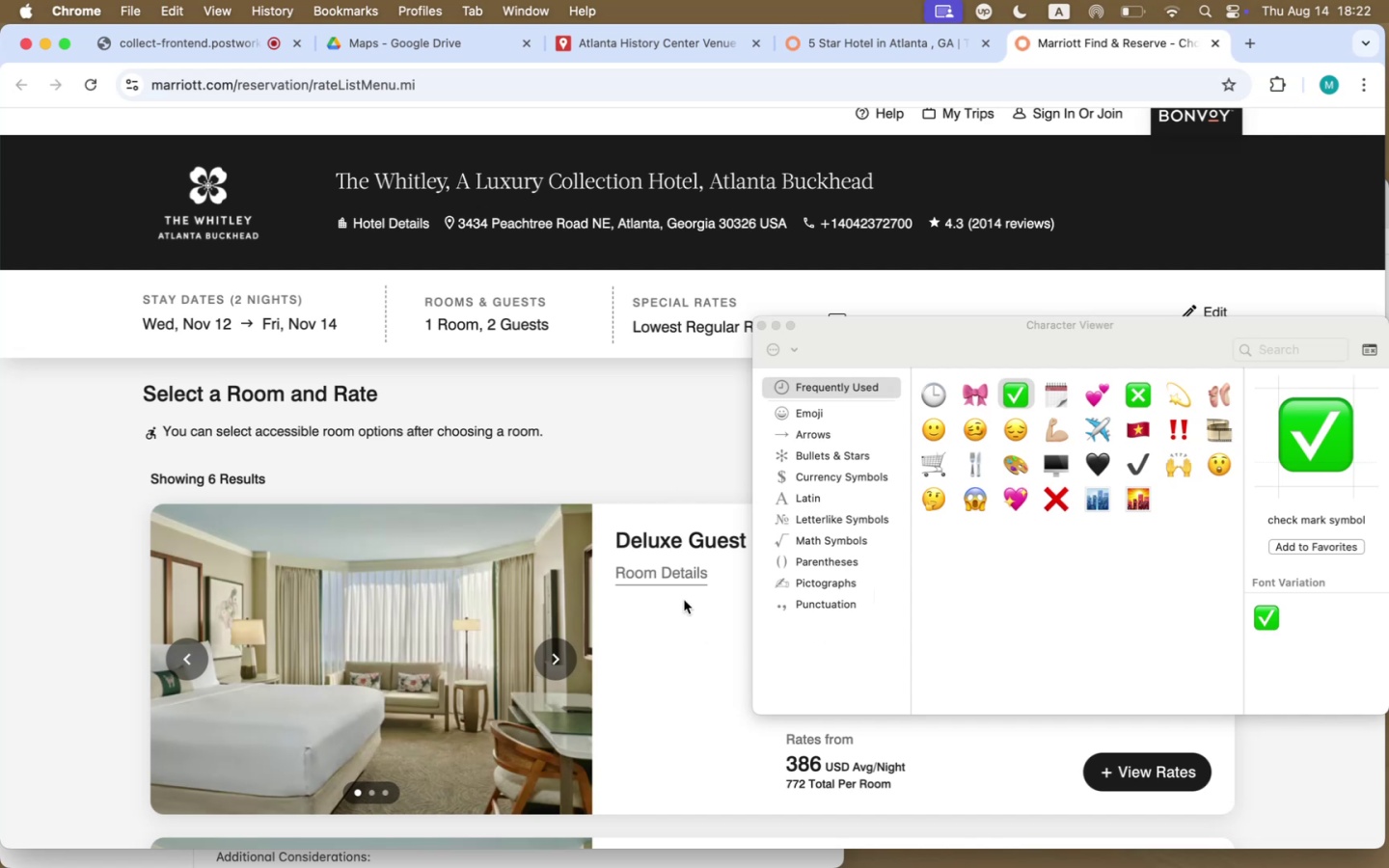 
left_click([676, 583])
 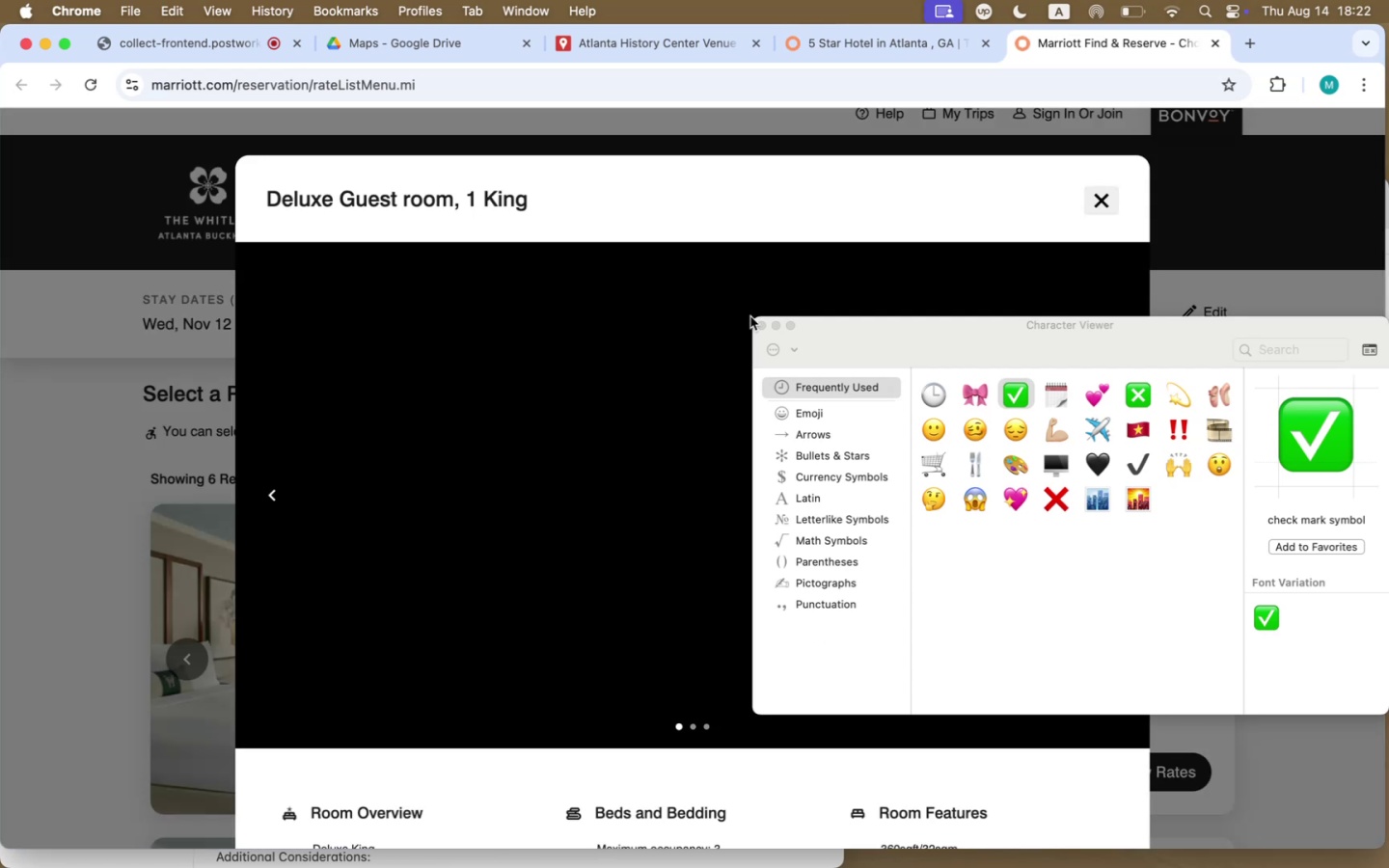 
left_click([761, 326])
 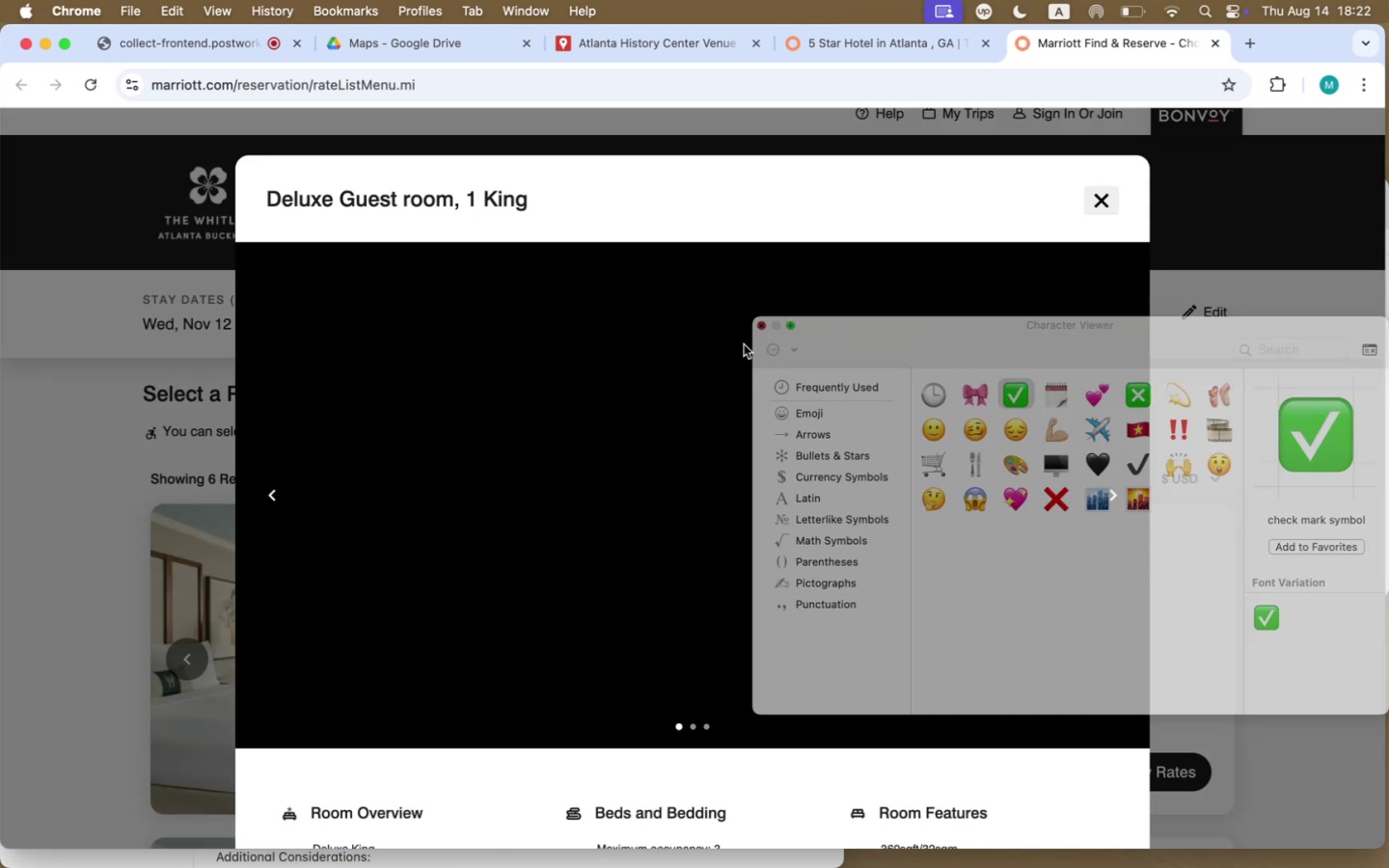 
scroll: coordinate [594, 637], scroll_direction: down, amount: 128.0
 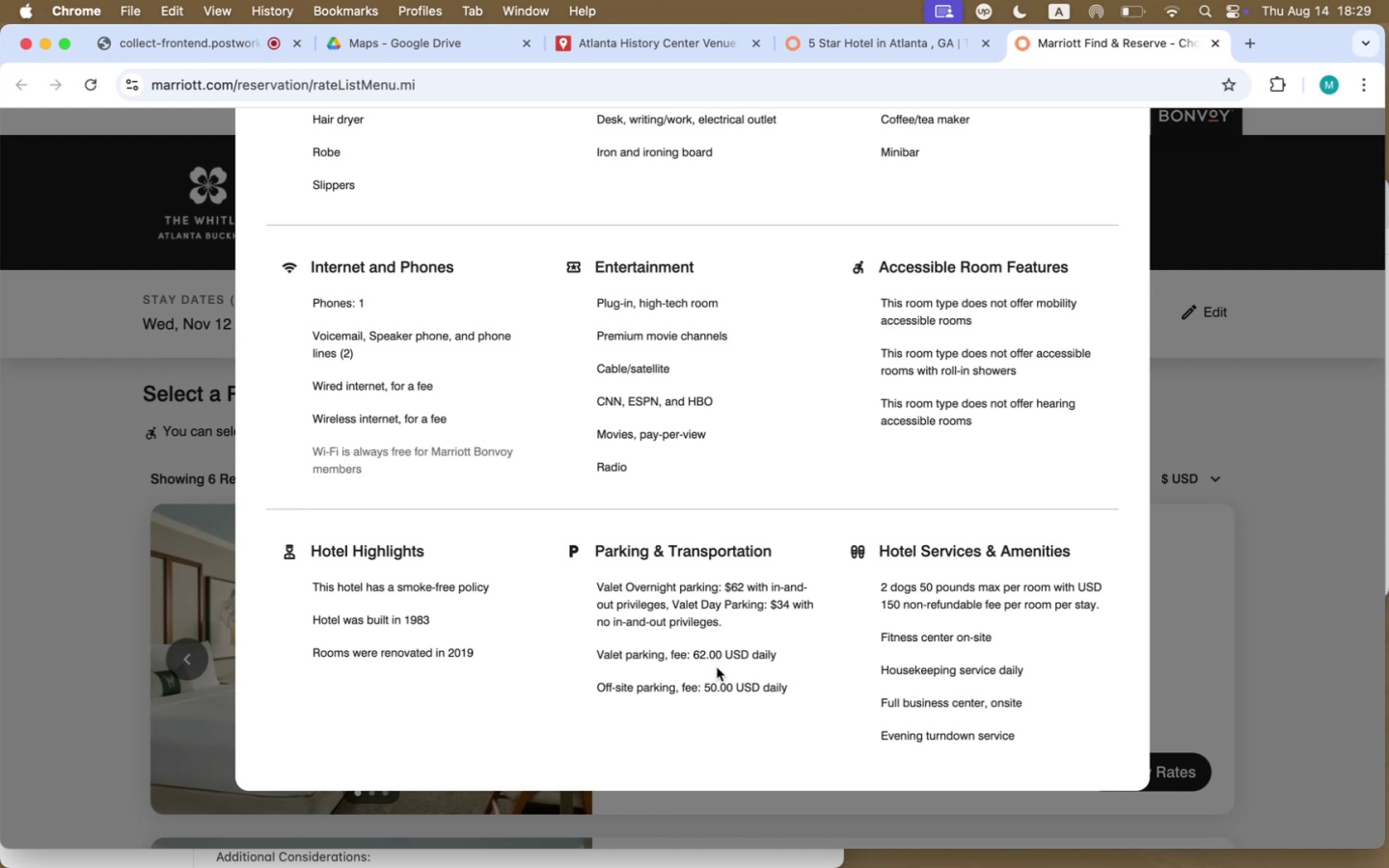 
wait(408.63)
 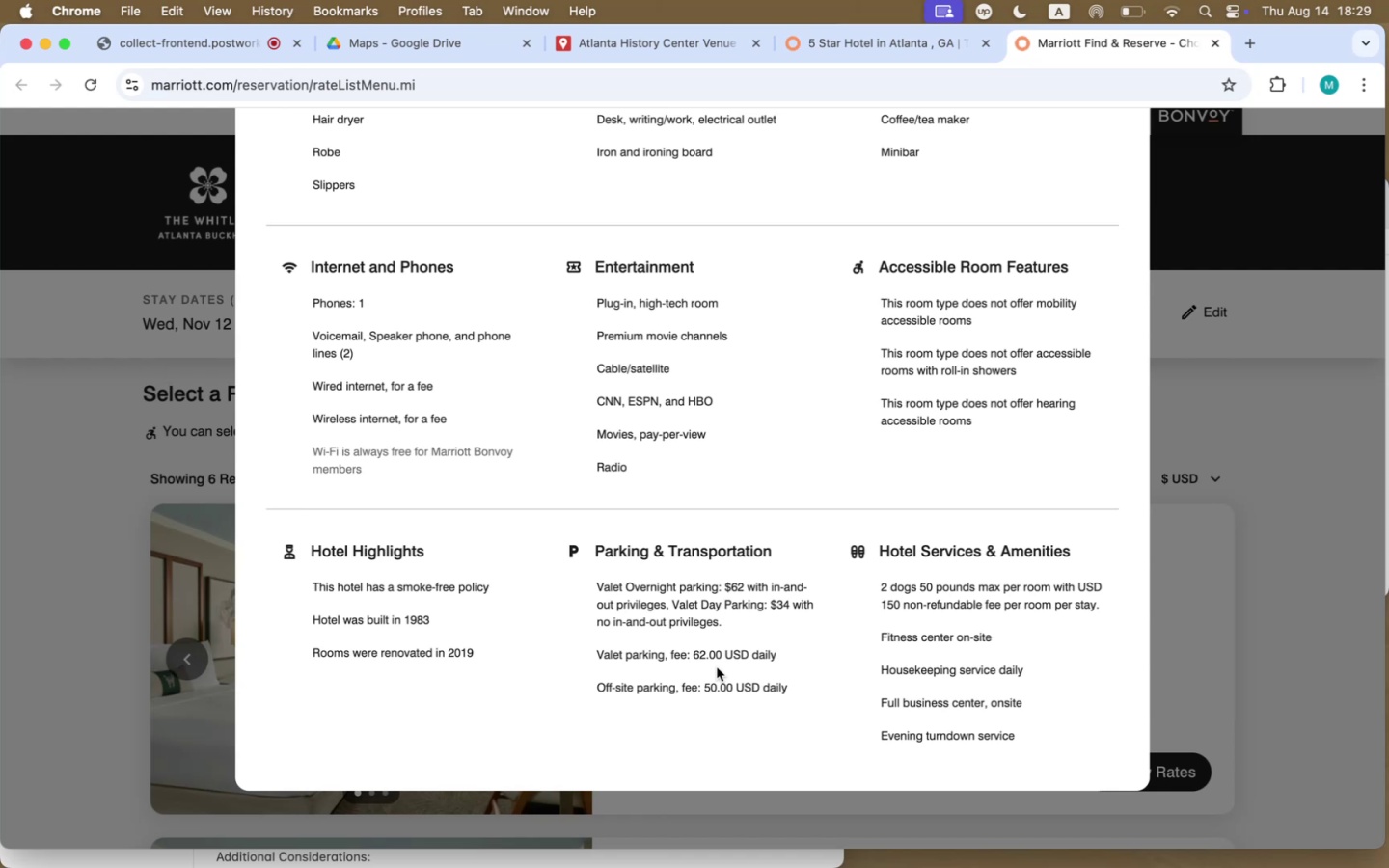 
left_click([937, 45])
 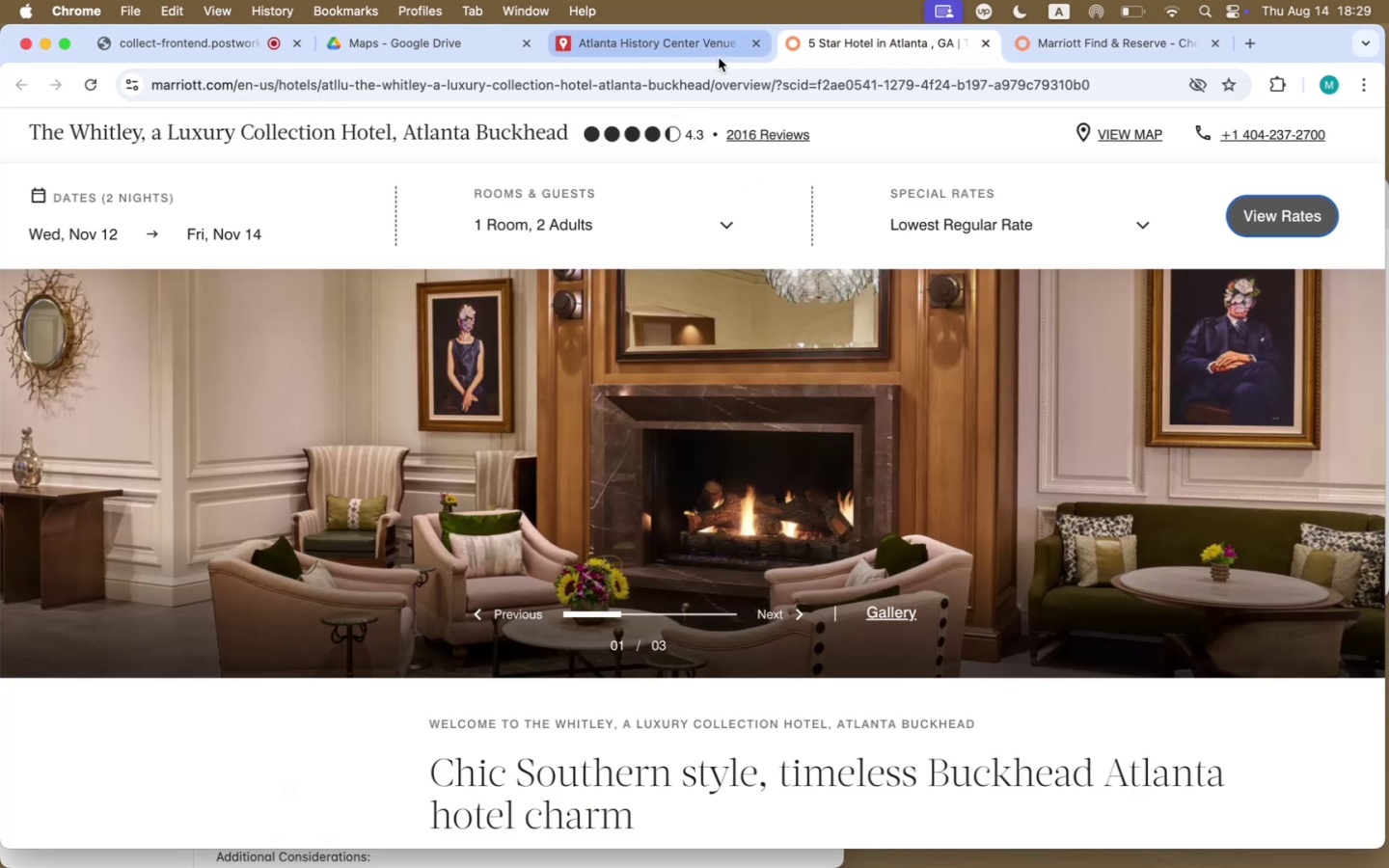 
left_click([675, 55])
 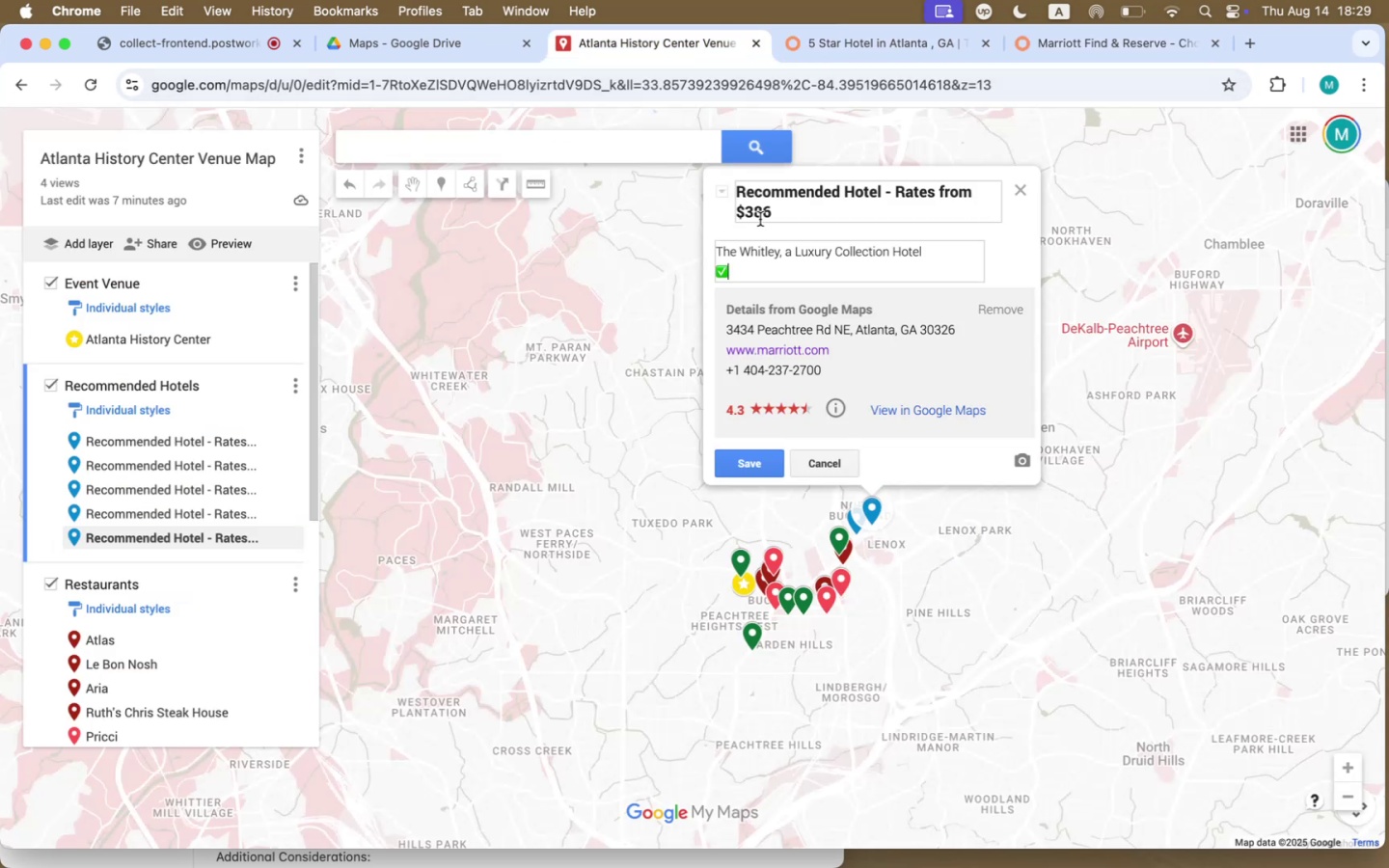 
key(Space)
 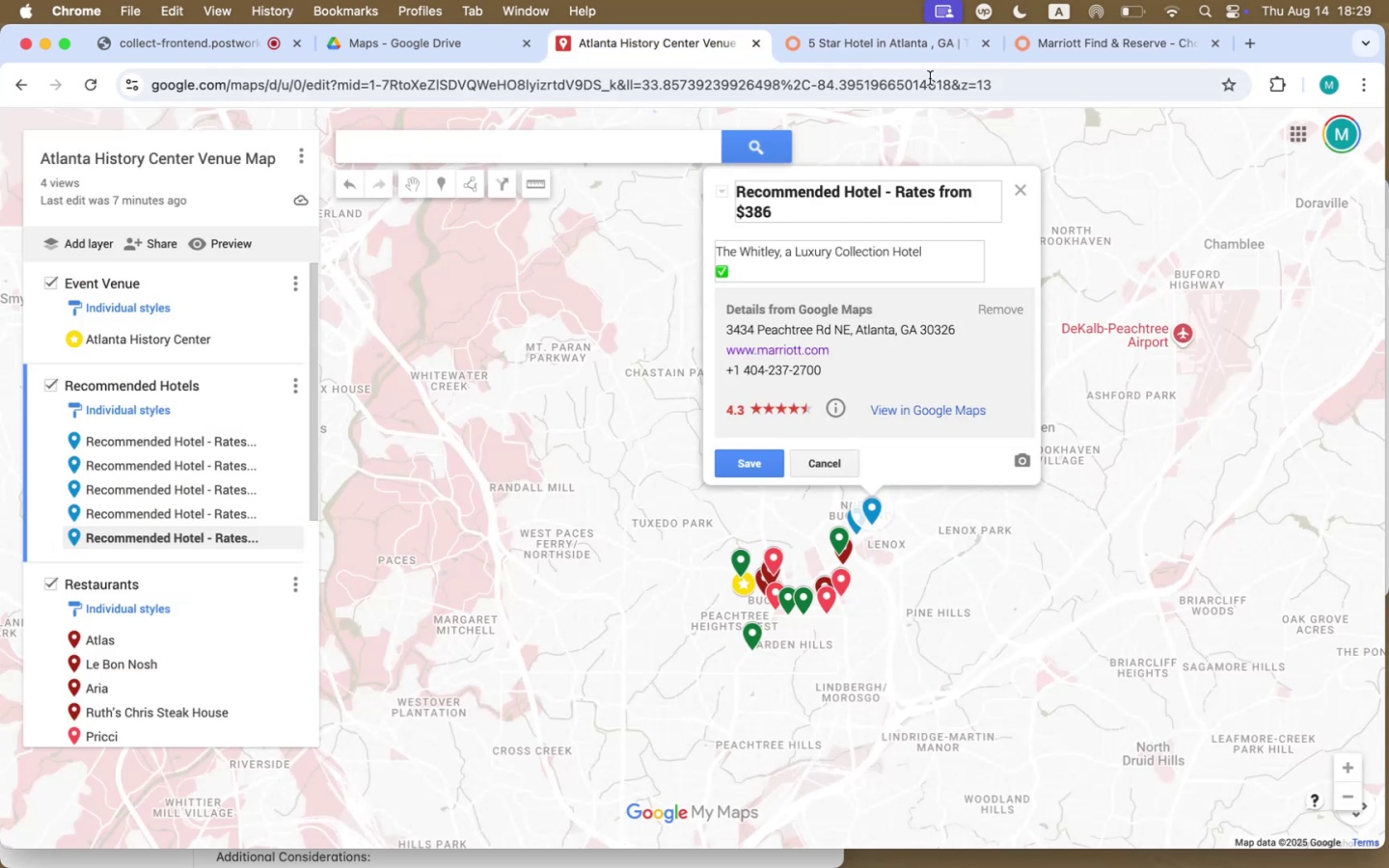 
left_click([897, 49])
 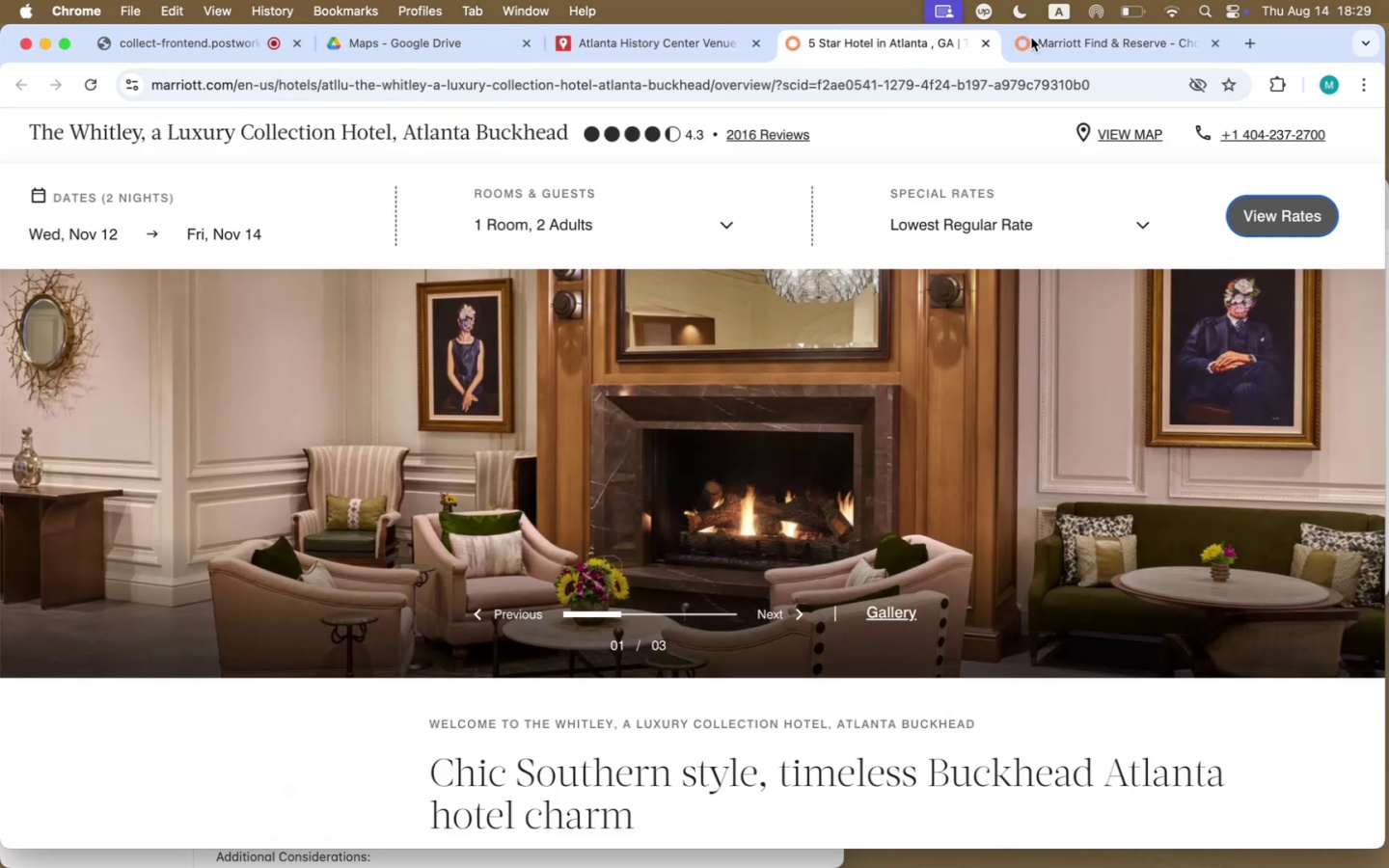 
left_click([1071, 36])
 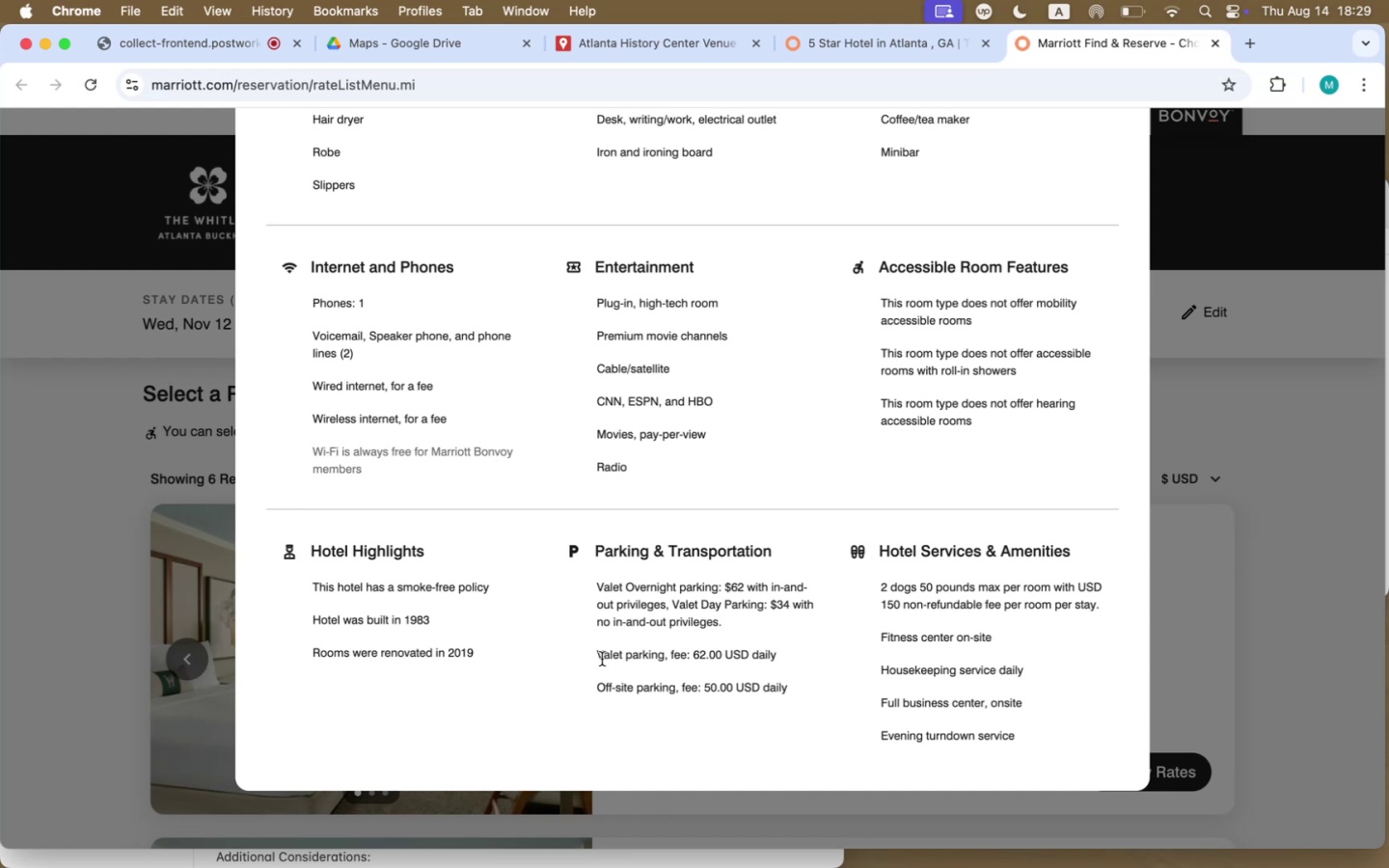 
wait(7.2)
 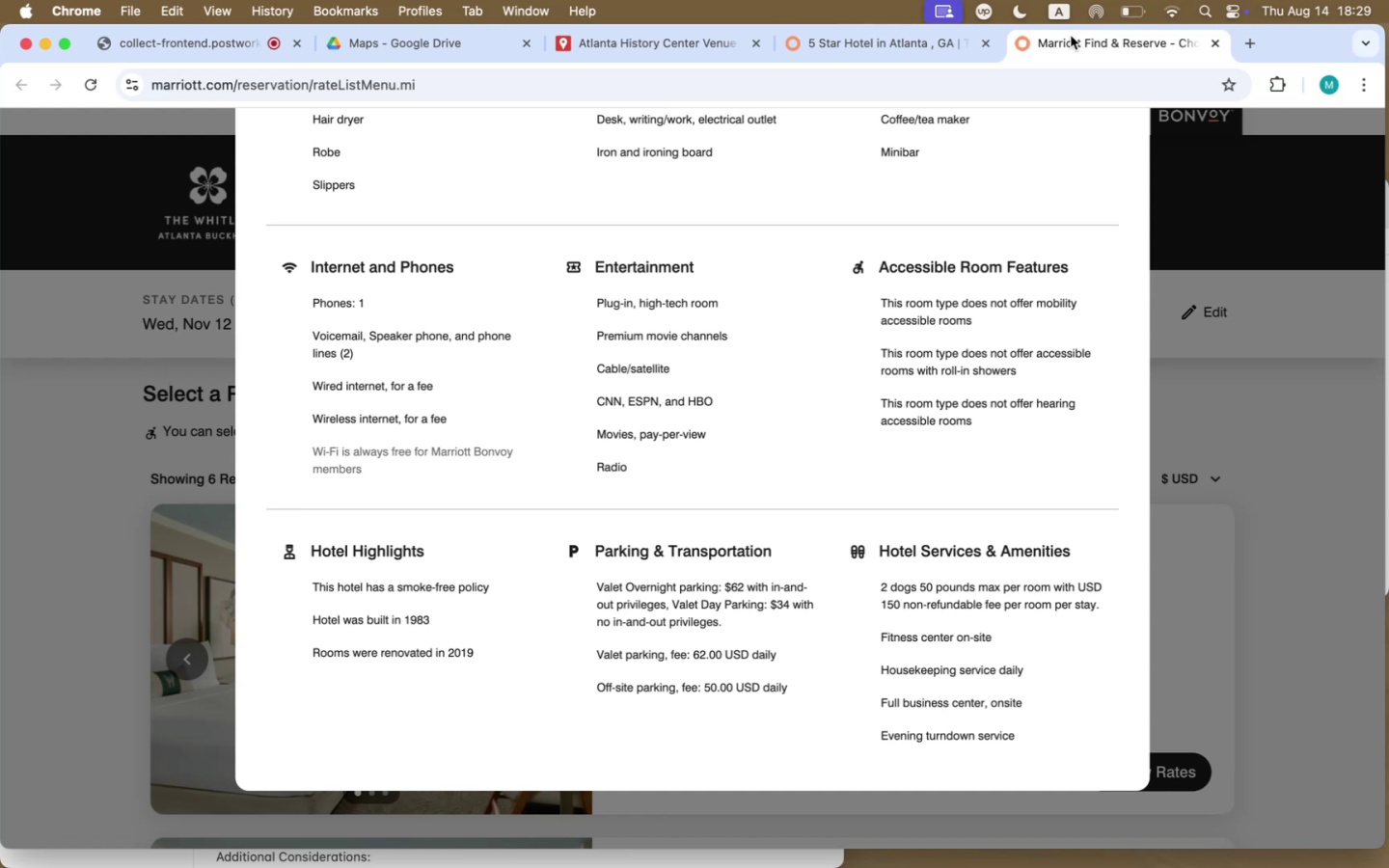 
left_click([693, 44])
 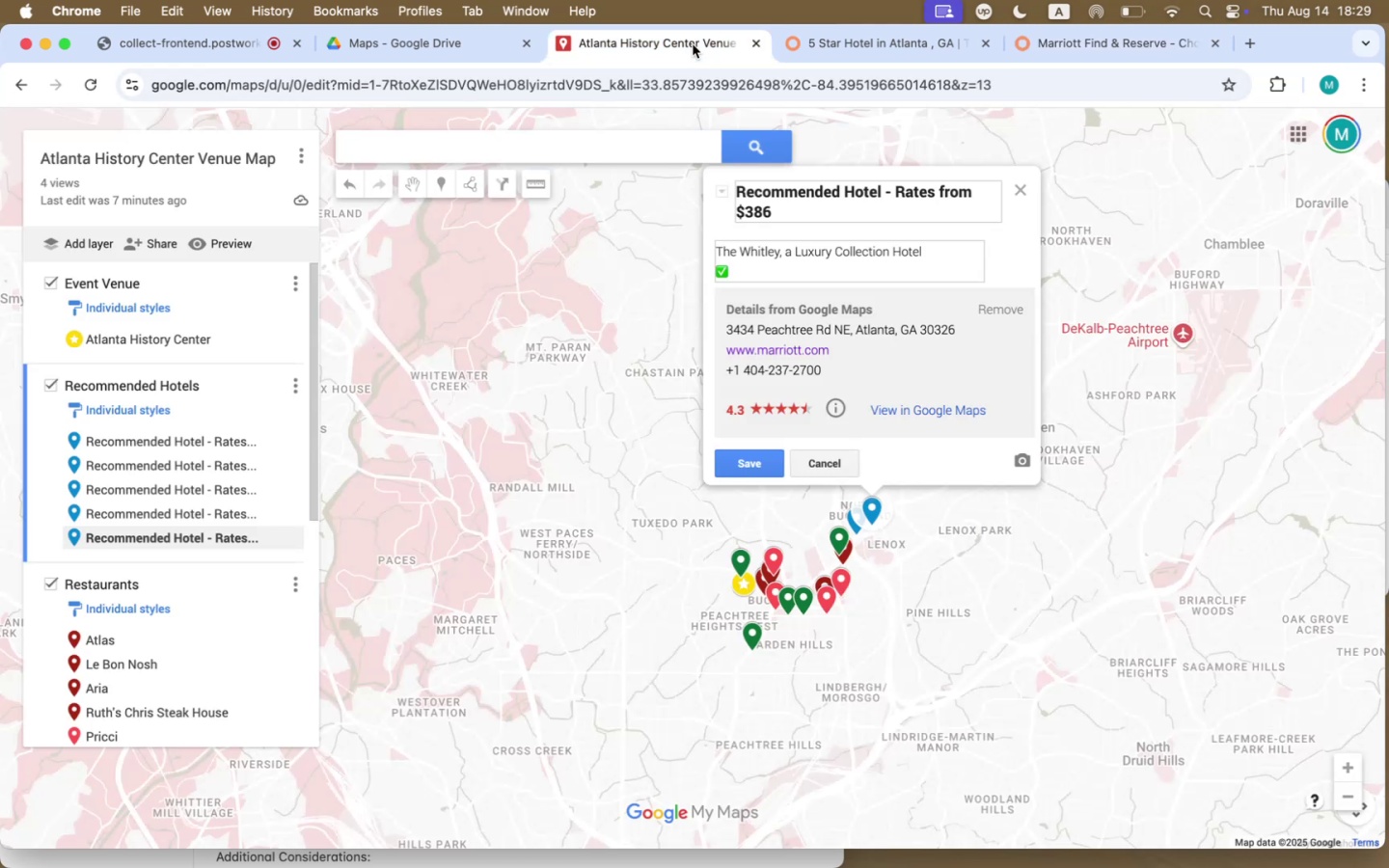 
type(Vale )
key(Backspace)
type(t parking - 62 USD daily)
 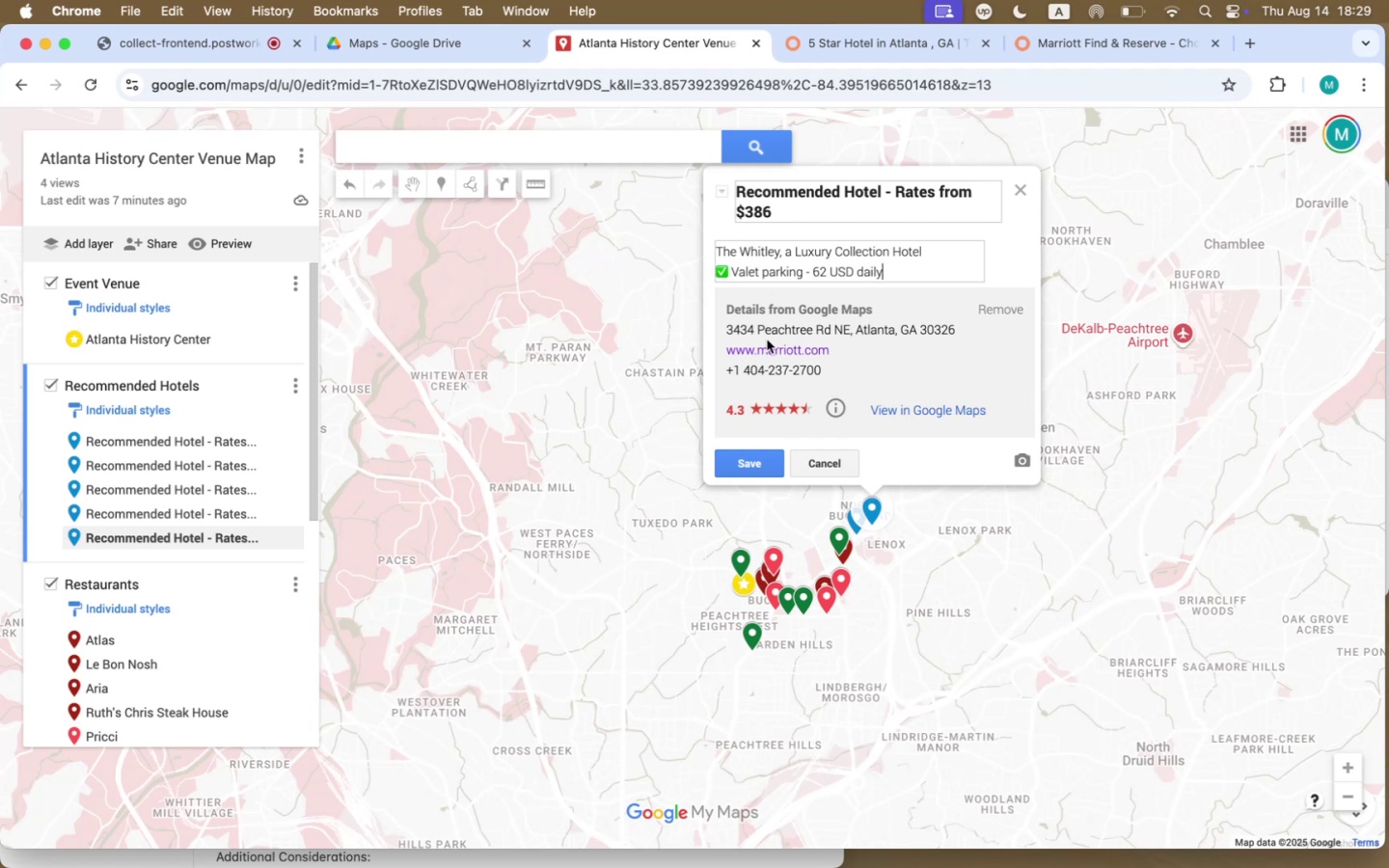 
left_click([762, 464])
 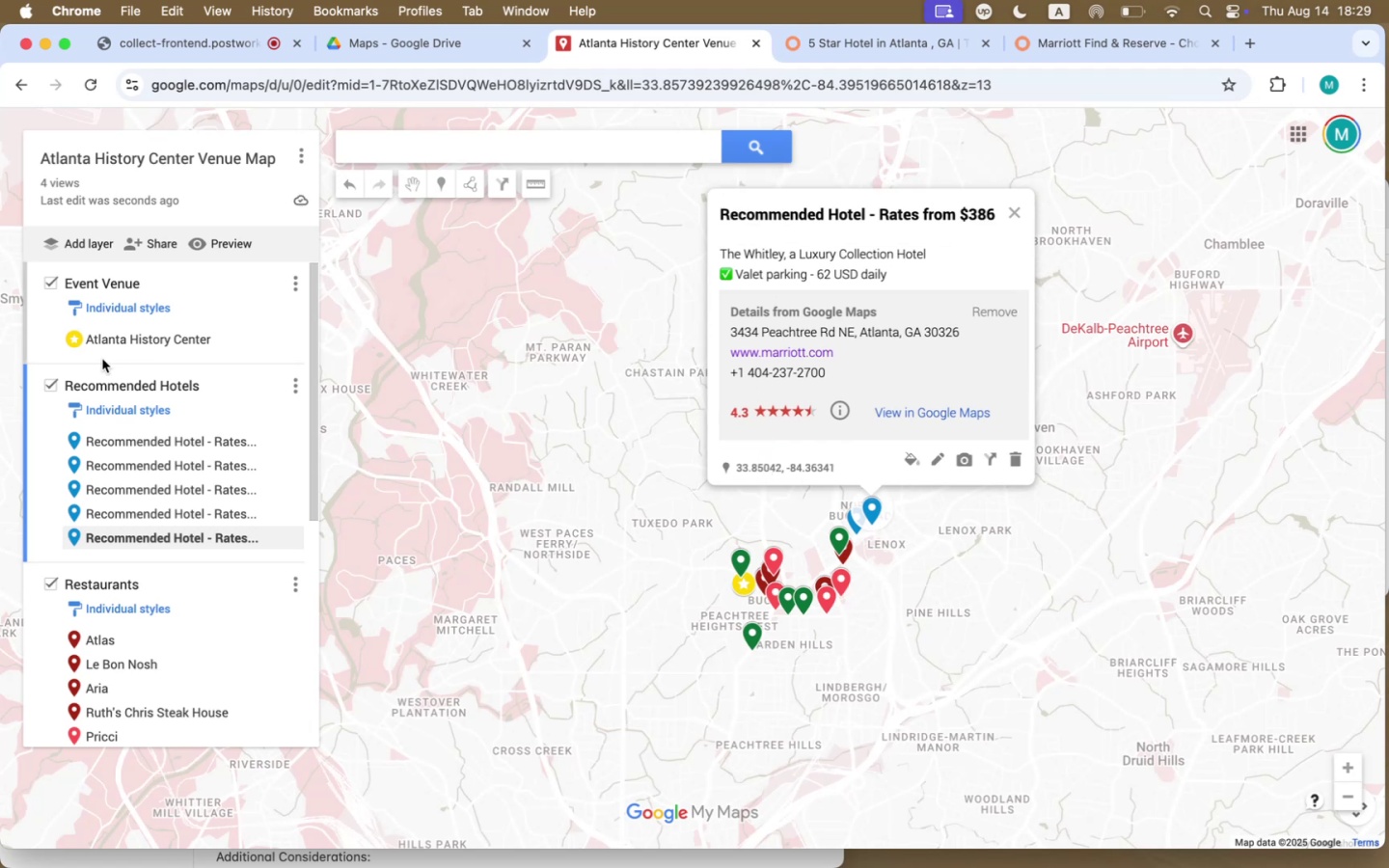 
wait(8.06)
 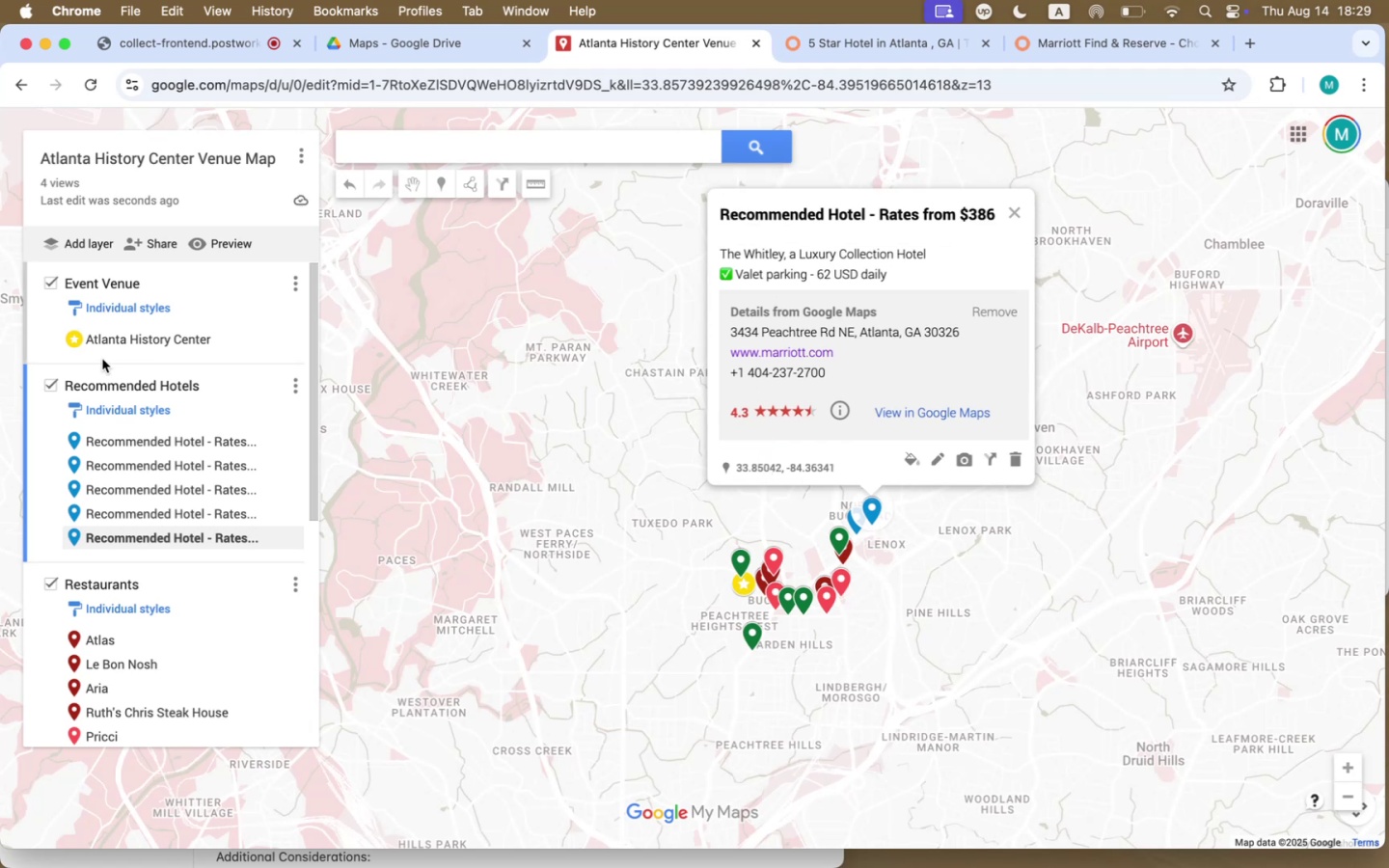 
left_click([176, 440])
 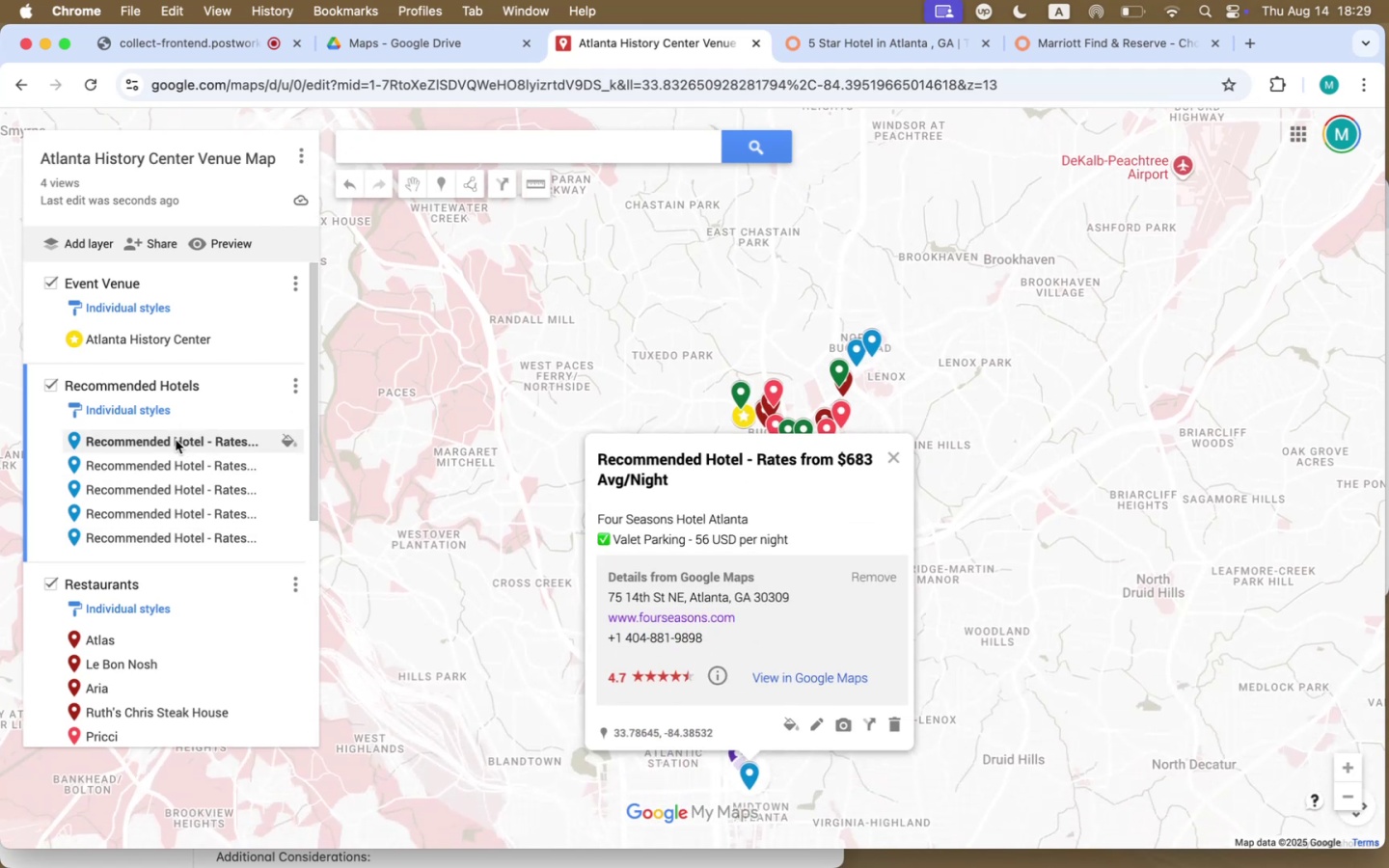 
left_click([171, 469])
 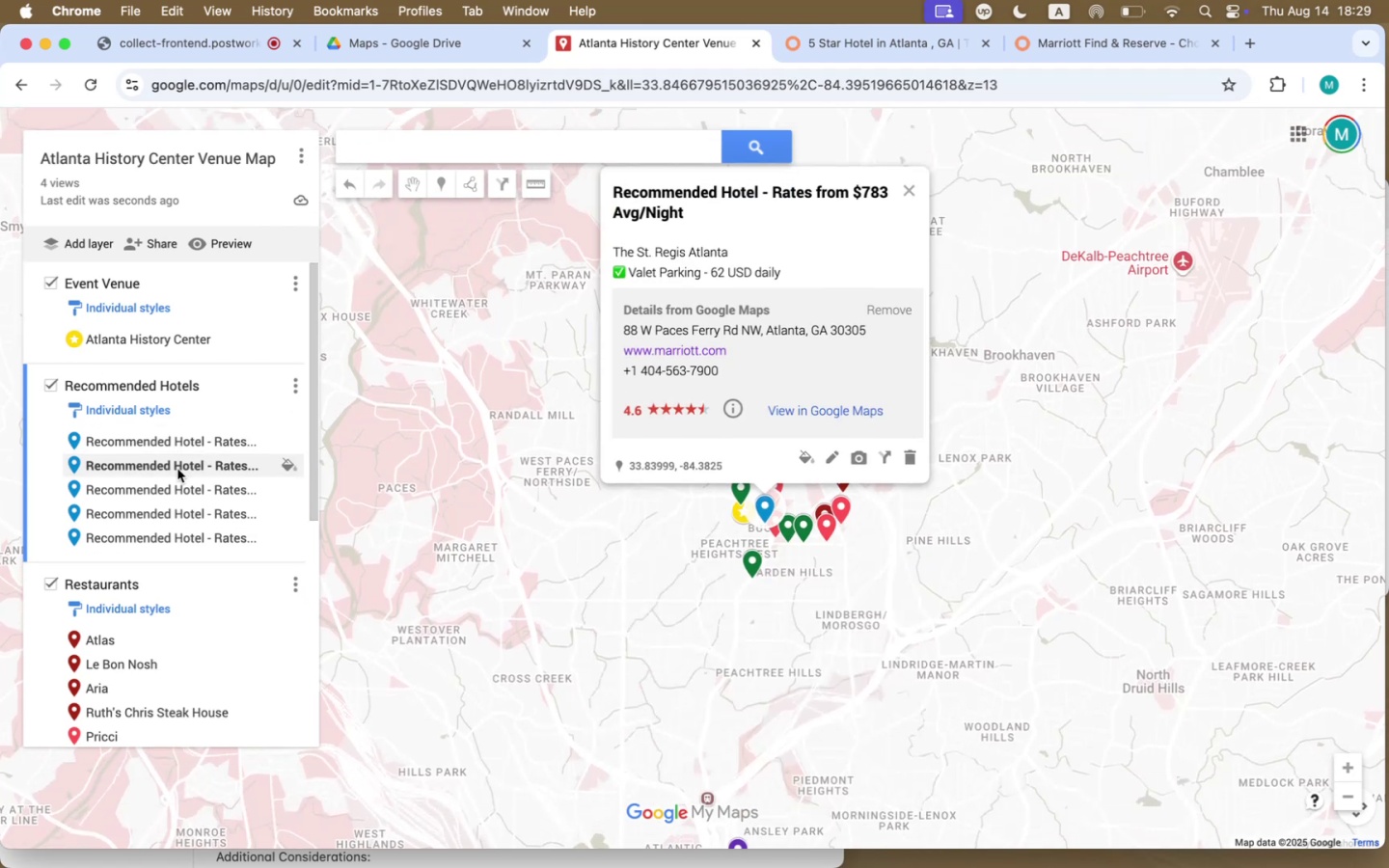 
left_click([169, 493])
 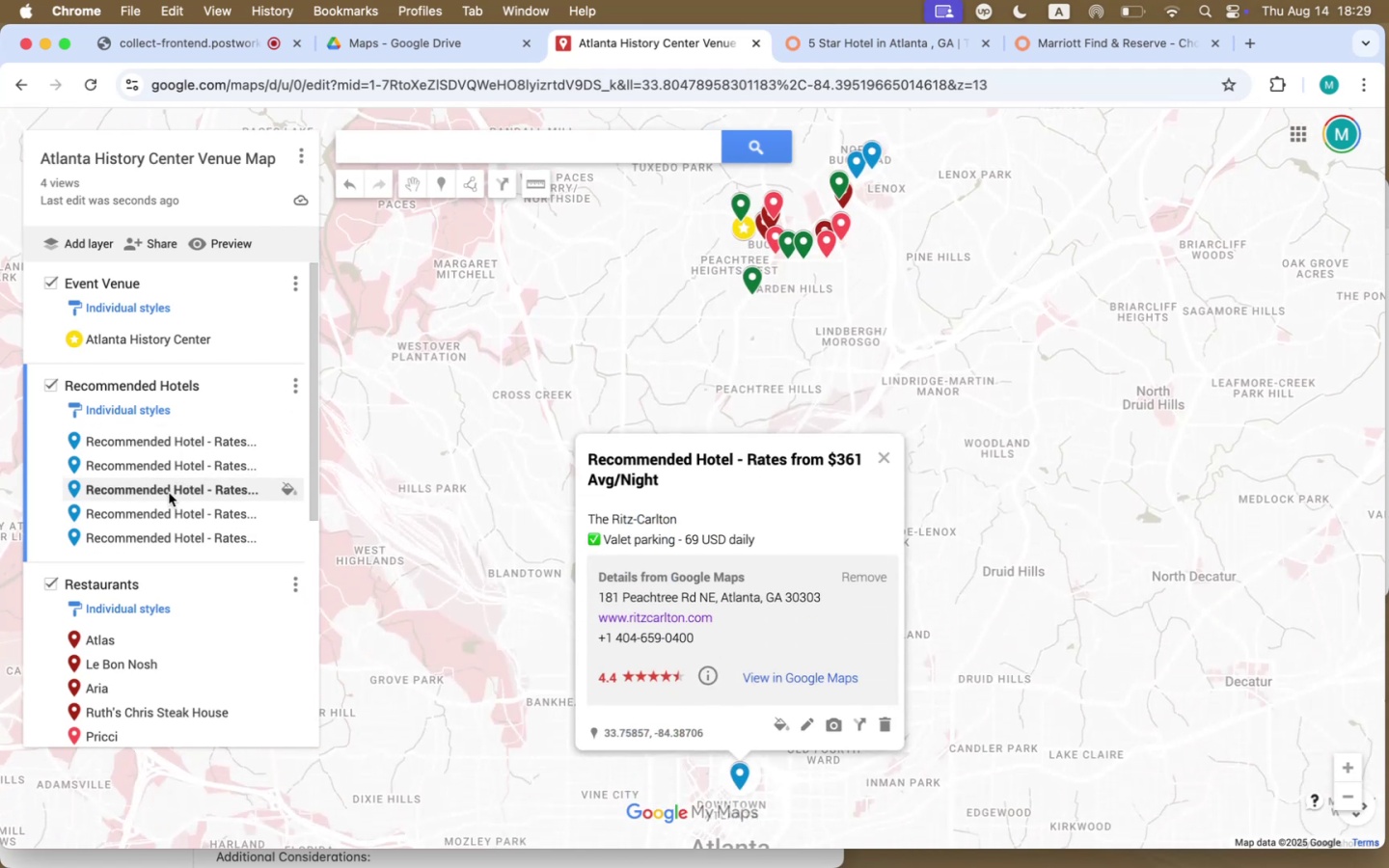 
left_click([176, 507])
 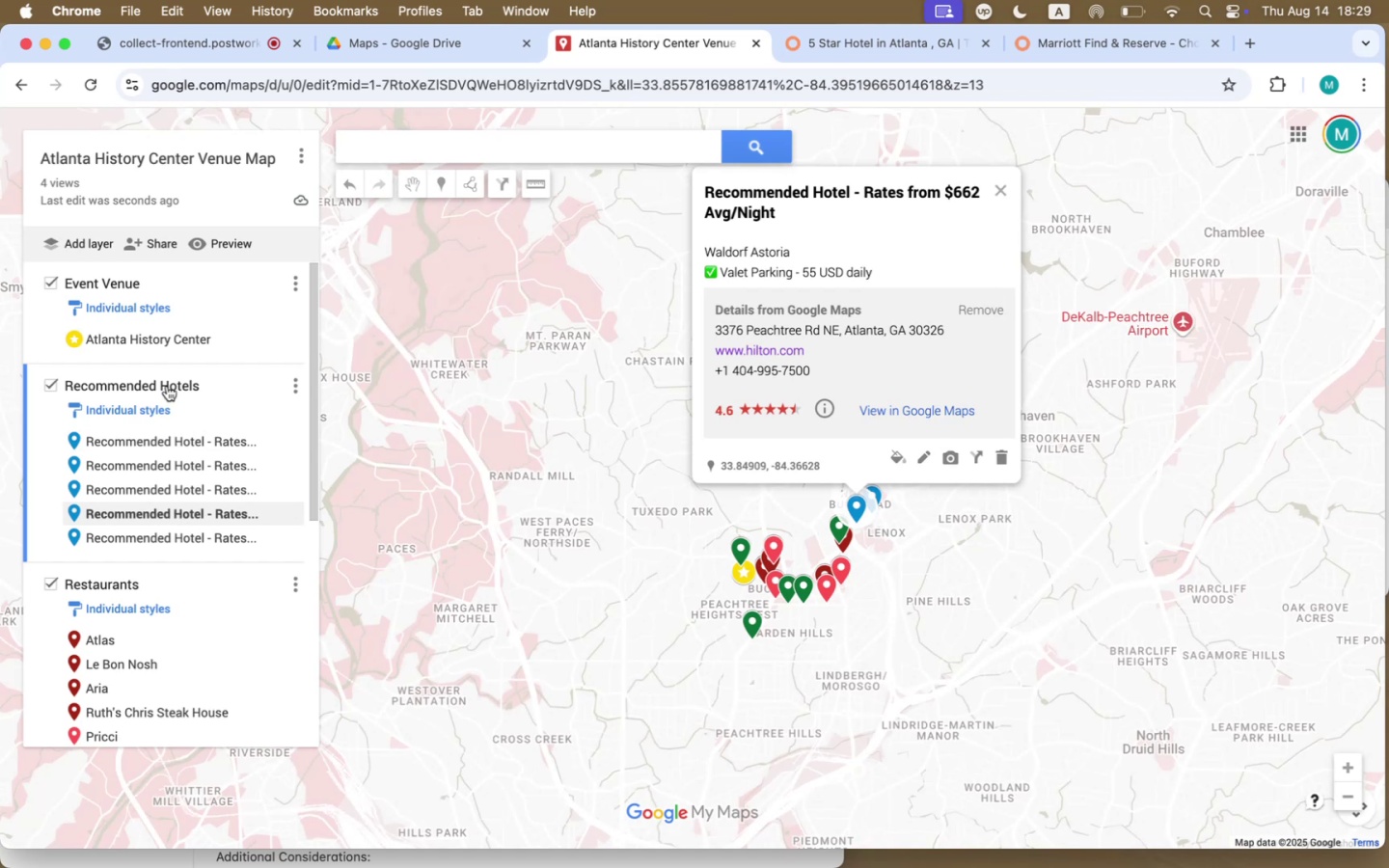 
right_click([167, 386])
 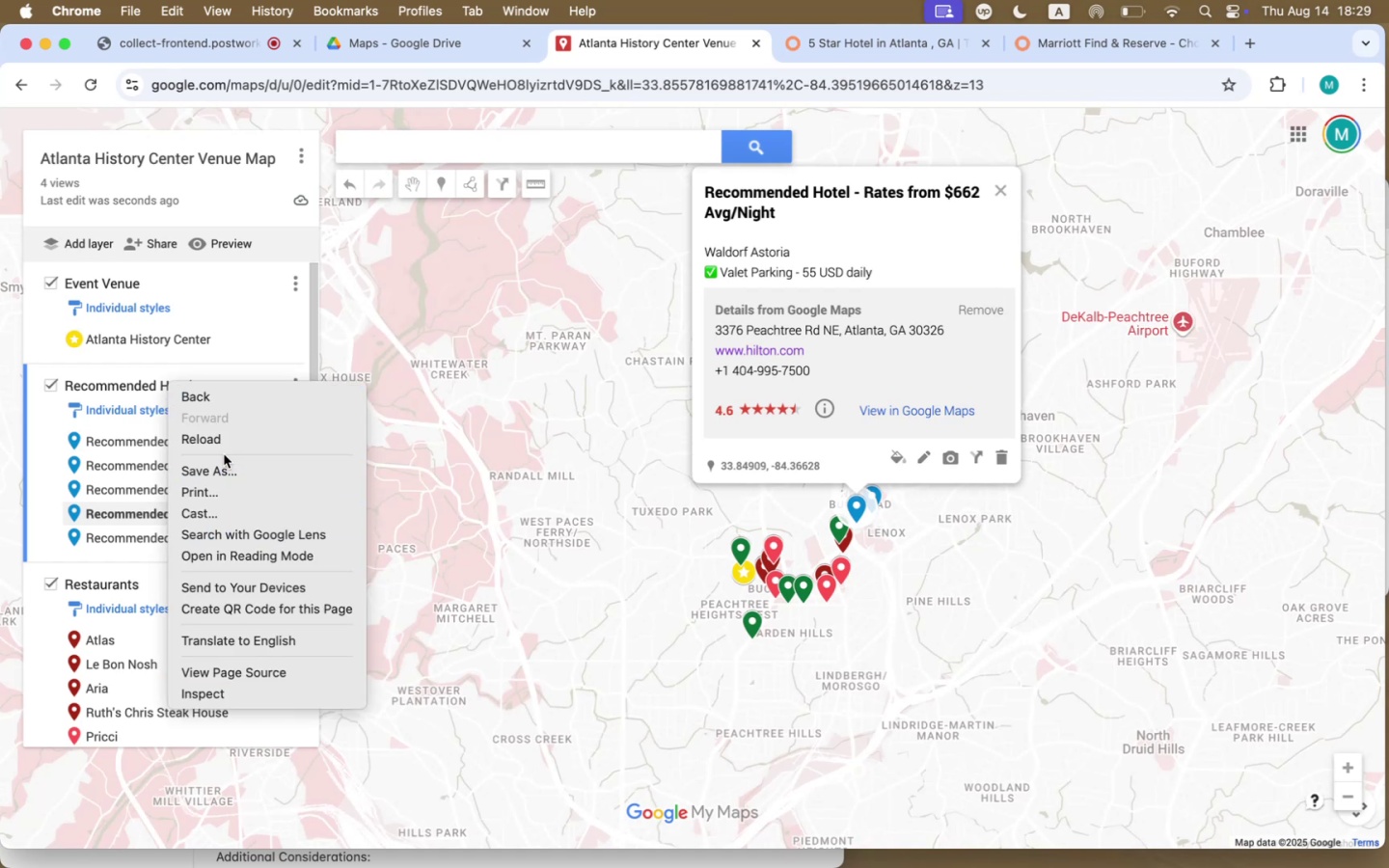 
left_click([139, 381])
 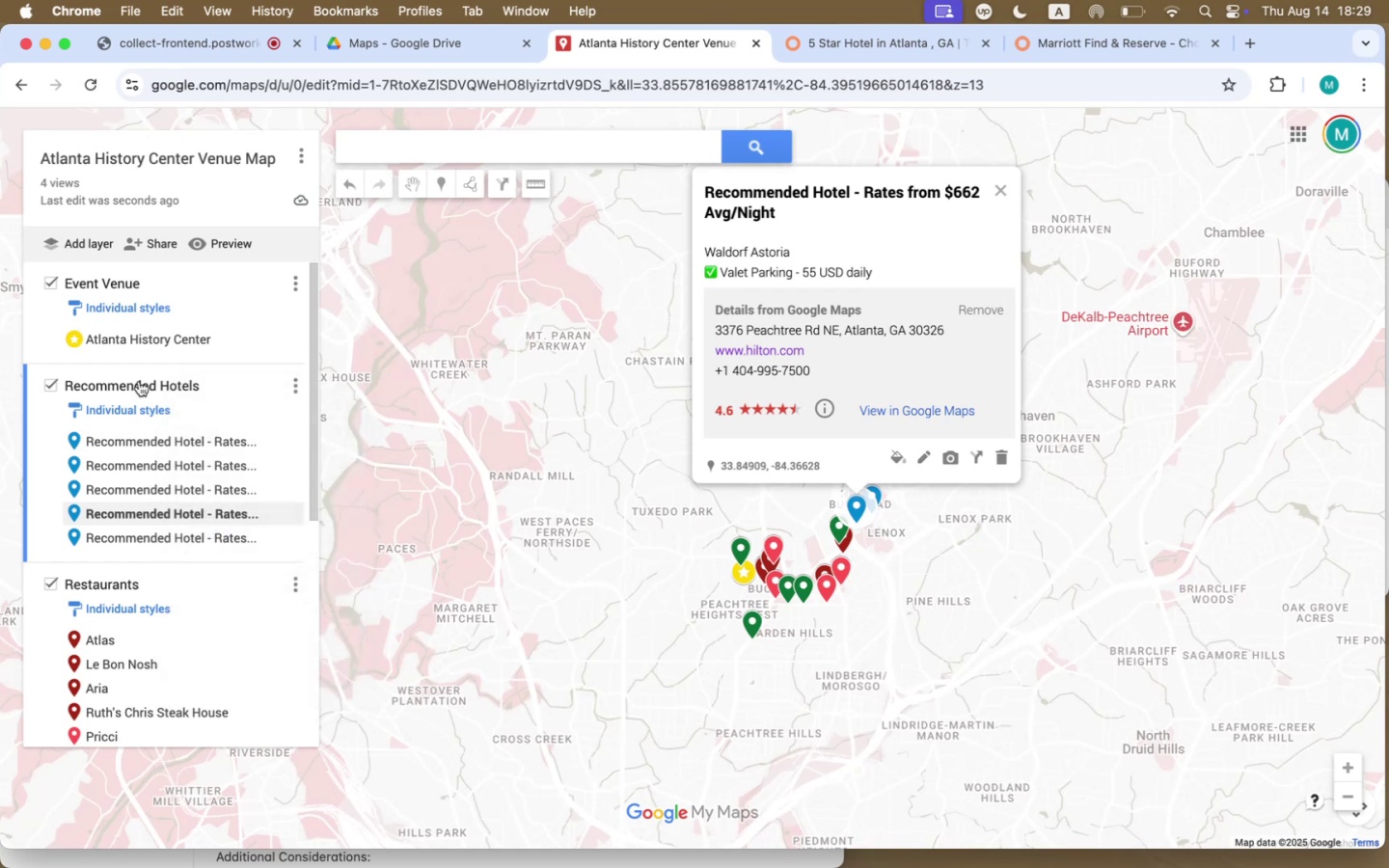 
left_click([139, 381])
 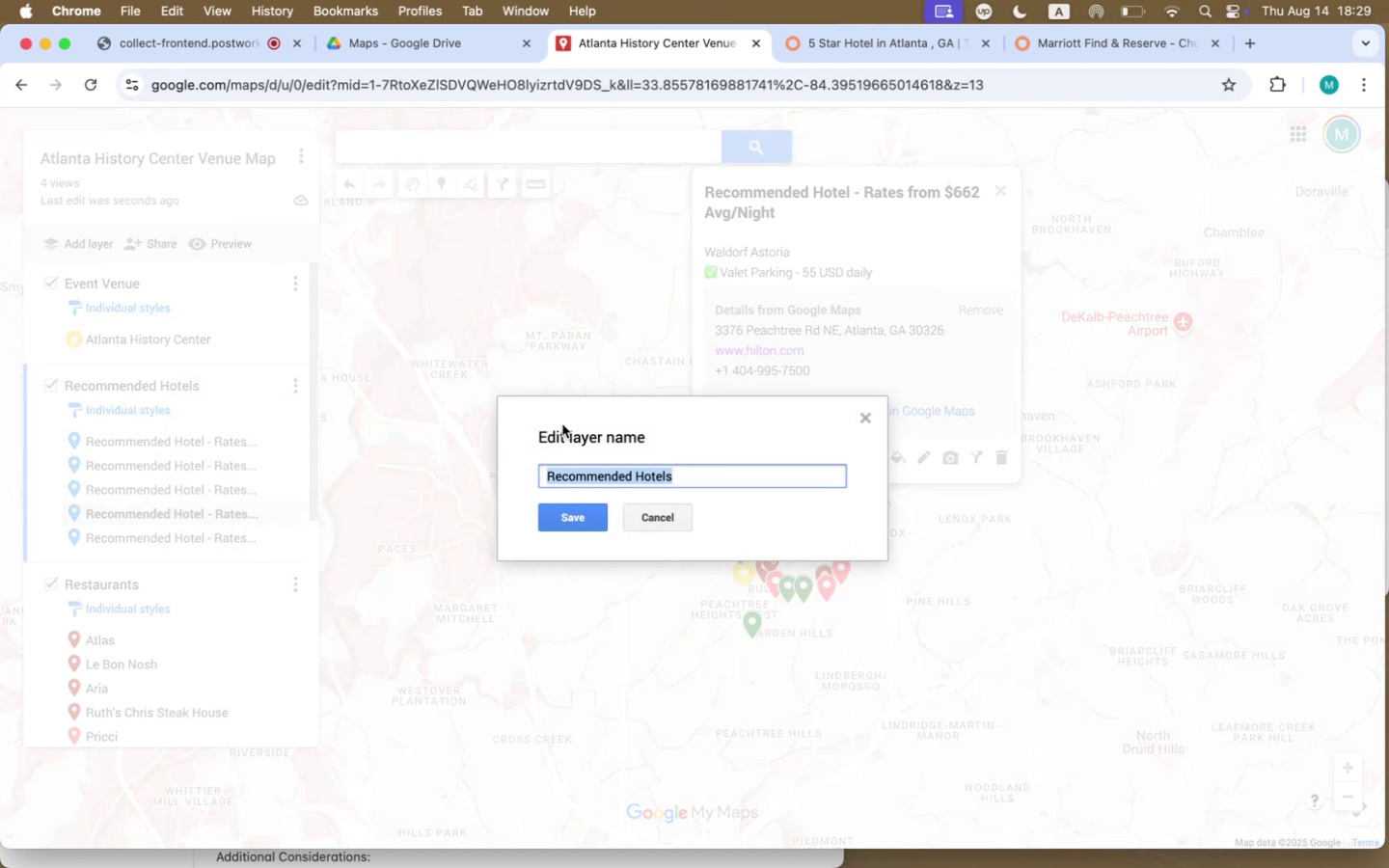 
left_click([704, 481])
 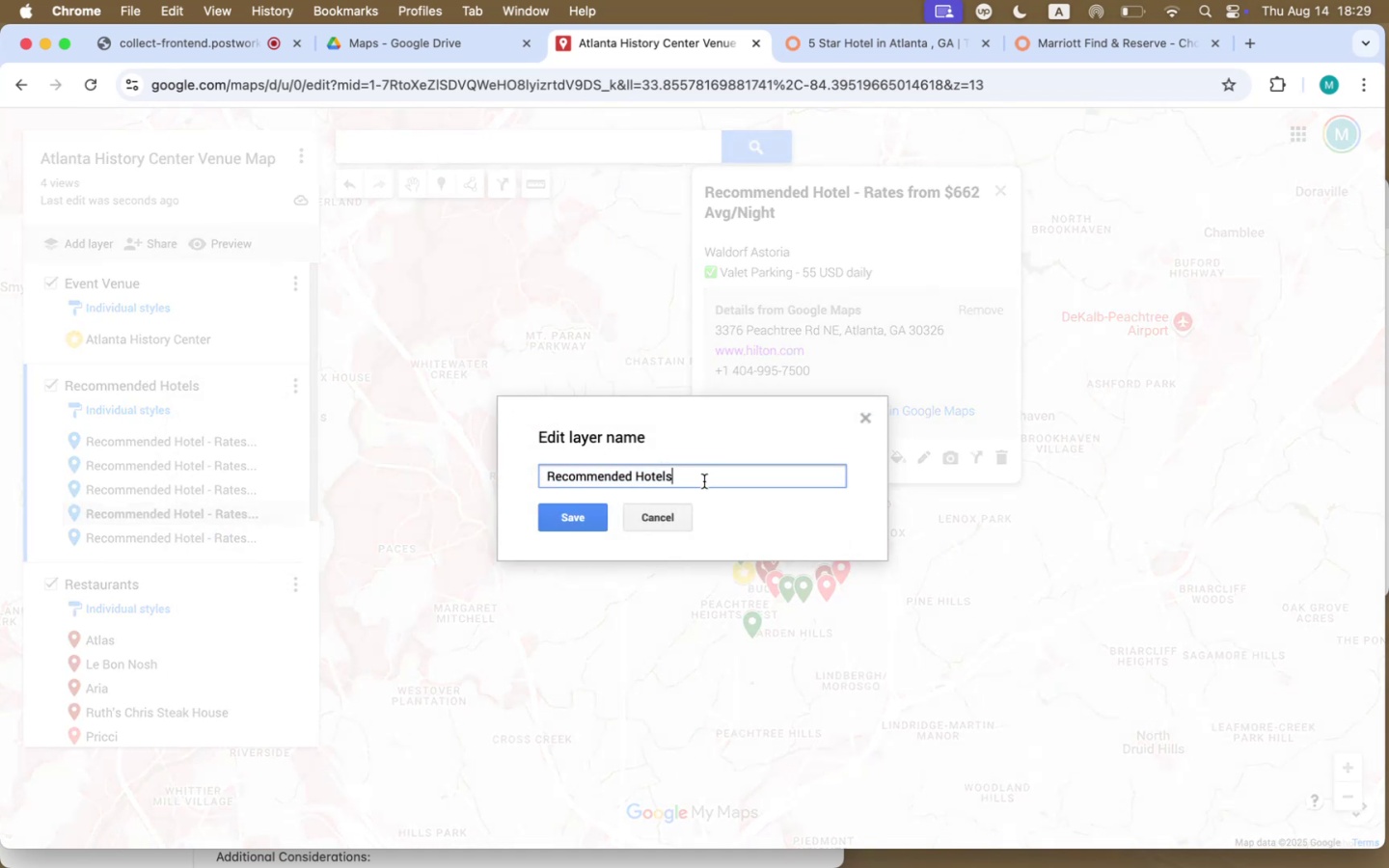 
type( - Rates from )
key(Backspace)
key(Backspace)
key(Backspace)
key(Backspace)
key(Backspace)
 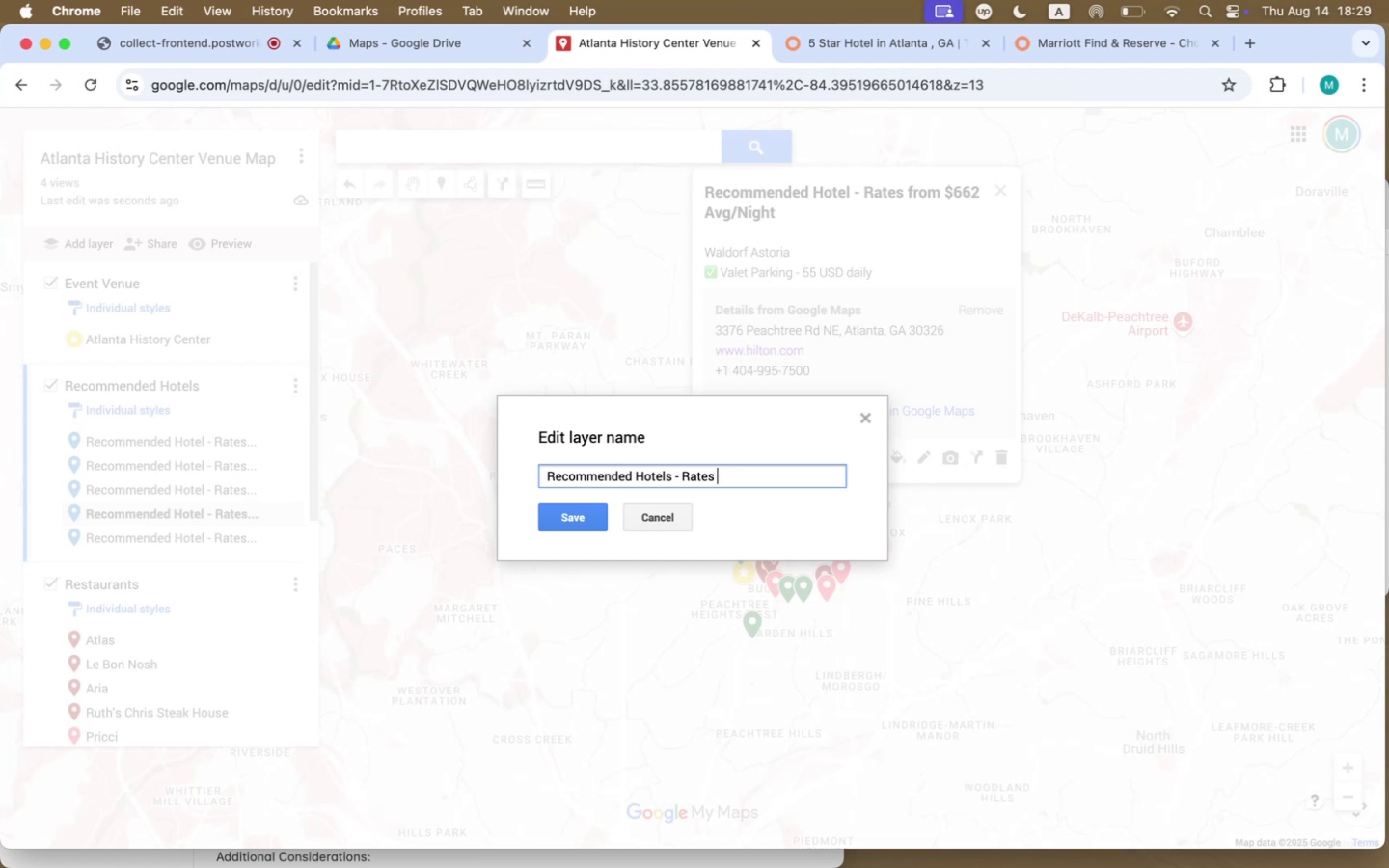 
 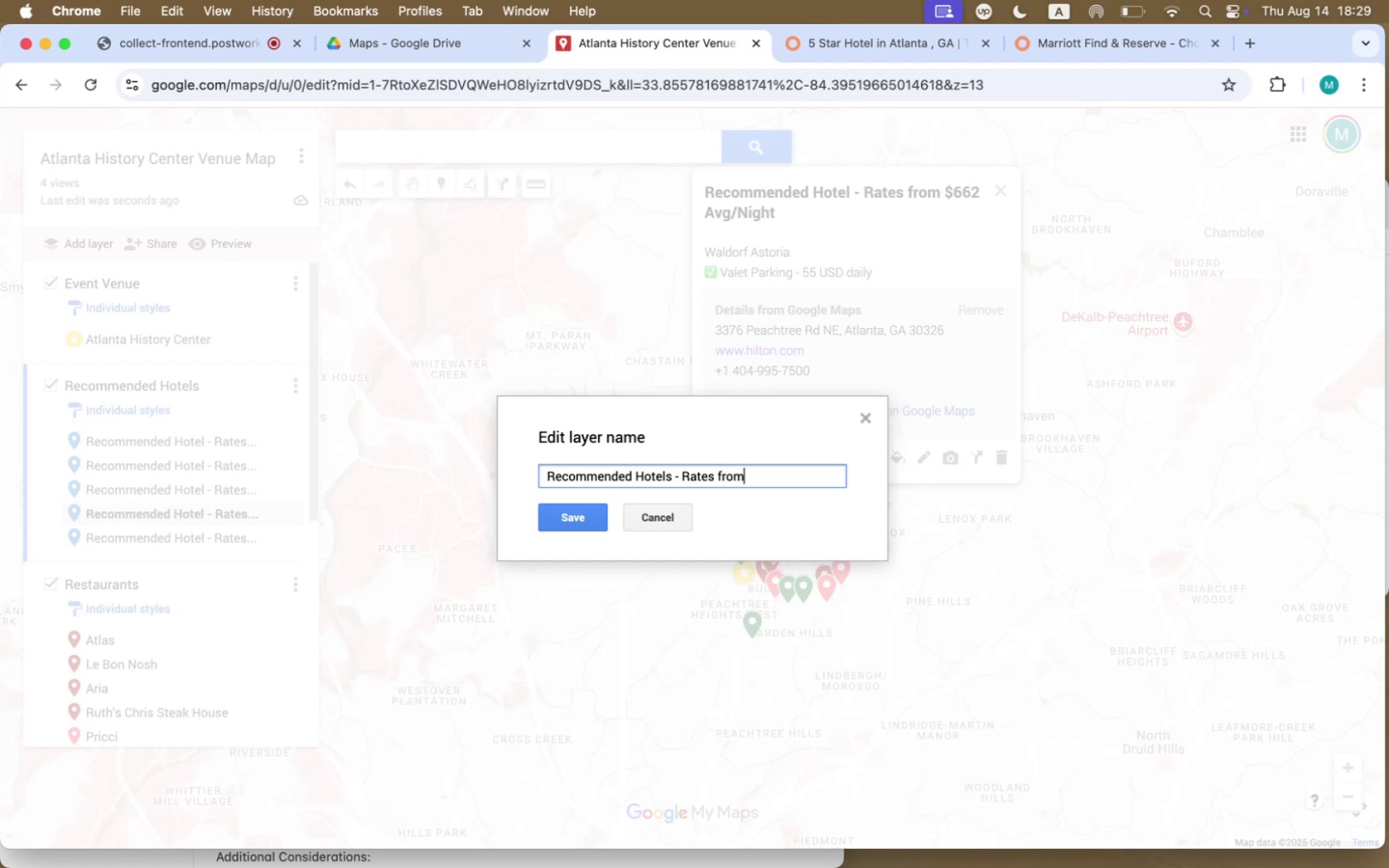 
hold_key(key=ShiftLeft, duration=1.64)
 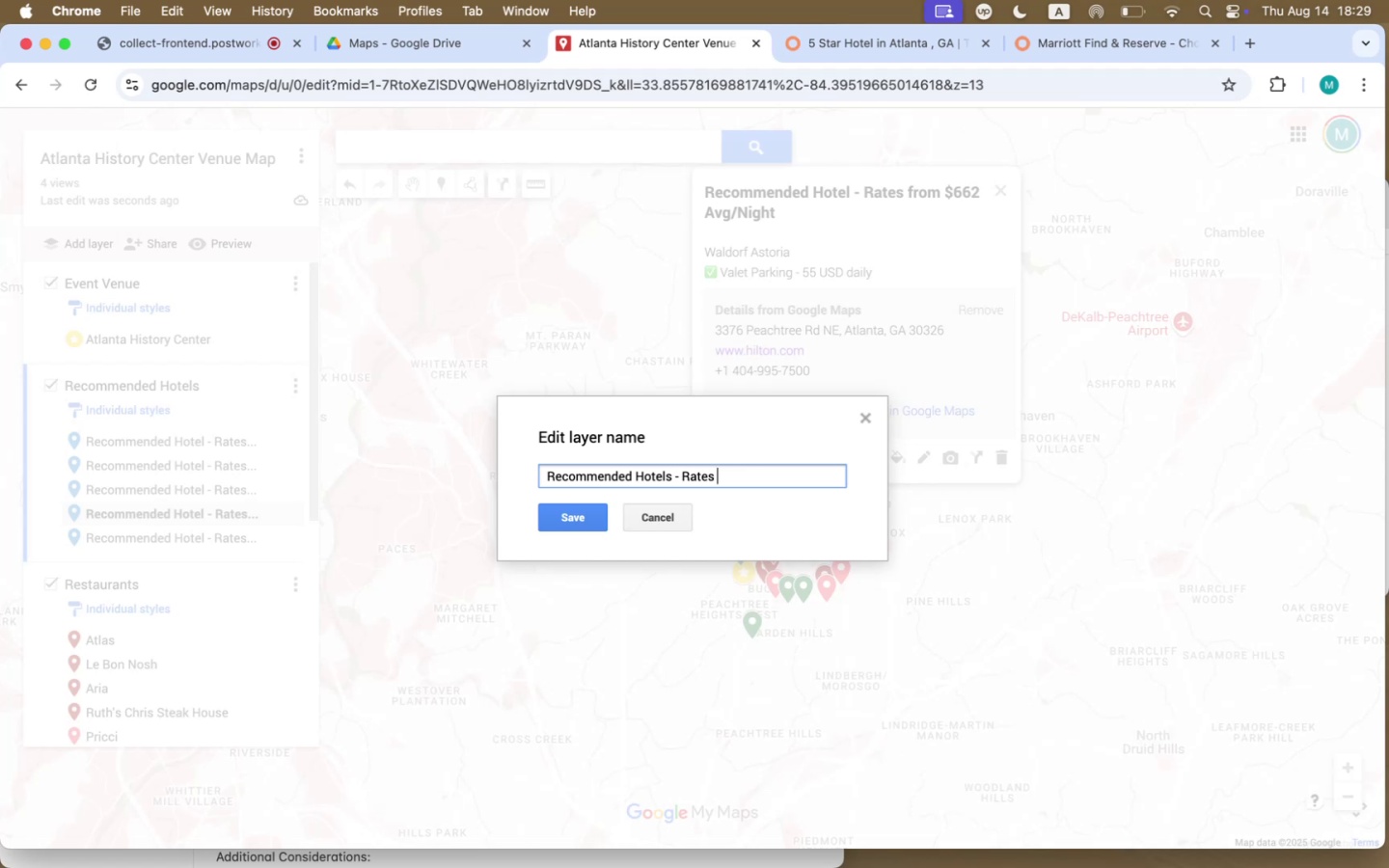 
type(for)
key(Backspace)
key(Backspace)
type(rom 3)
 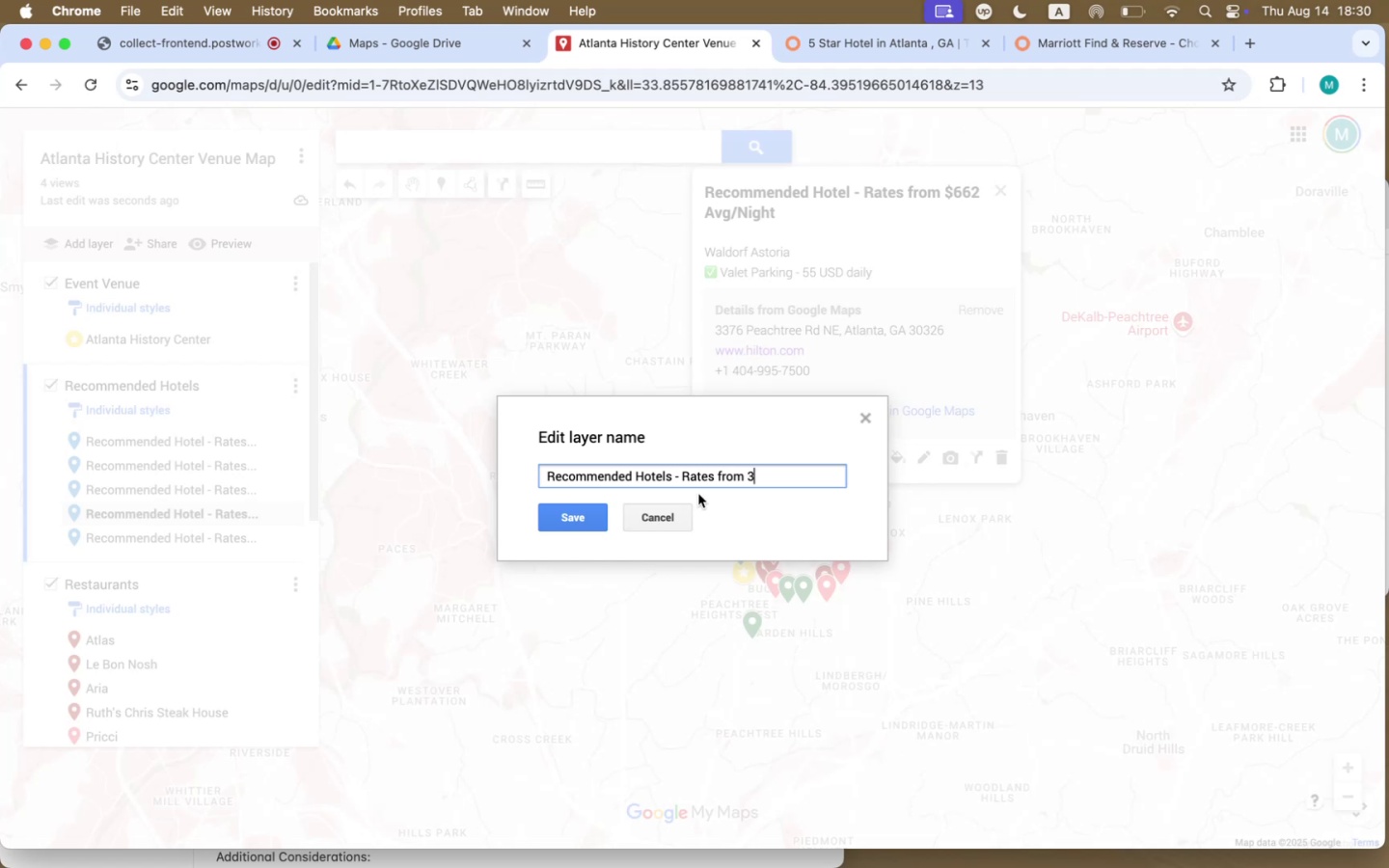 
left_click([676, 509])
 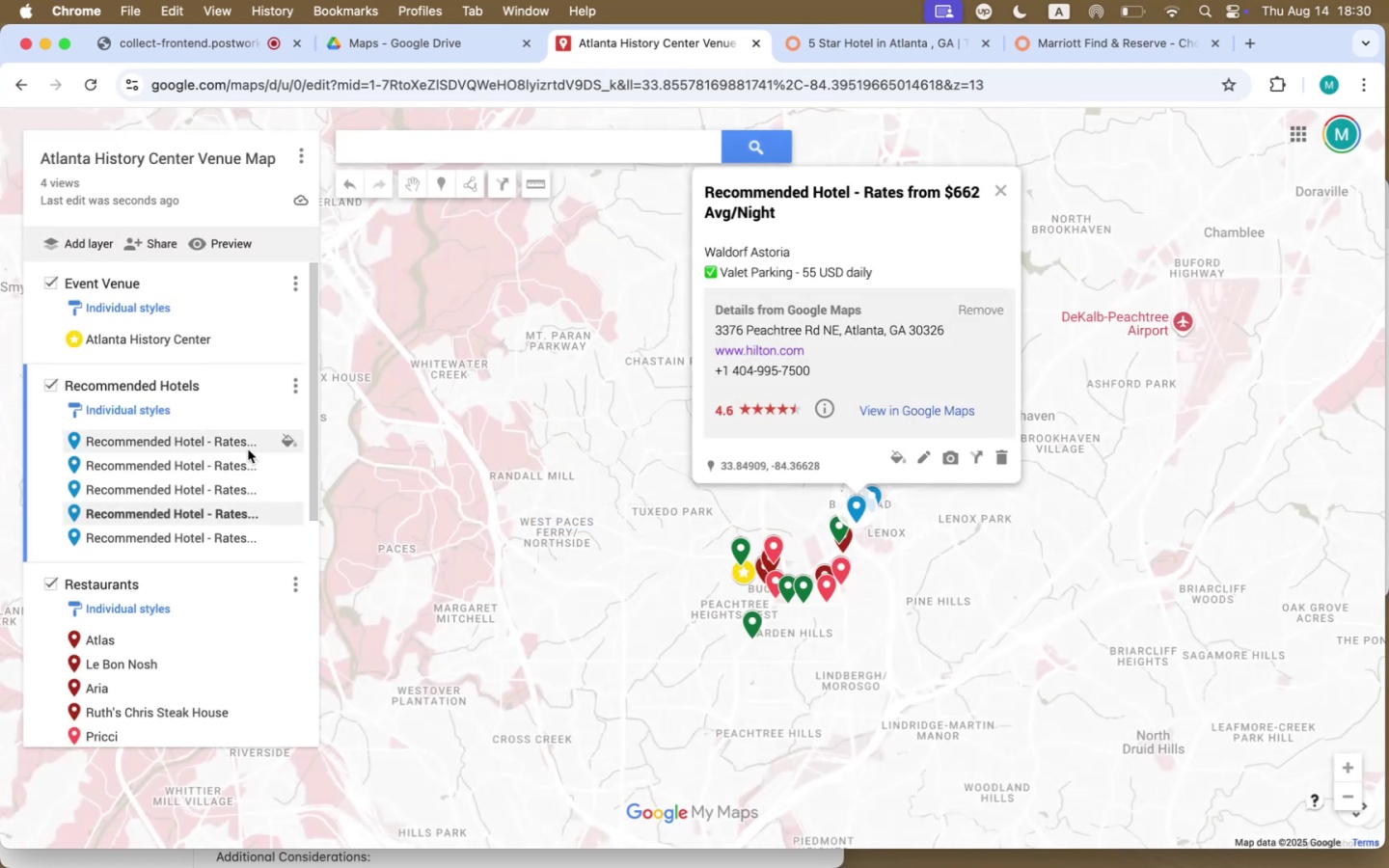 
left_click([246, 447])
 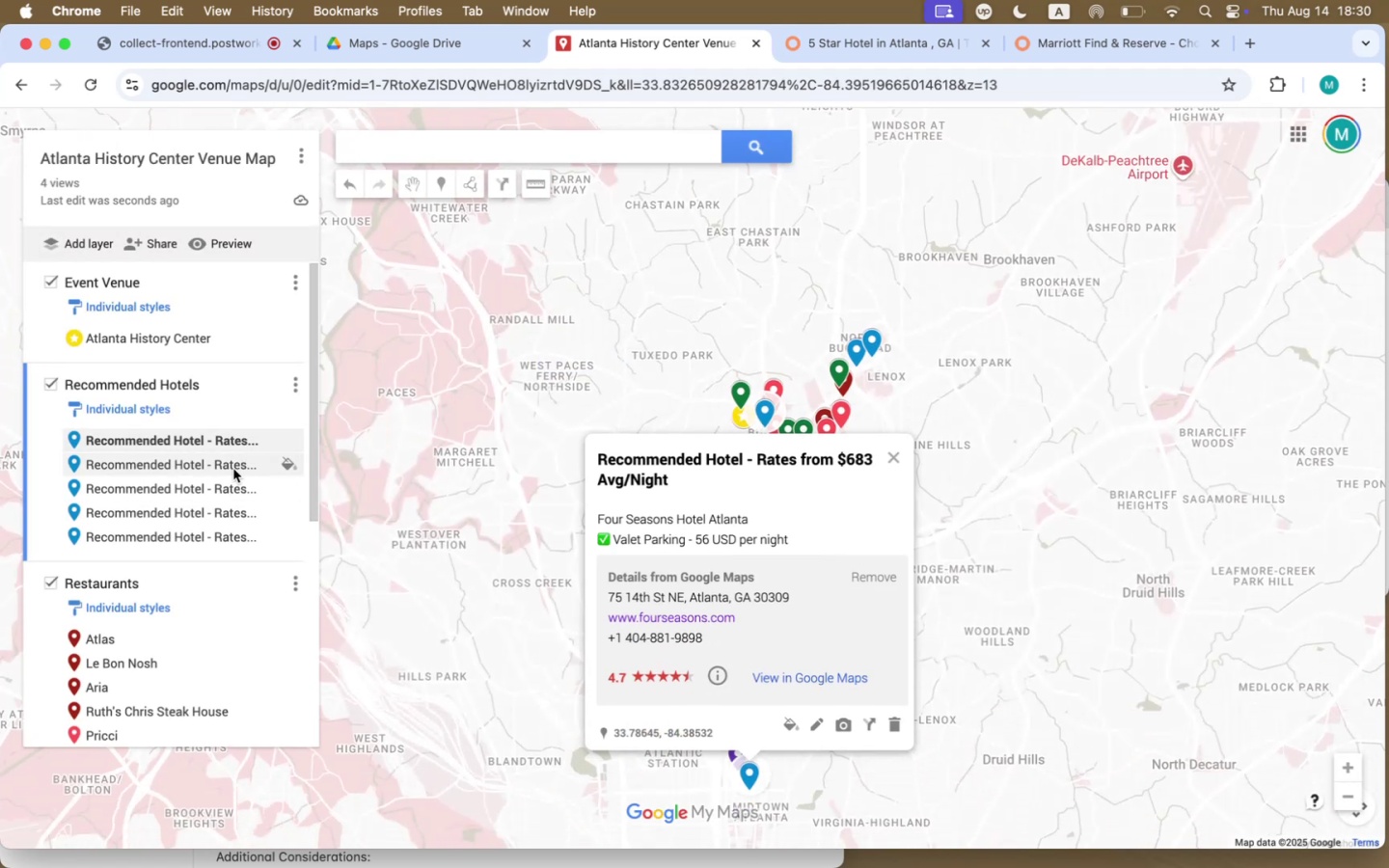 
left_click([232, 471])
 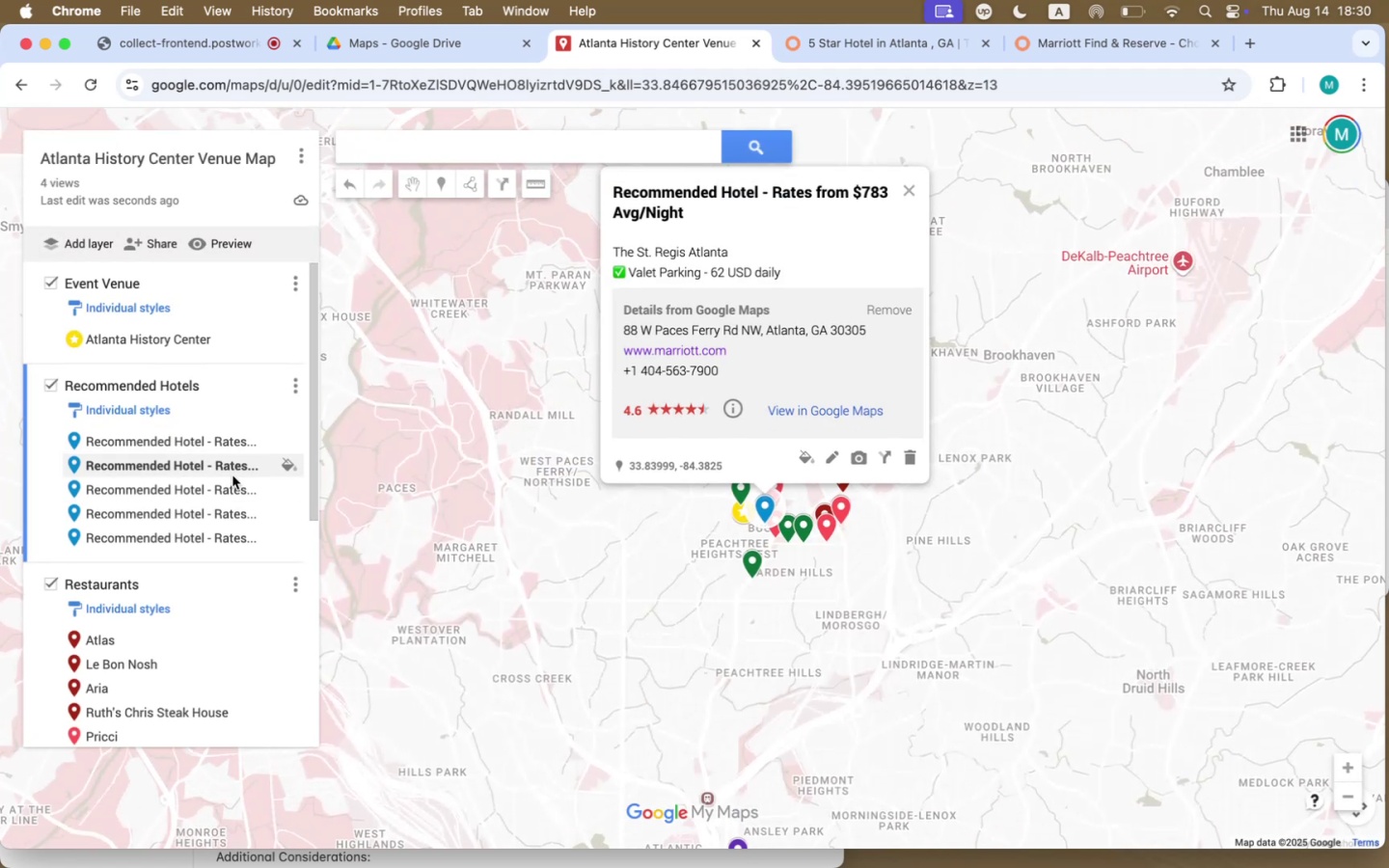 
left_click([231, 488])
 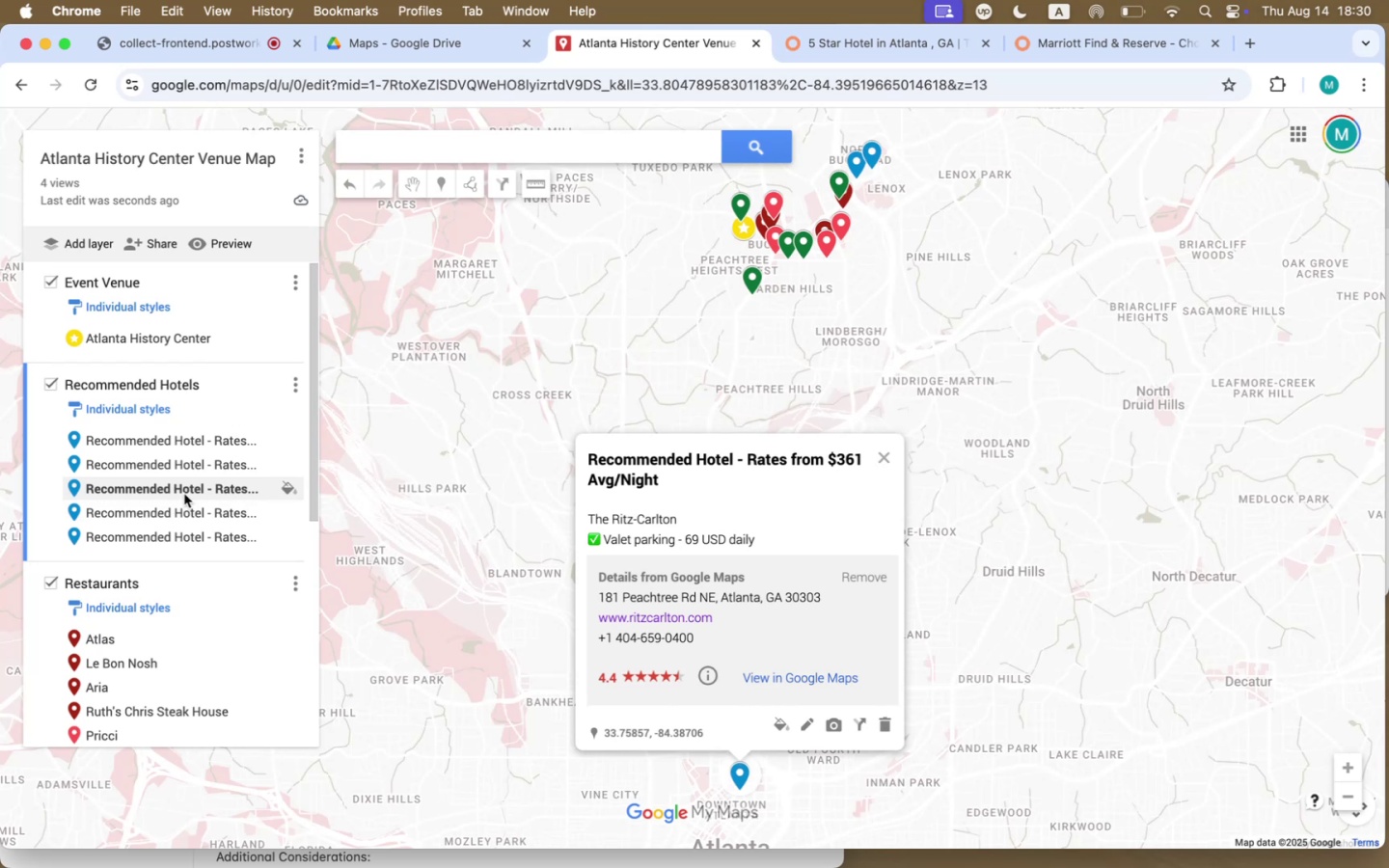 
wait(9.4)
 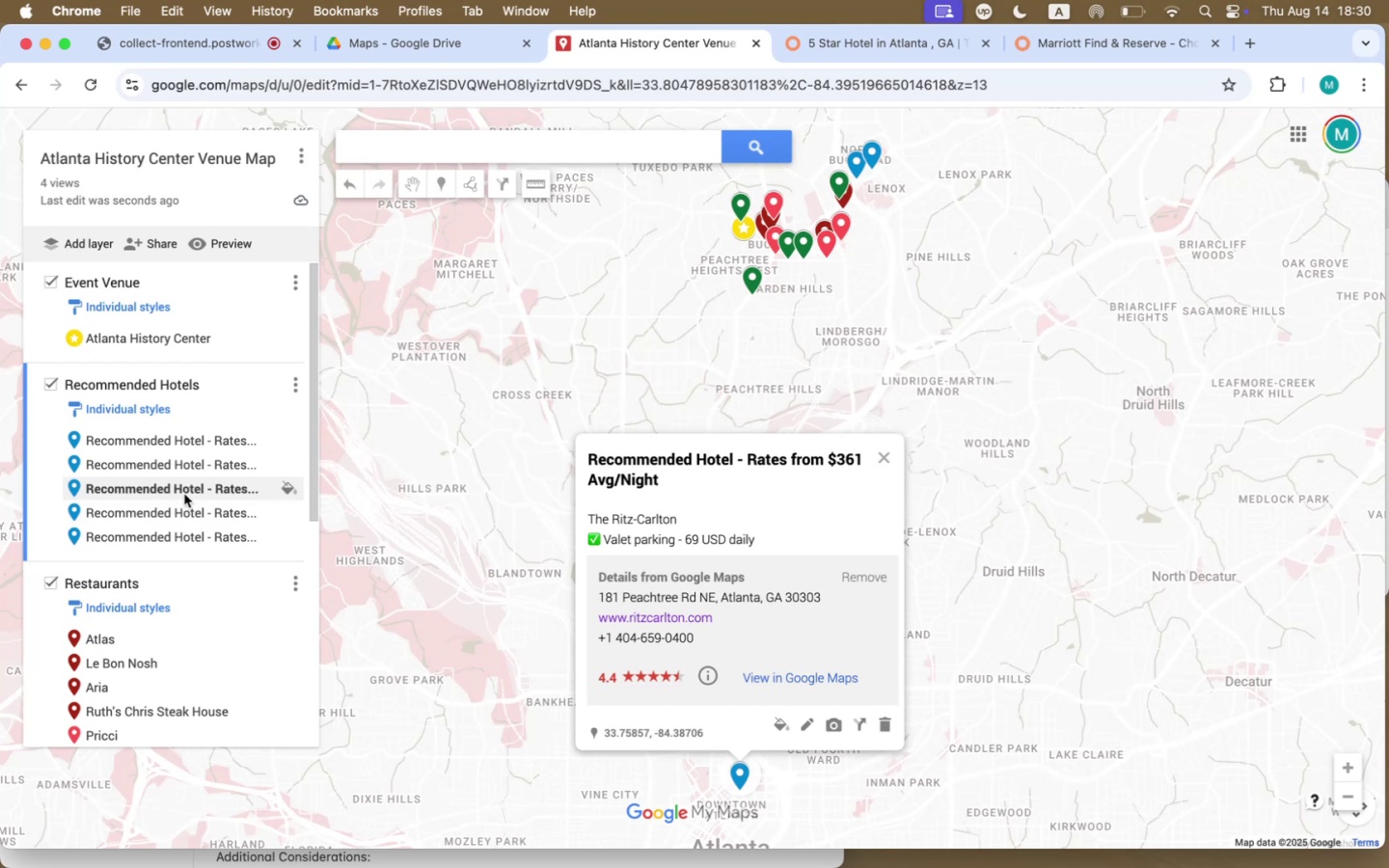 
left_click([176, 436])
 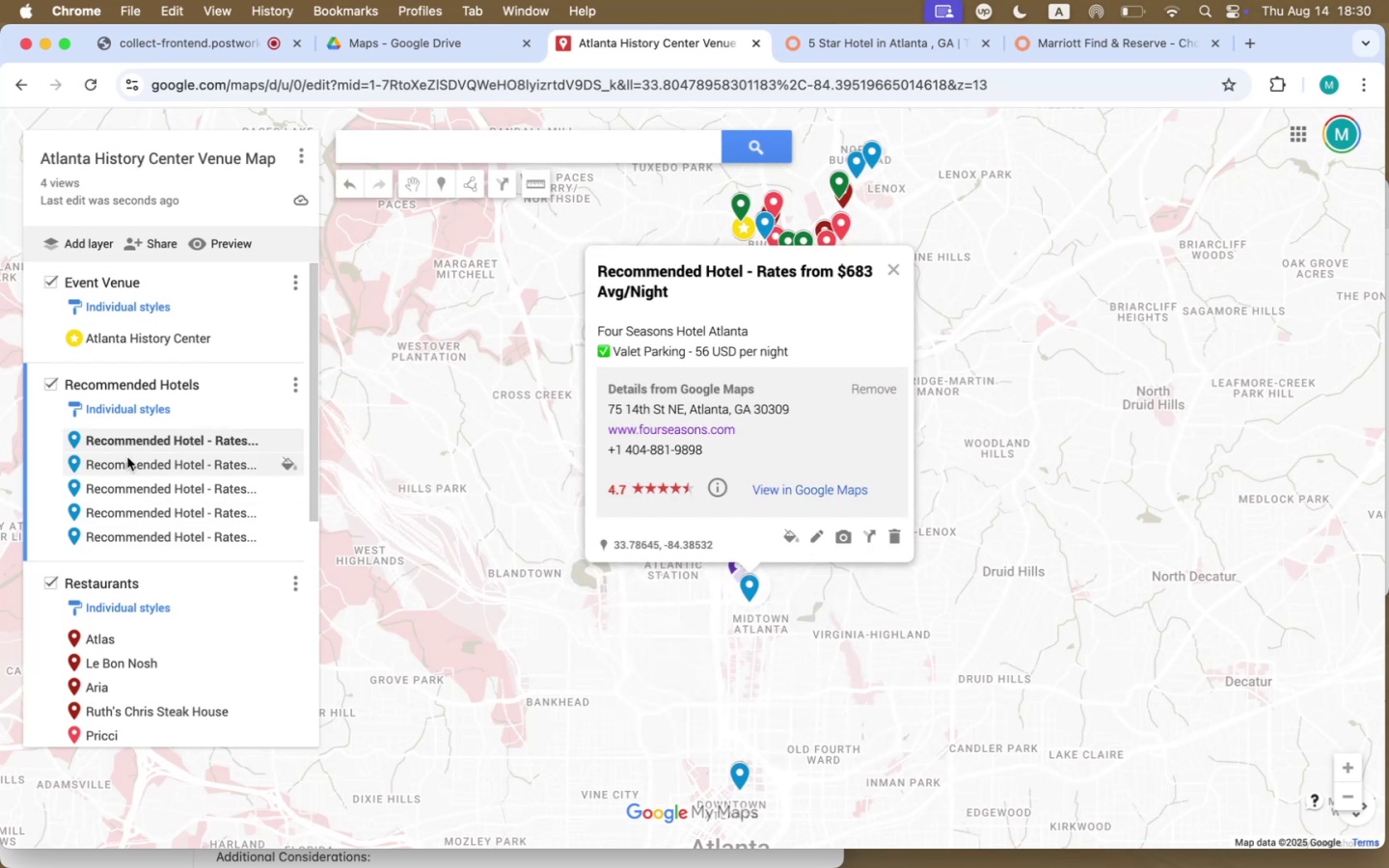 
left_click([136, 483])
 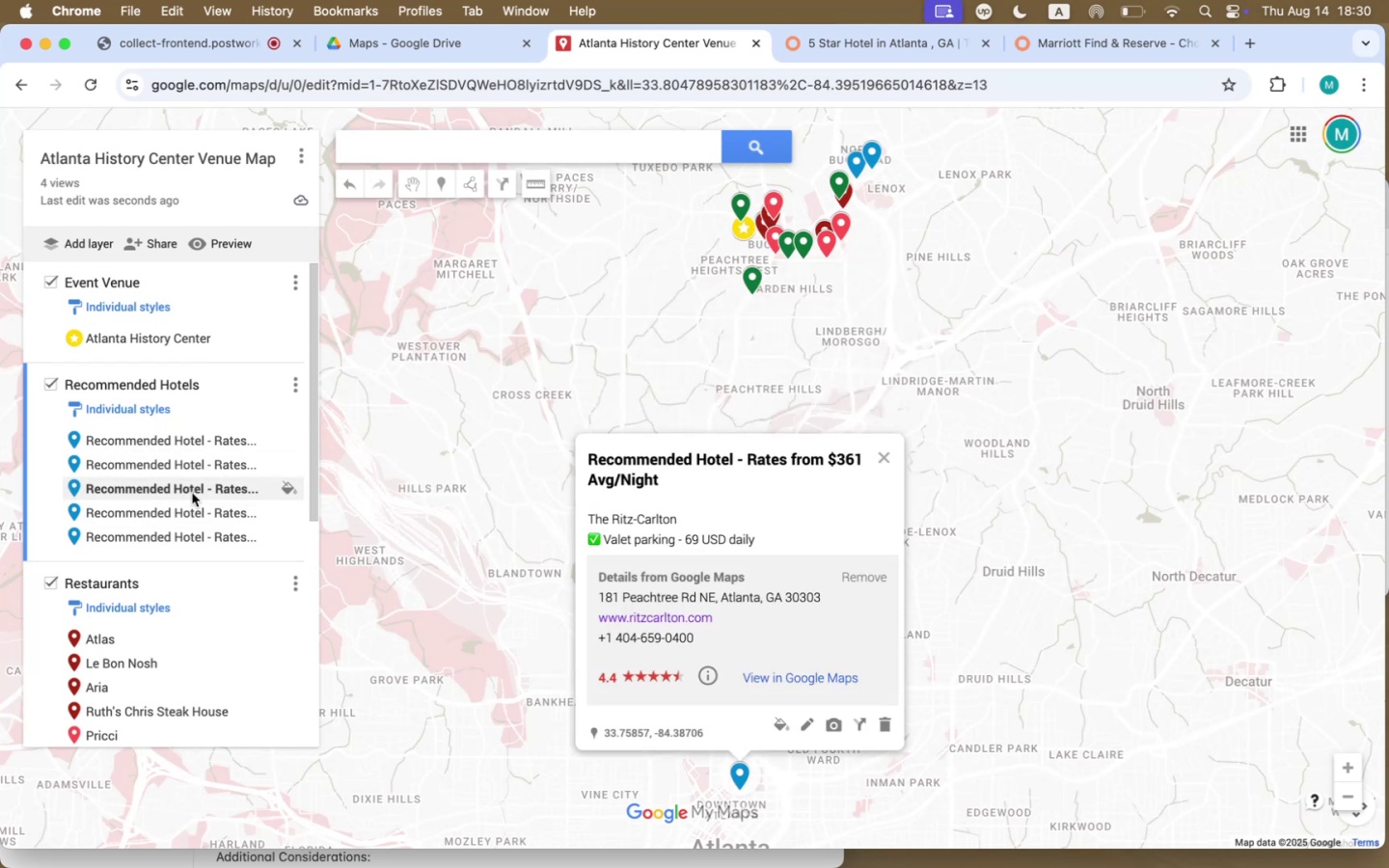 
left_click_drag(start_coordinate=[263, 488], to_coordinate=[256, 428])
 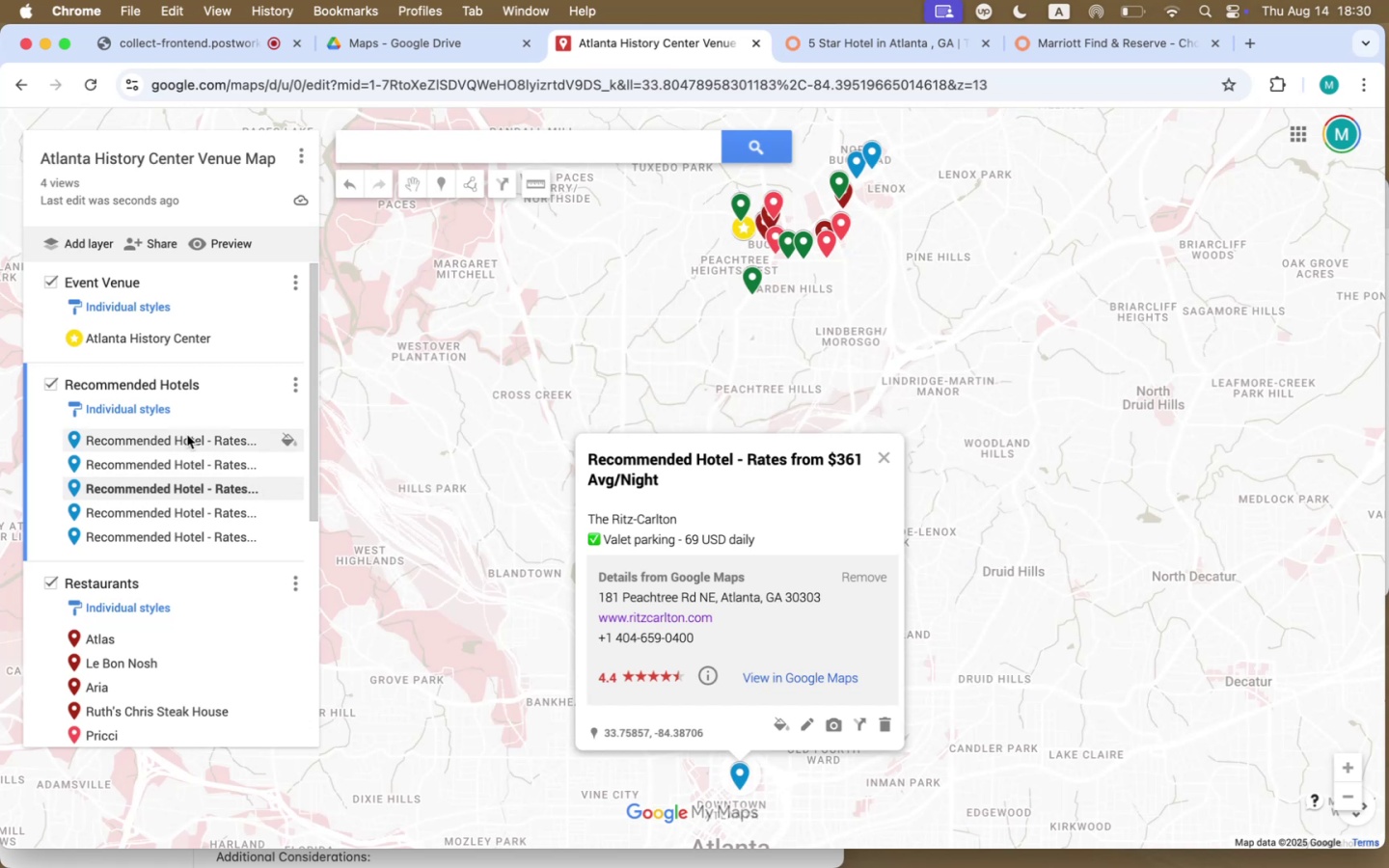 
left_click([187, 386])
 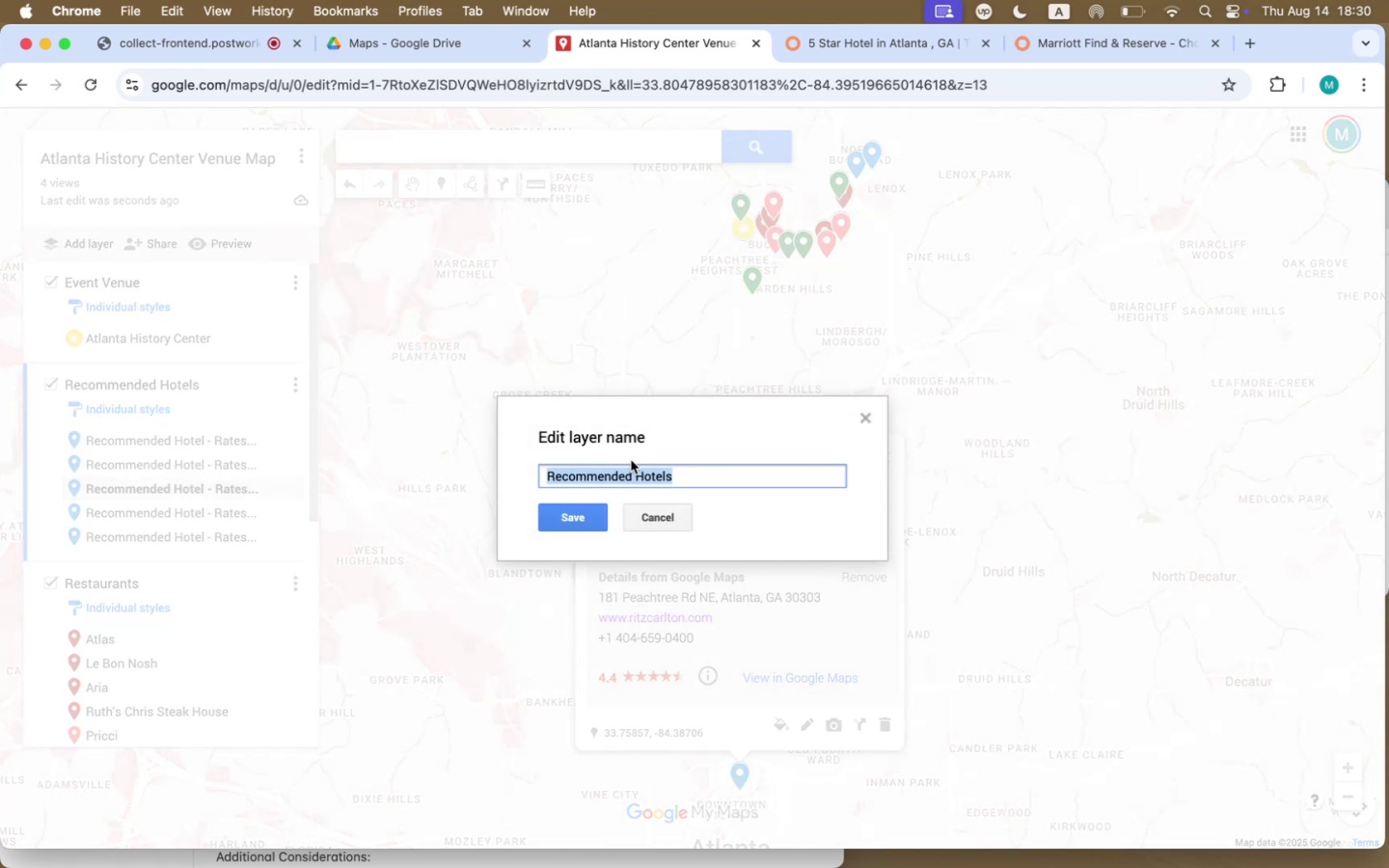 
left_click([709, 475])
 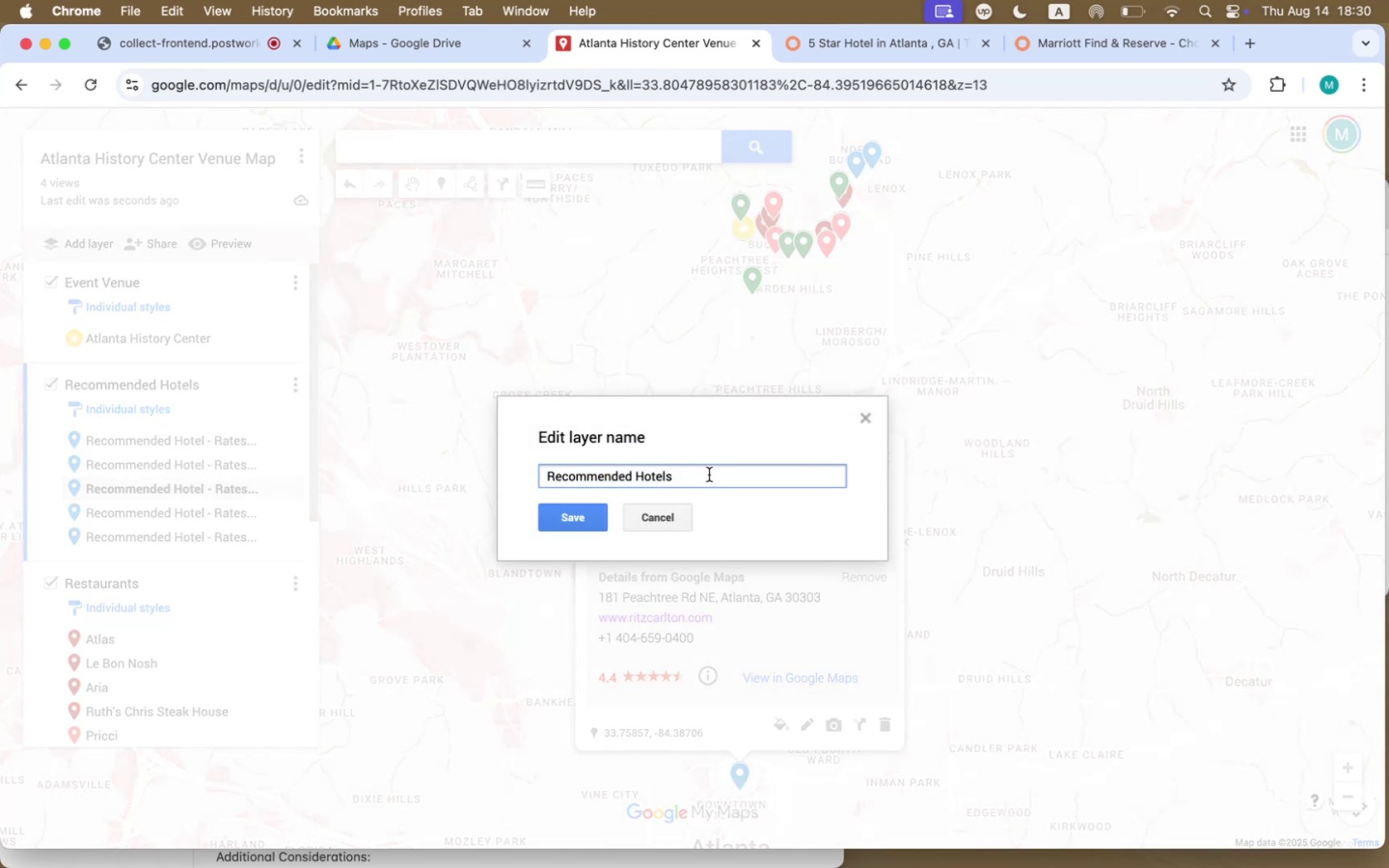 
type(, Rates from )
 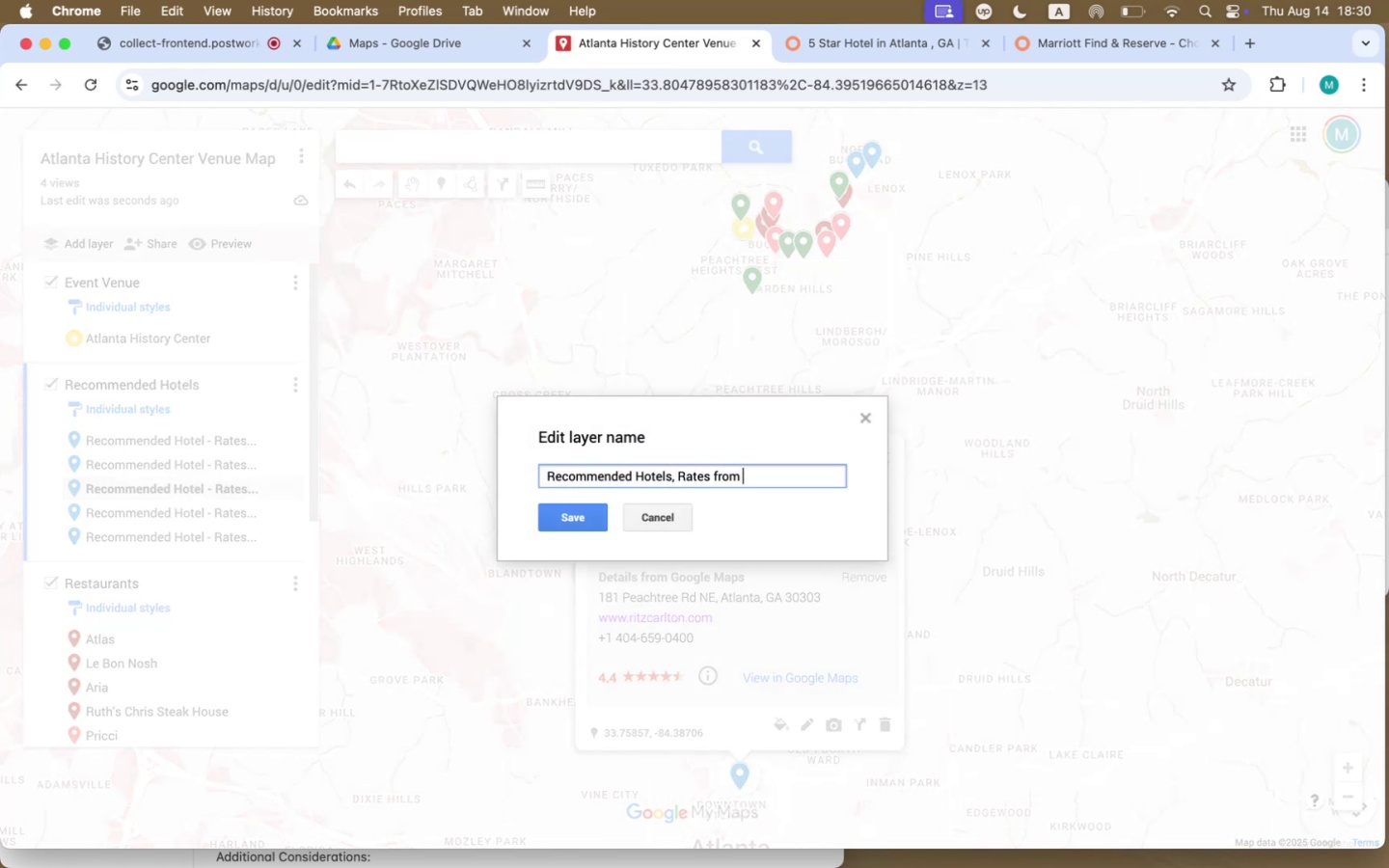 
type($360)
 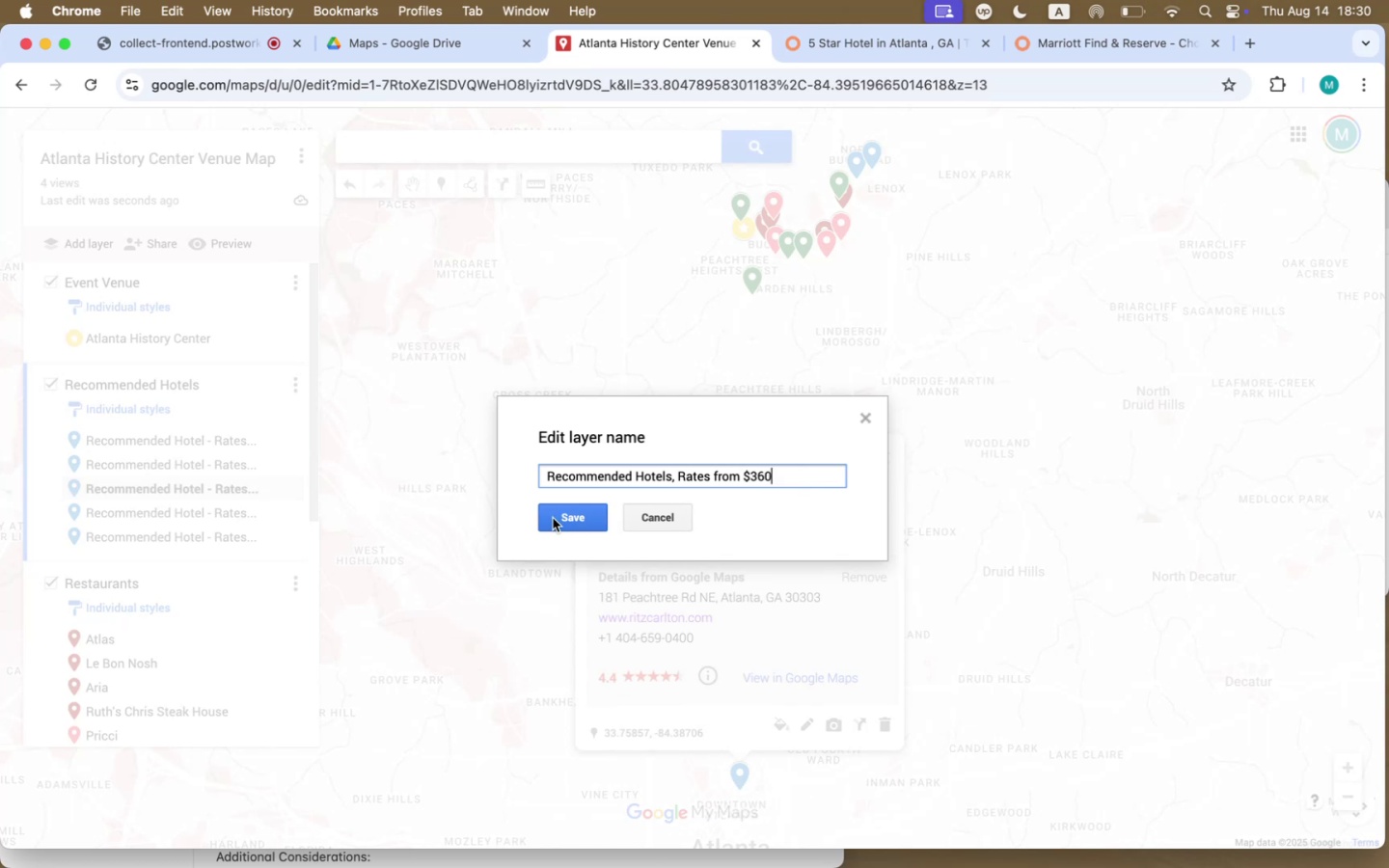 
left_click([561, 517])
 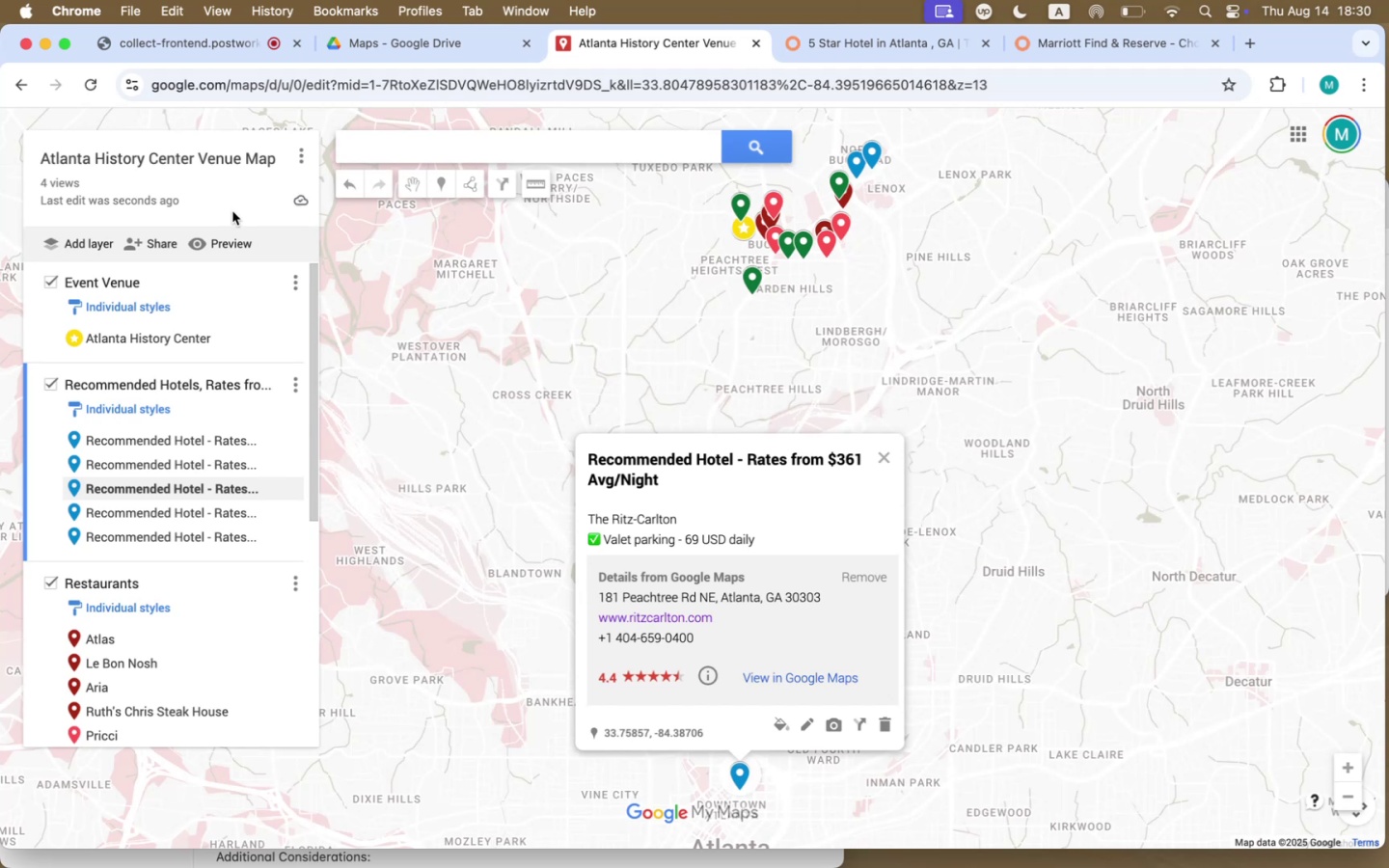 
left_click([86, 235])
 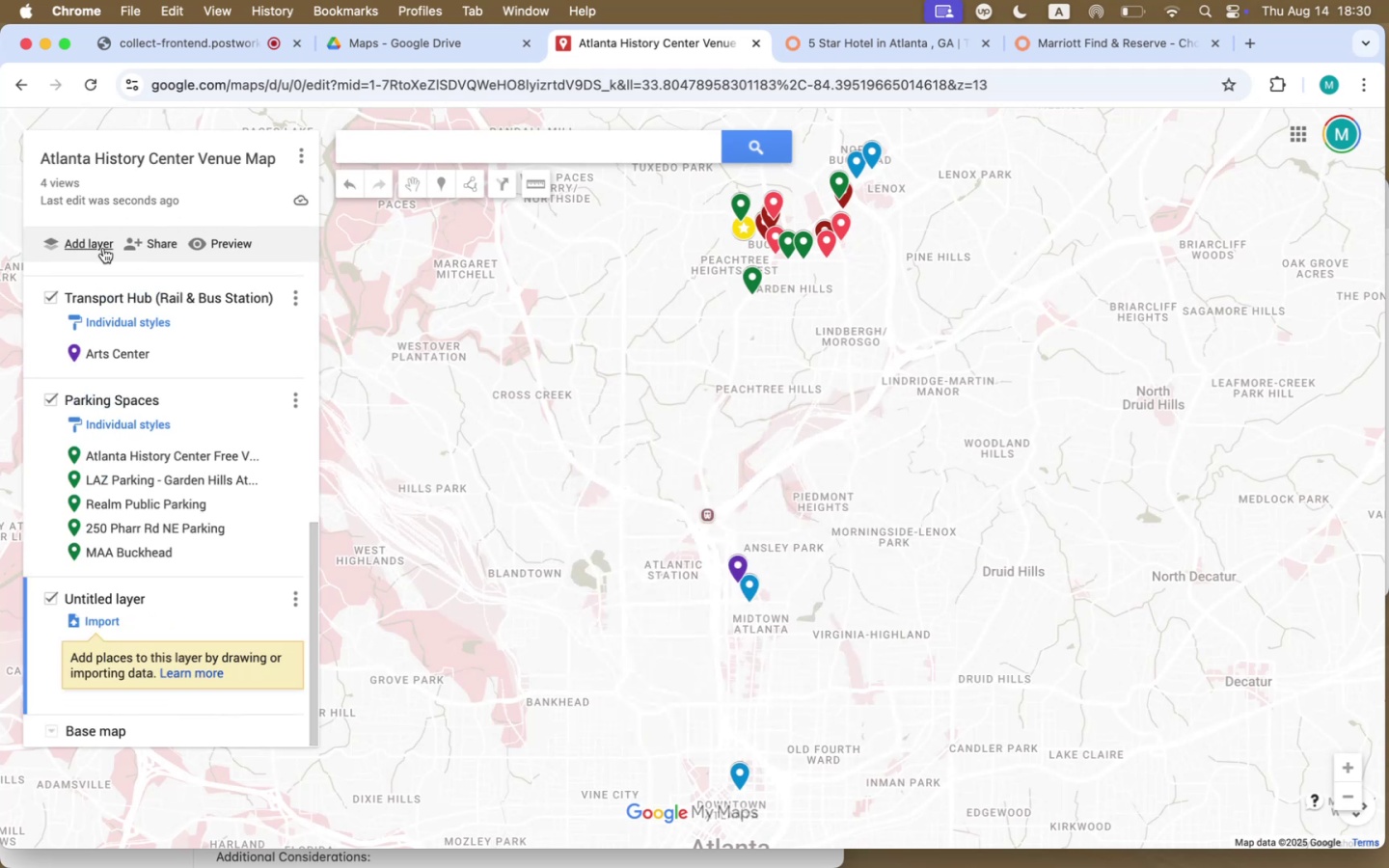 
scroll: coordinate [196, 551], scroll_direction: down, amount: 8.0
 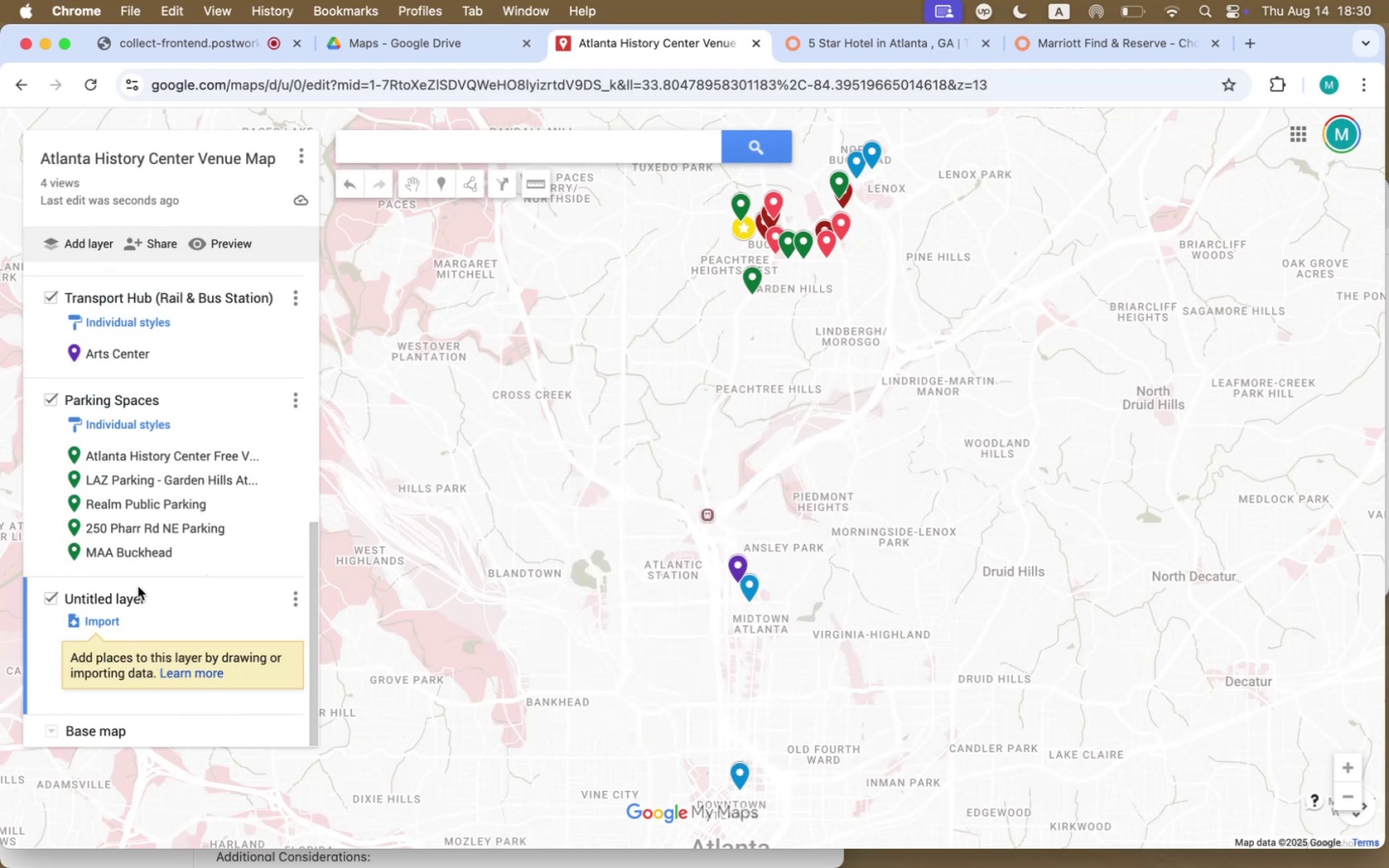 
left_click([121, 598])
 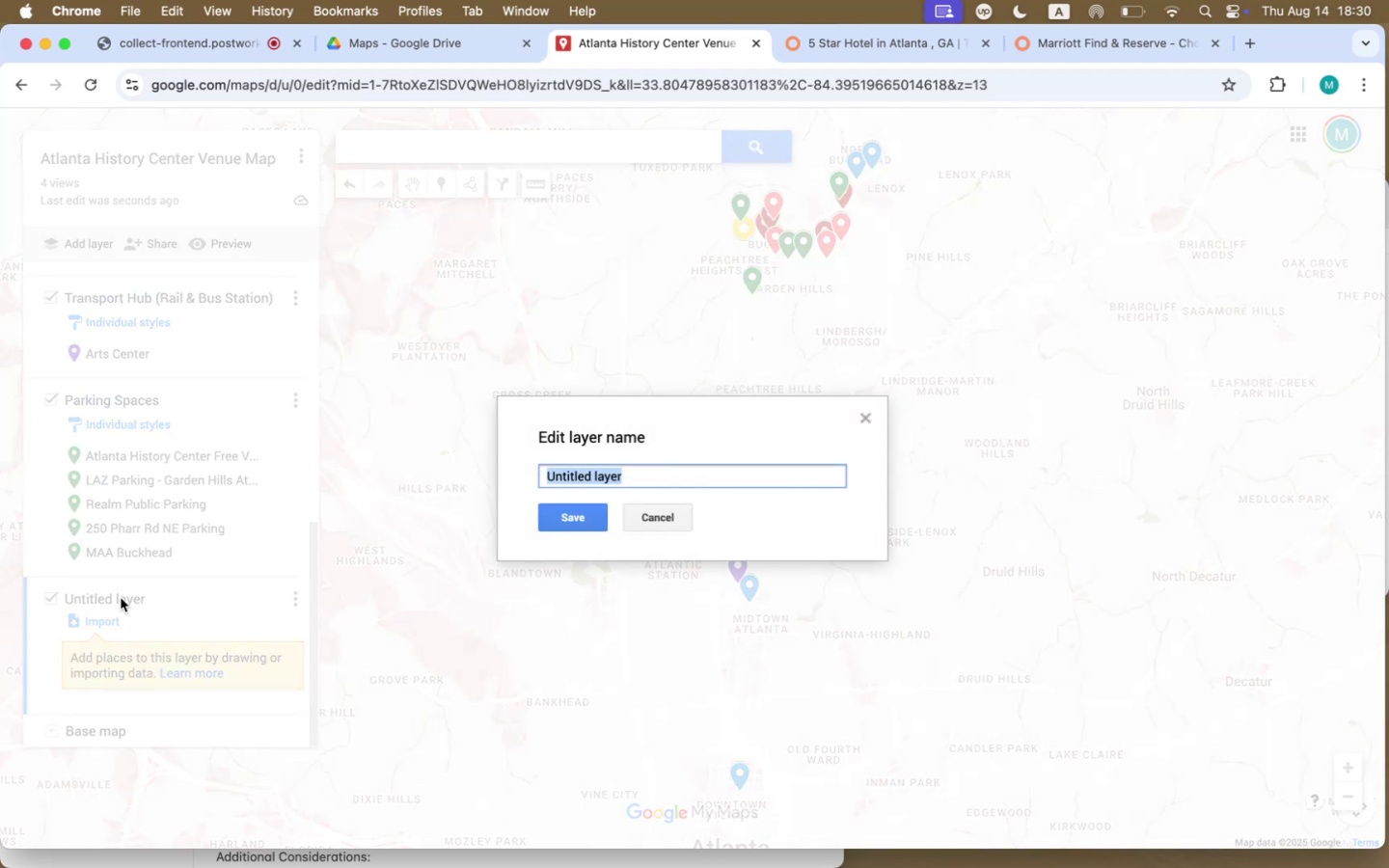 
type(Recommended Hotes)
key(Backspace)
type(;ls)
key(Backspace)
key(Backspace)
key(Backspace)
type(ls, Rates 600 USD)
 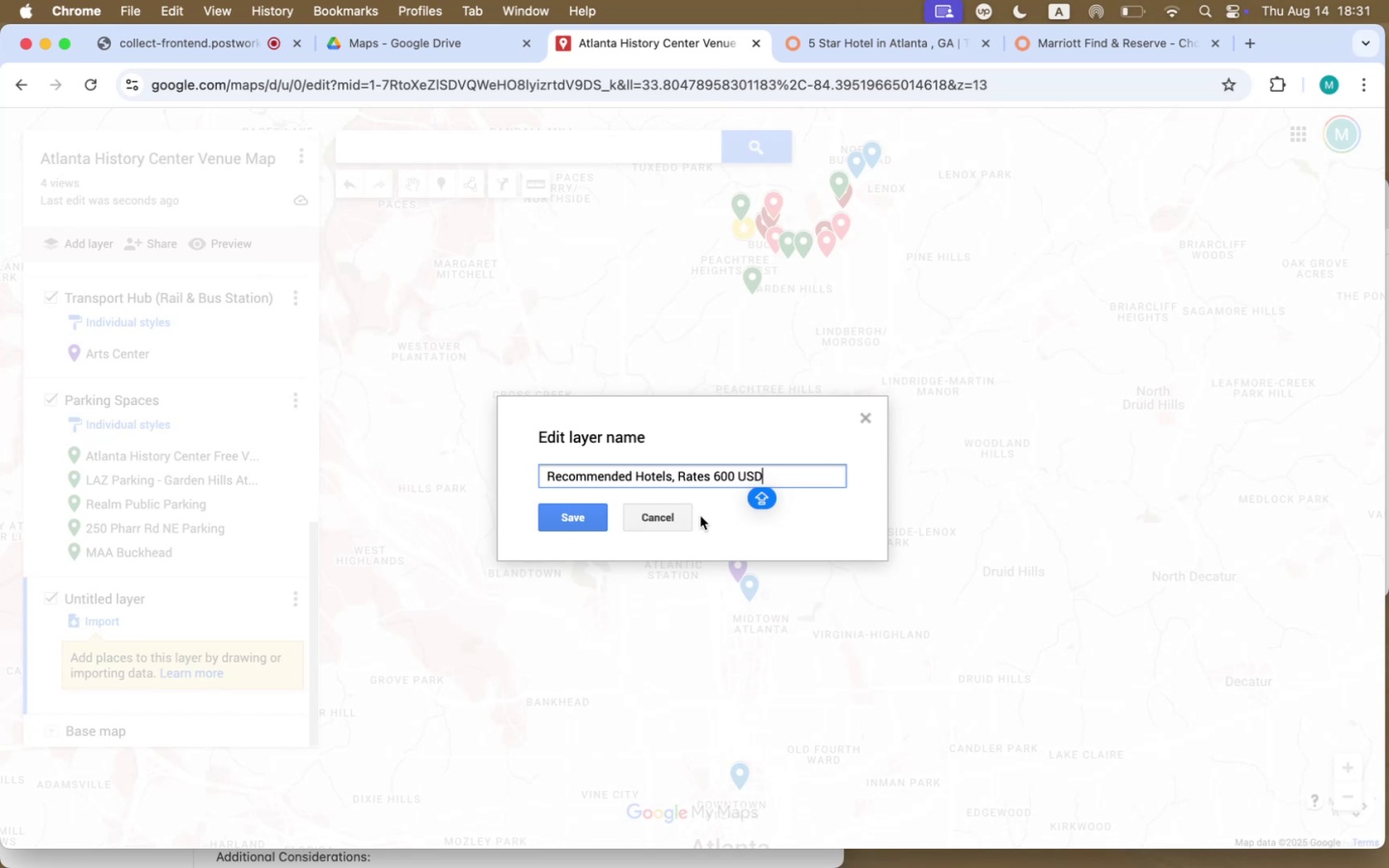 
left_click([714, 475])
 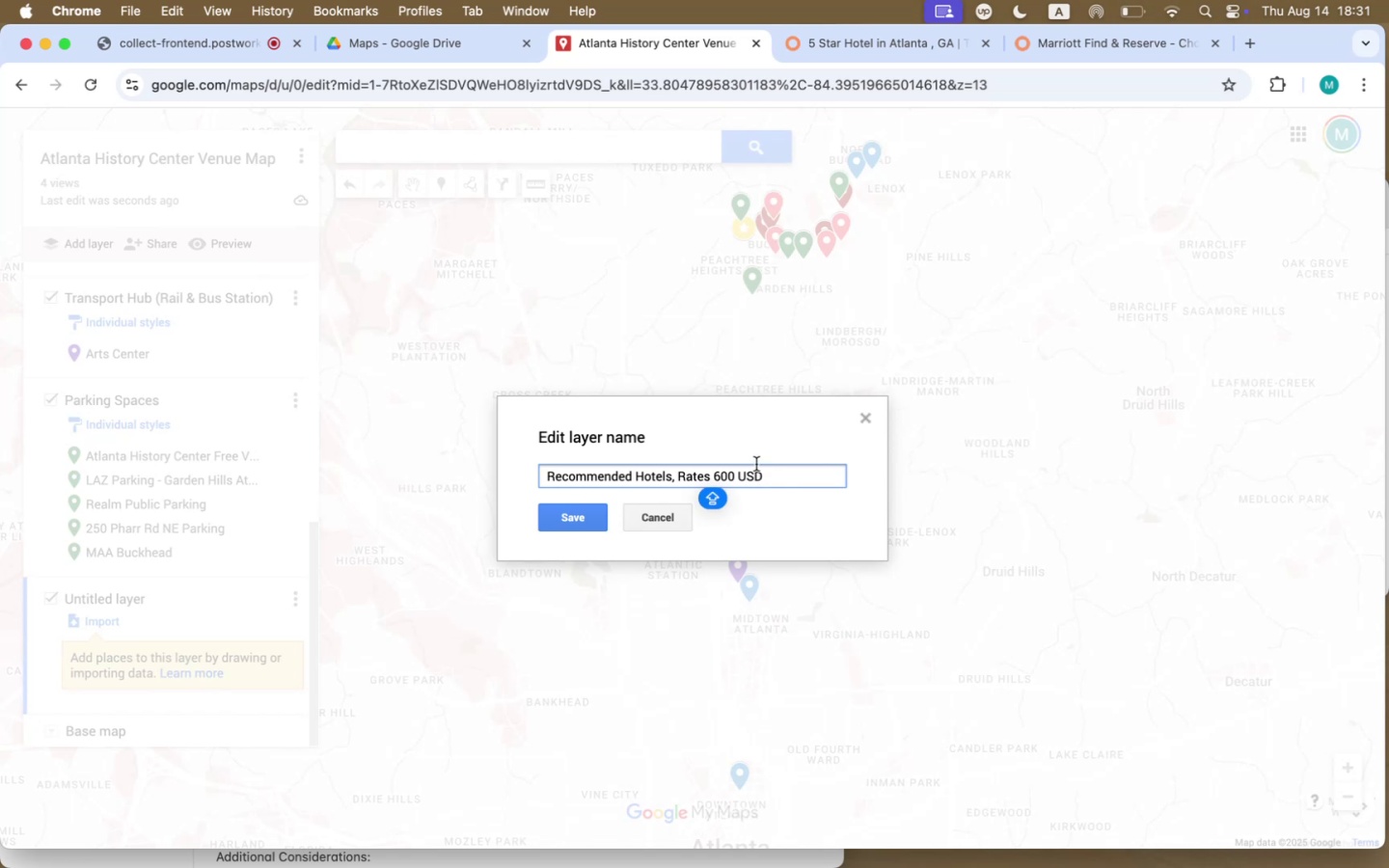 
type(from $)
 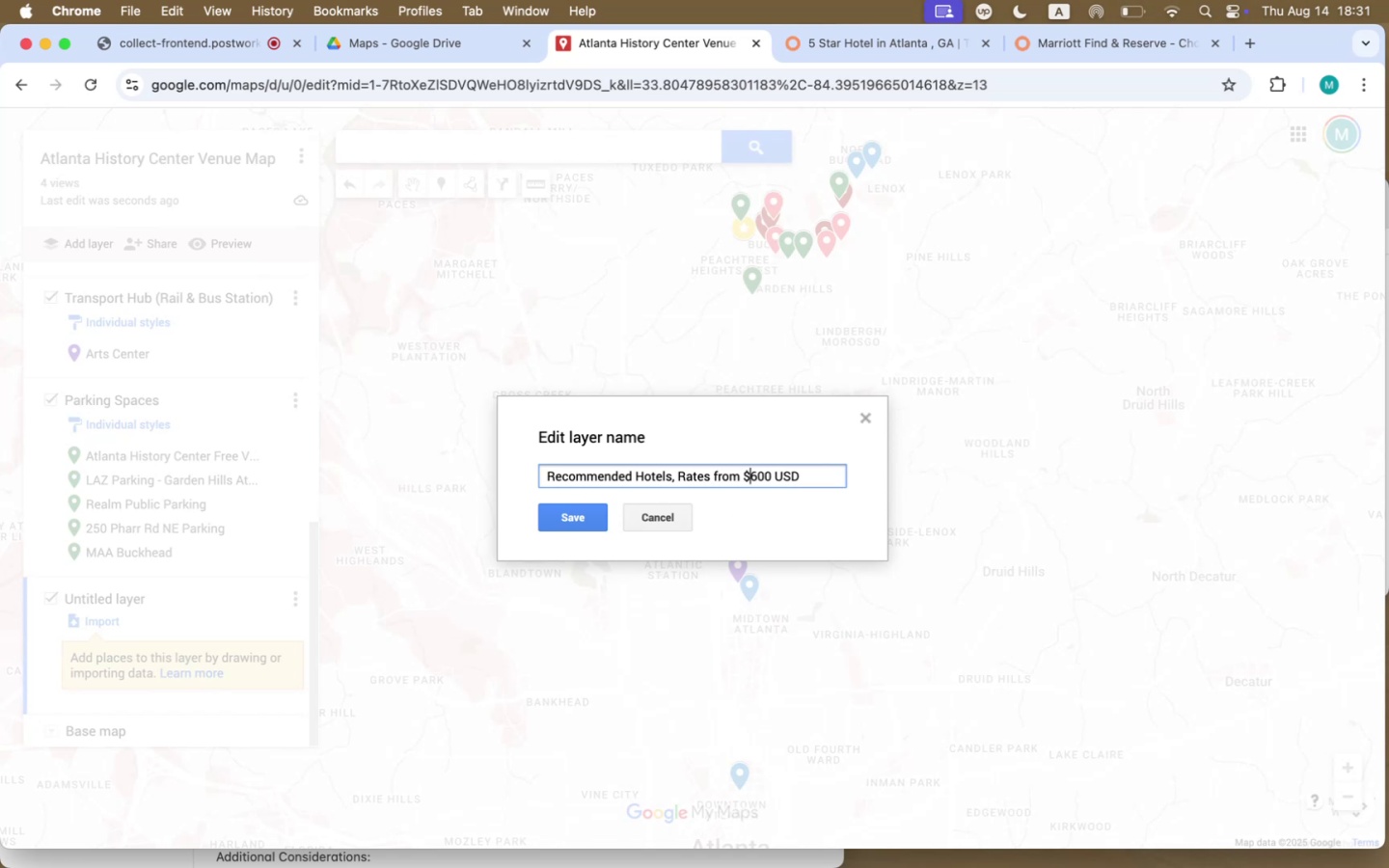 
key(ArrowRight)
 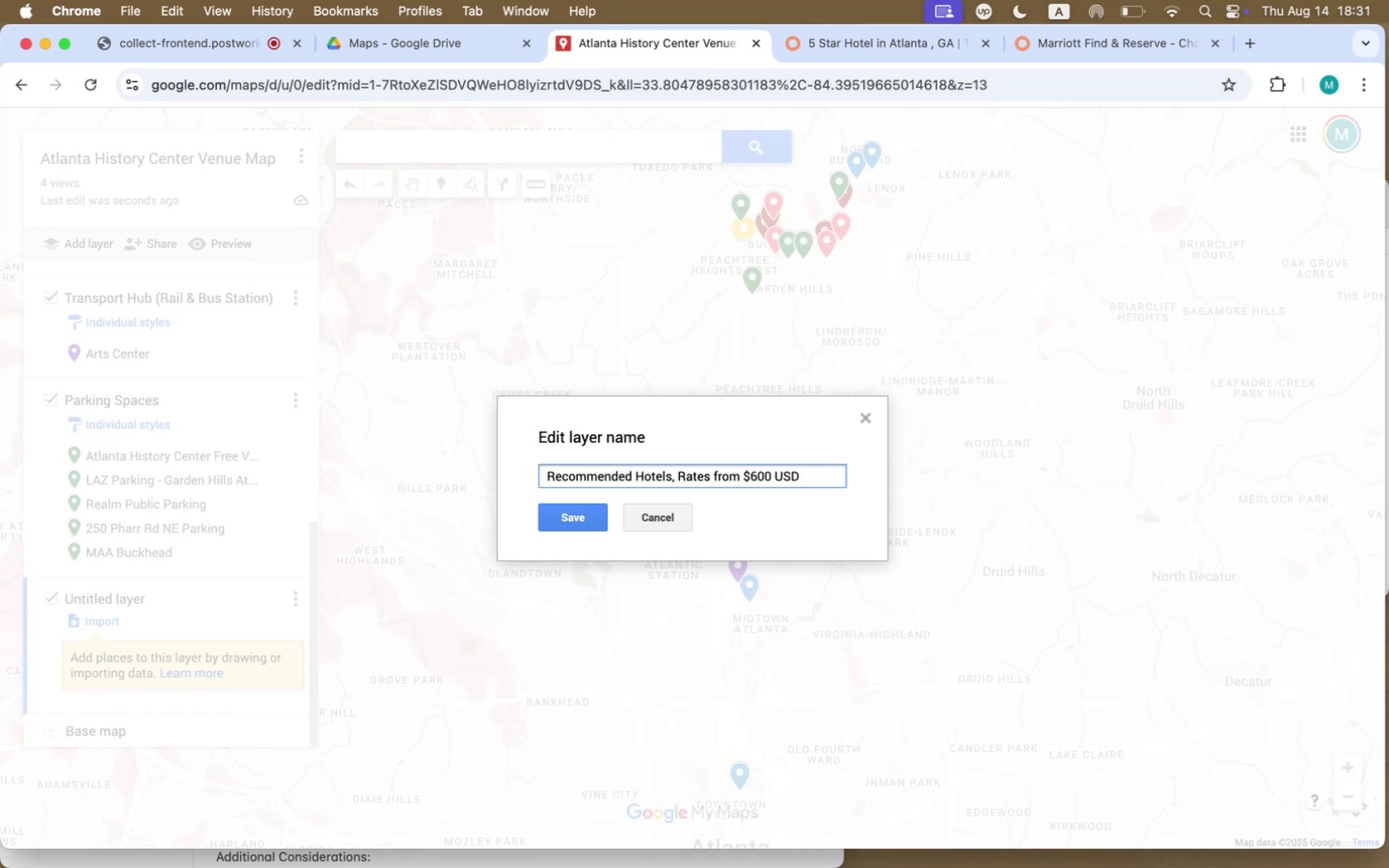 
key(ArrowRight)
 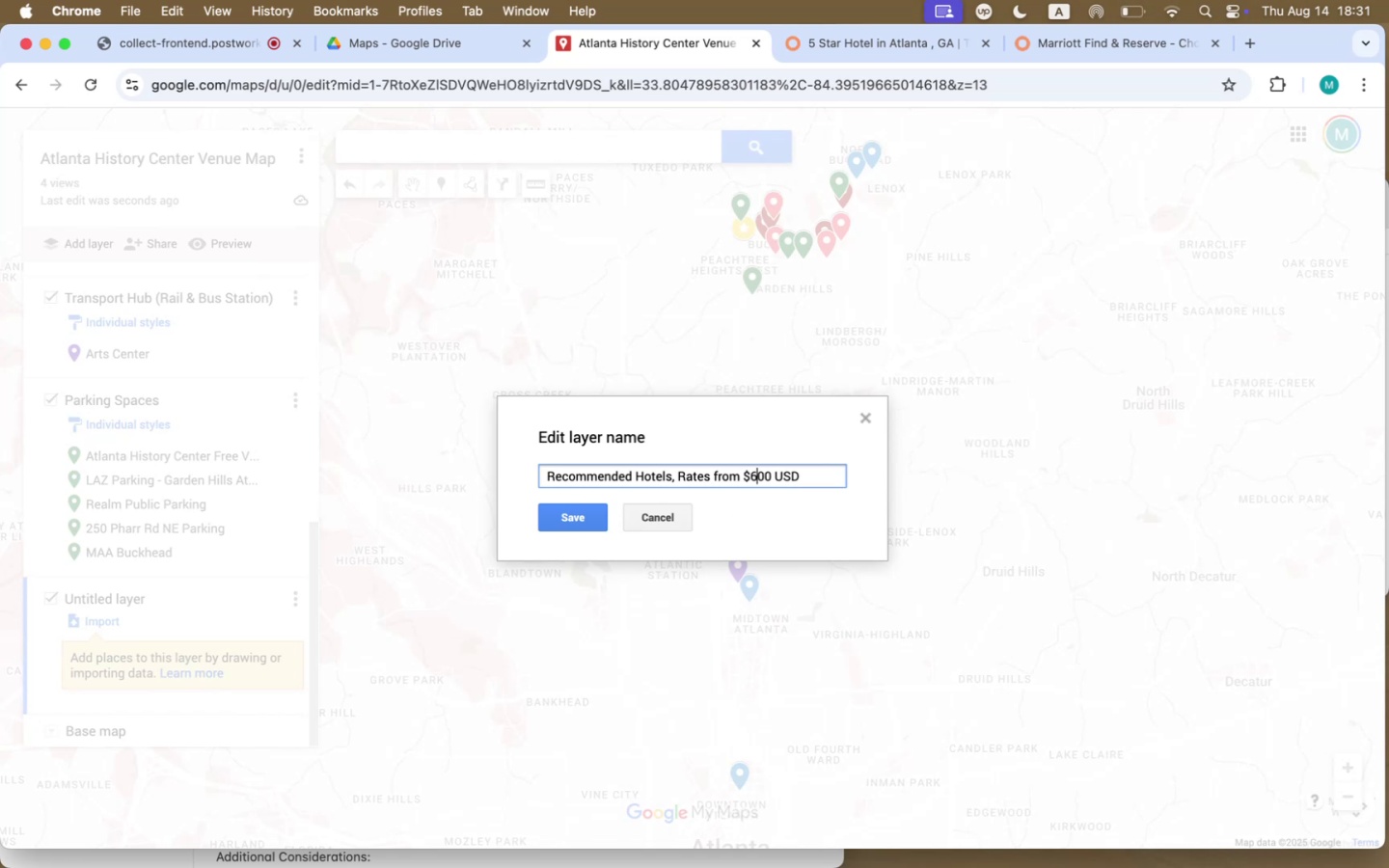 
key(ArrowRight)
 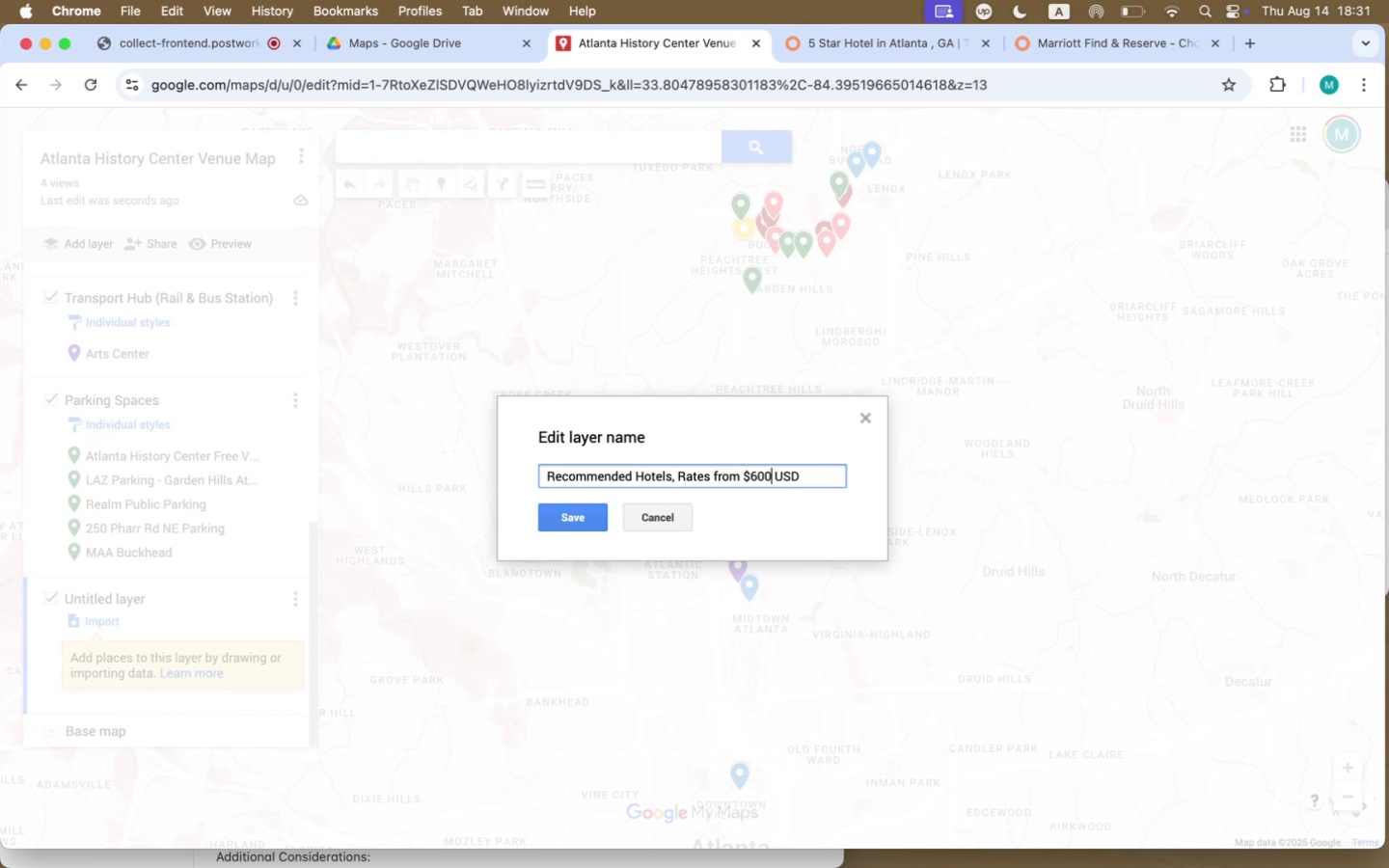 
key(Backspace)
key(Backspace)
type(90)
 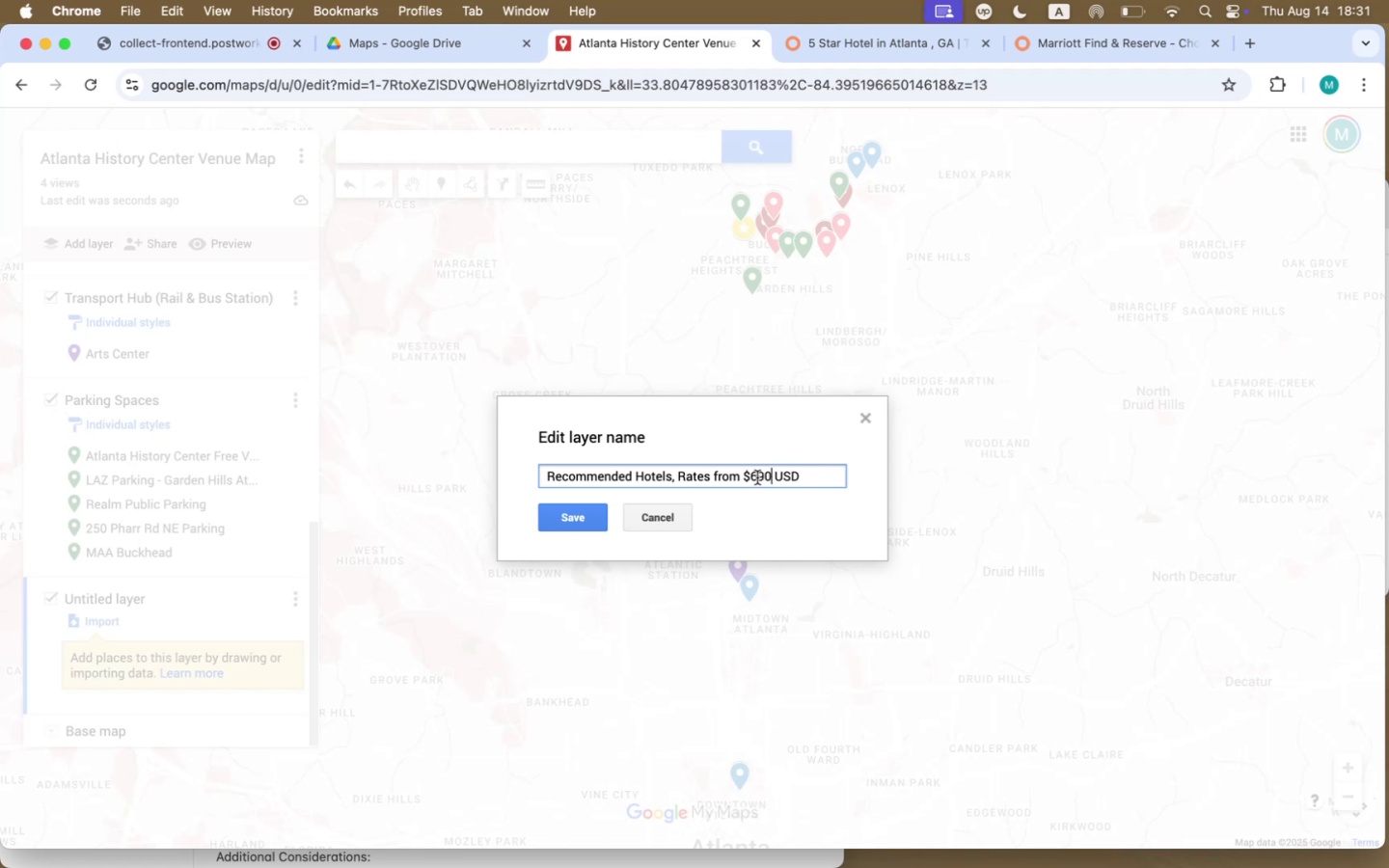 
key(Backspace)
 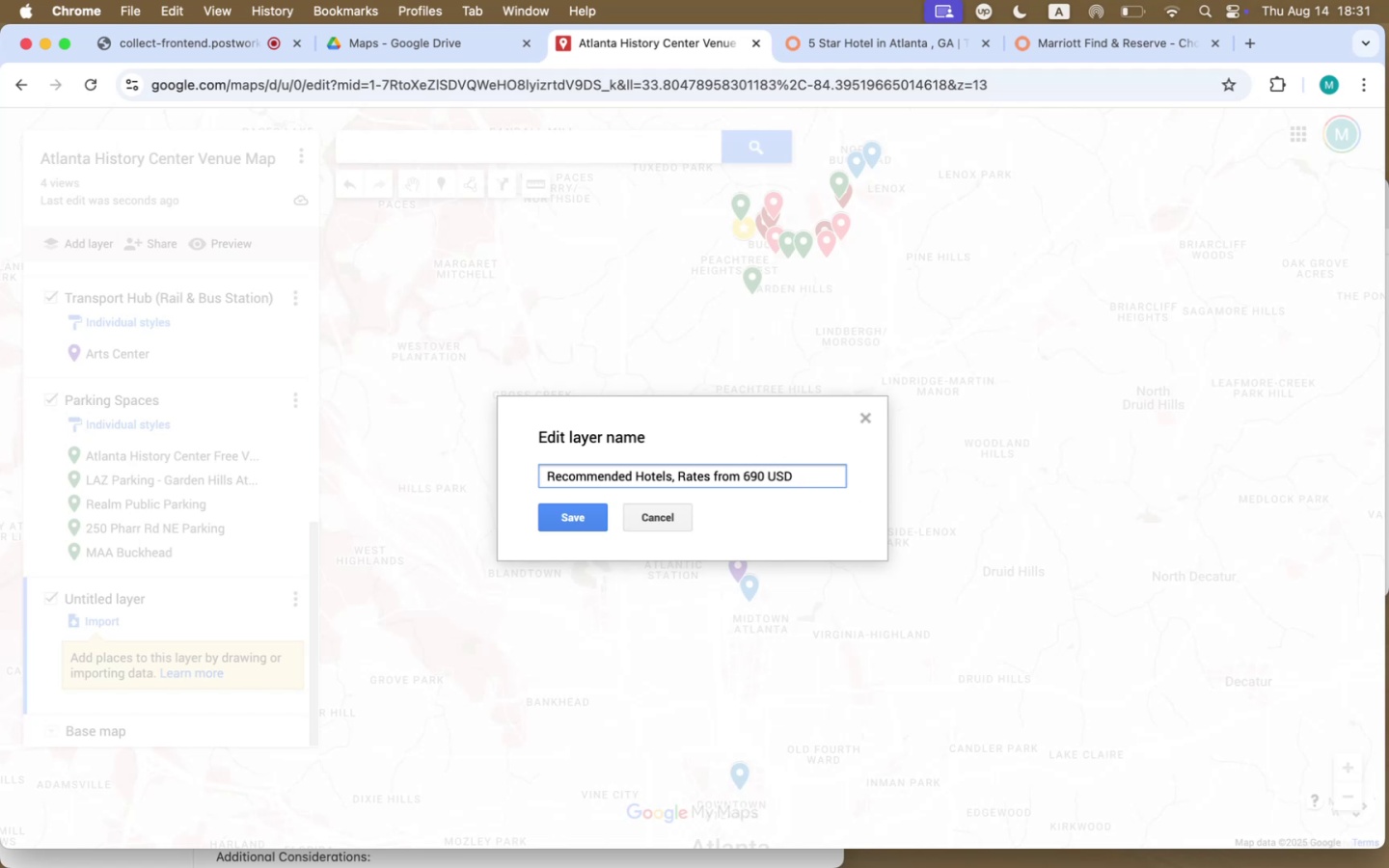 
key(ArrowRight)
 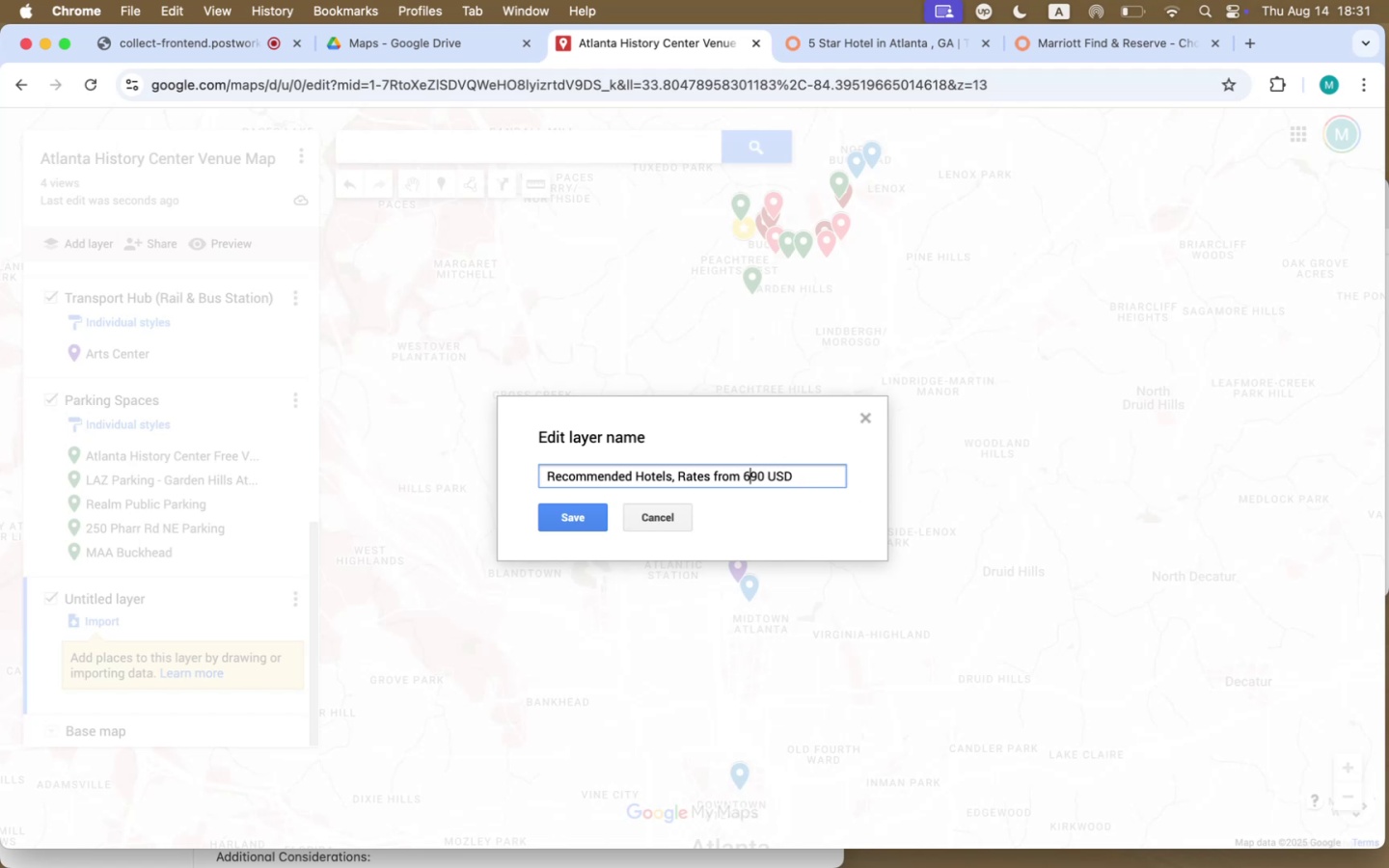 
key(ArrowLeft)
 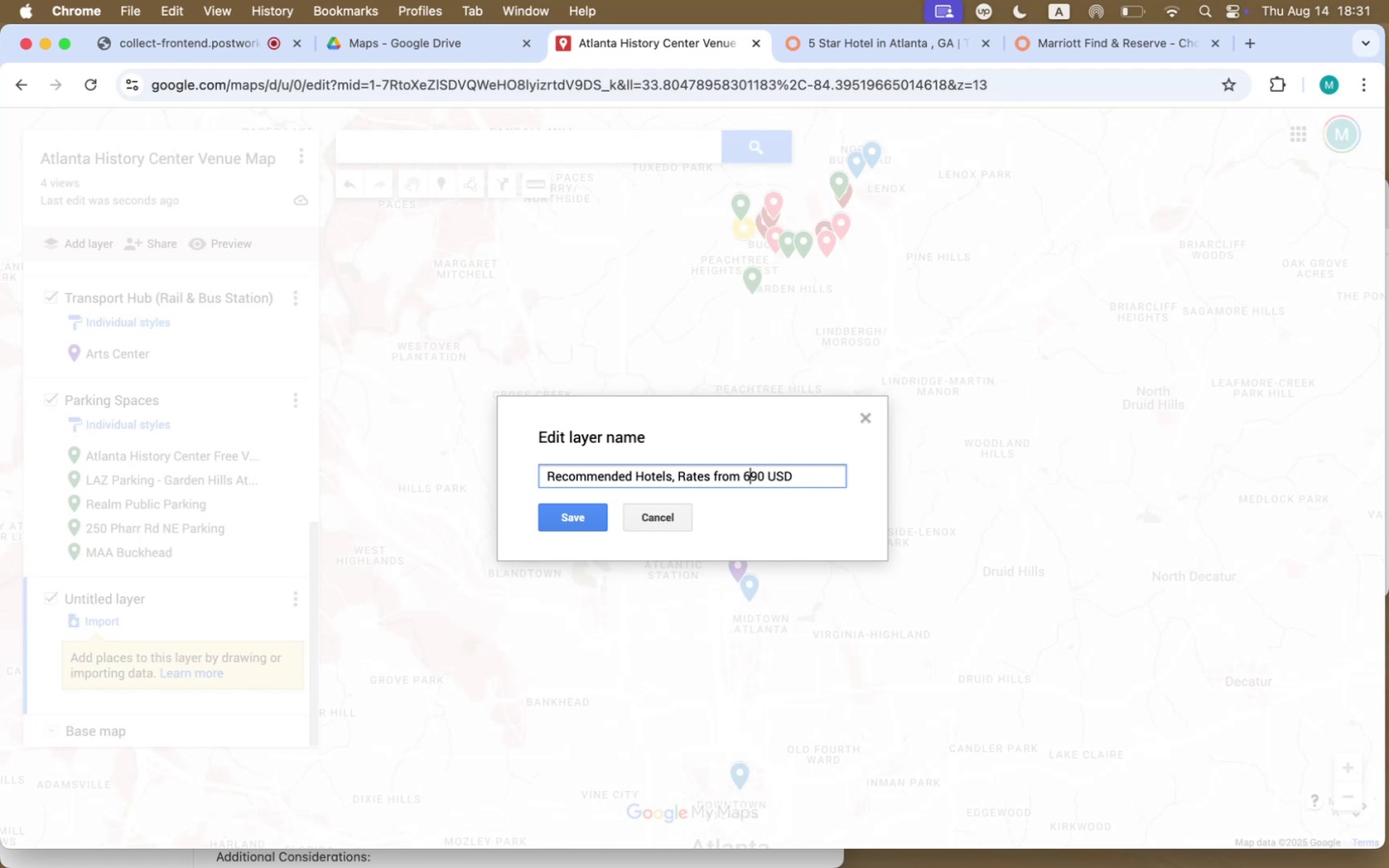 
key(ArrowLeft)
 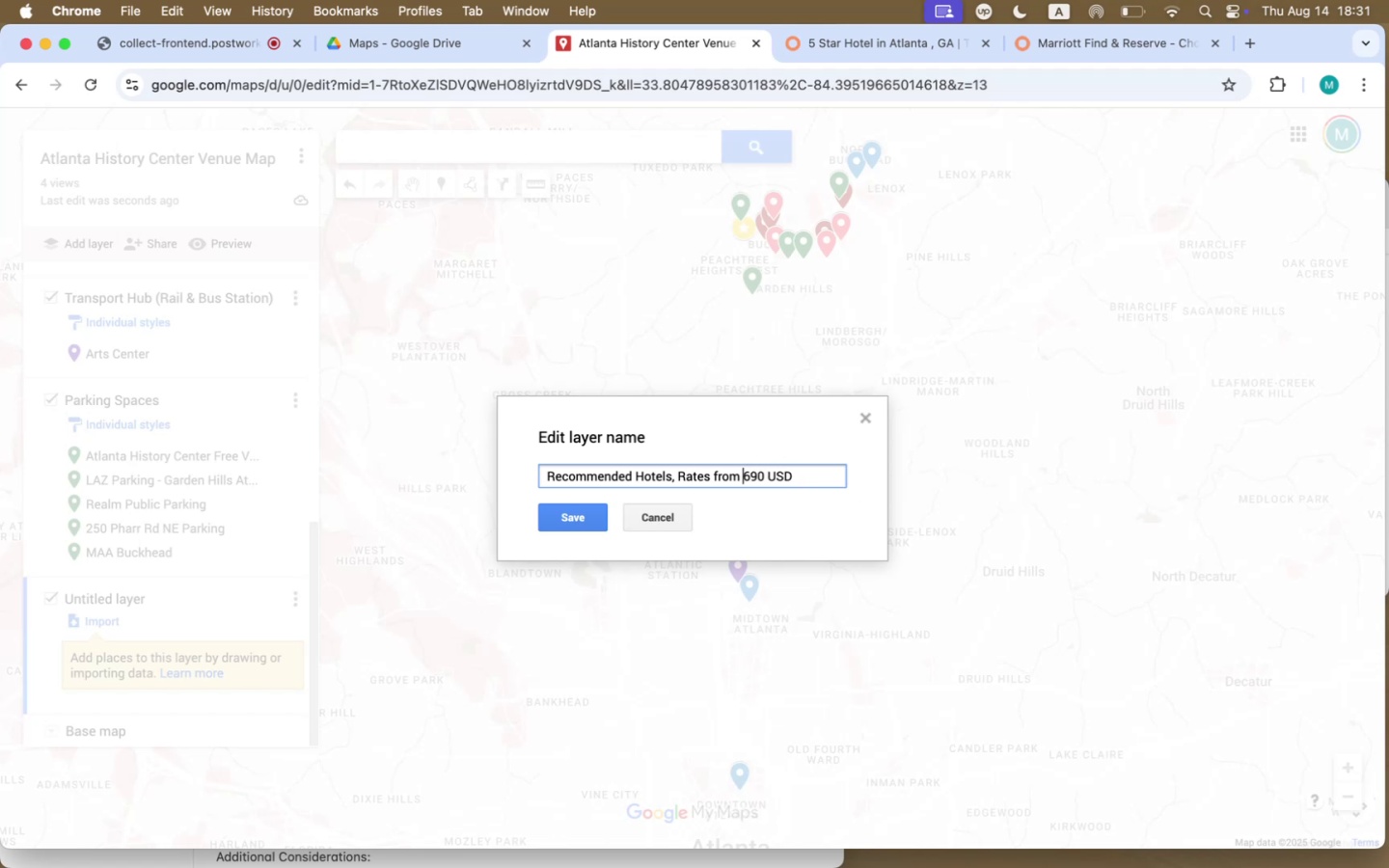 
key(ArrowRight)
 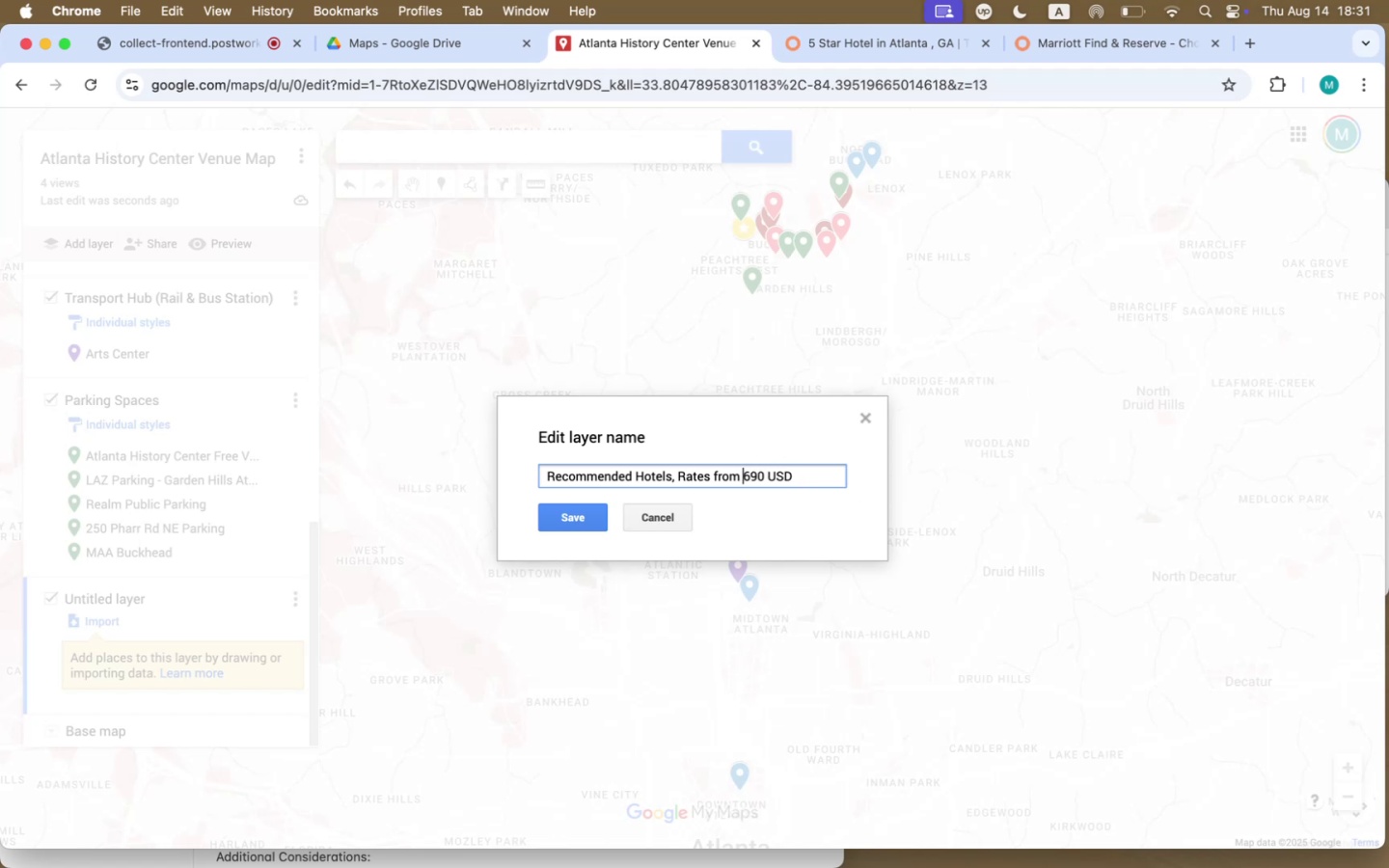 
key(Backspace)
 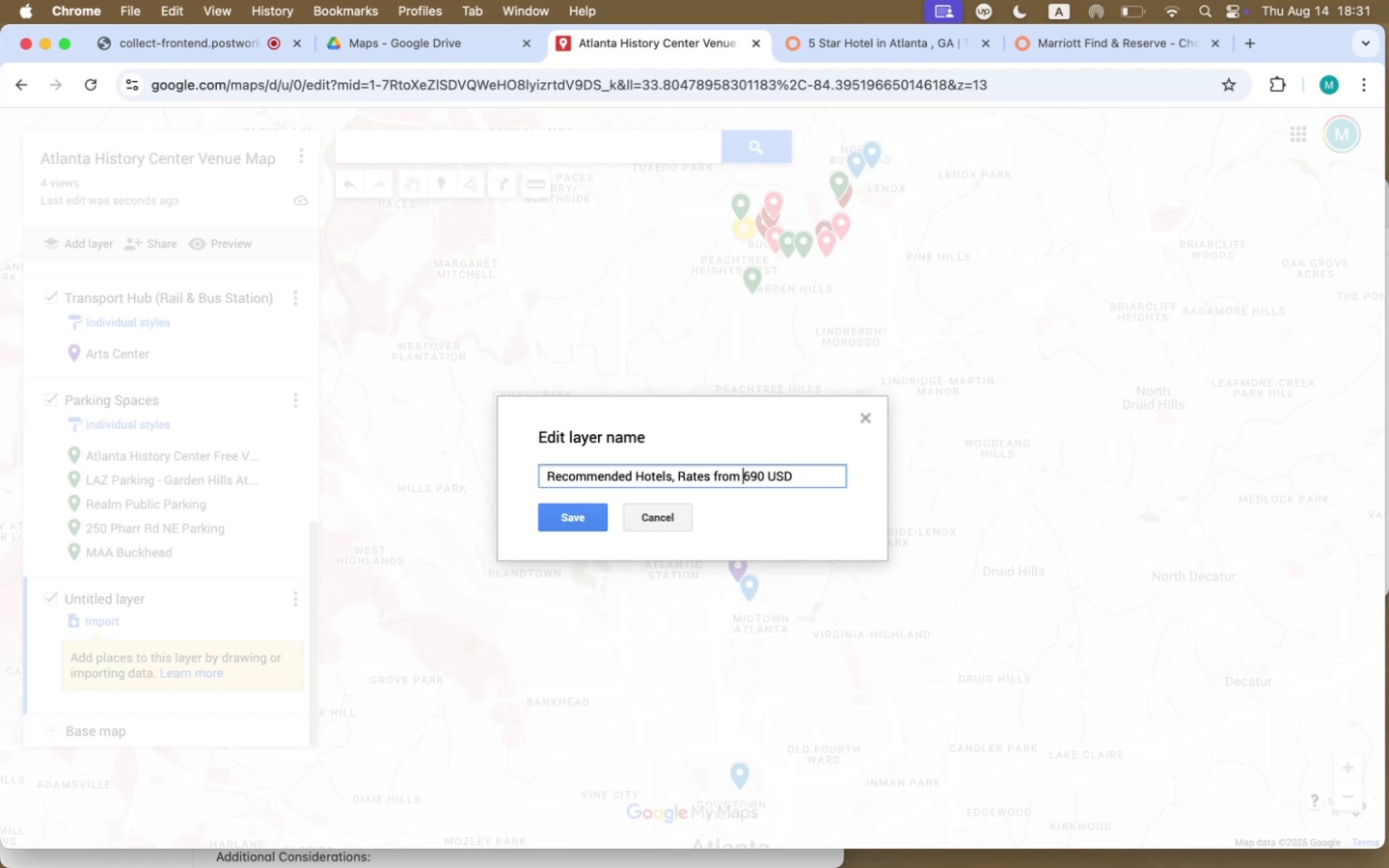 
key(Backspace)
 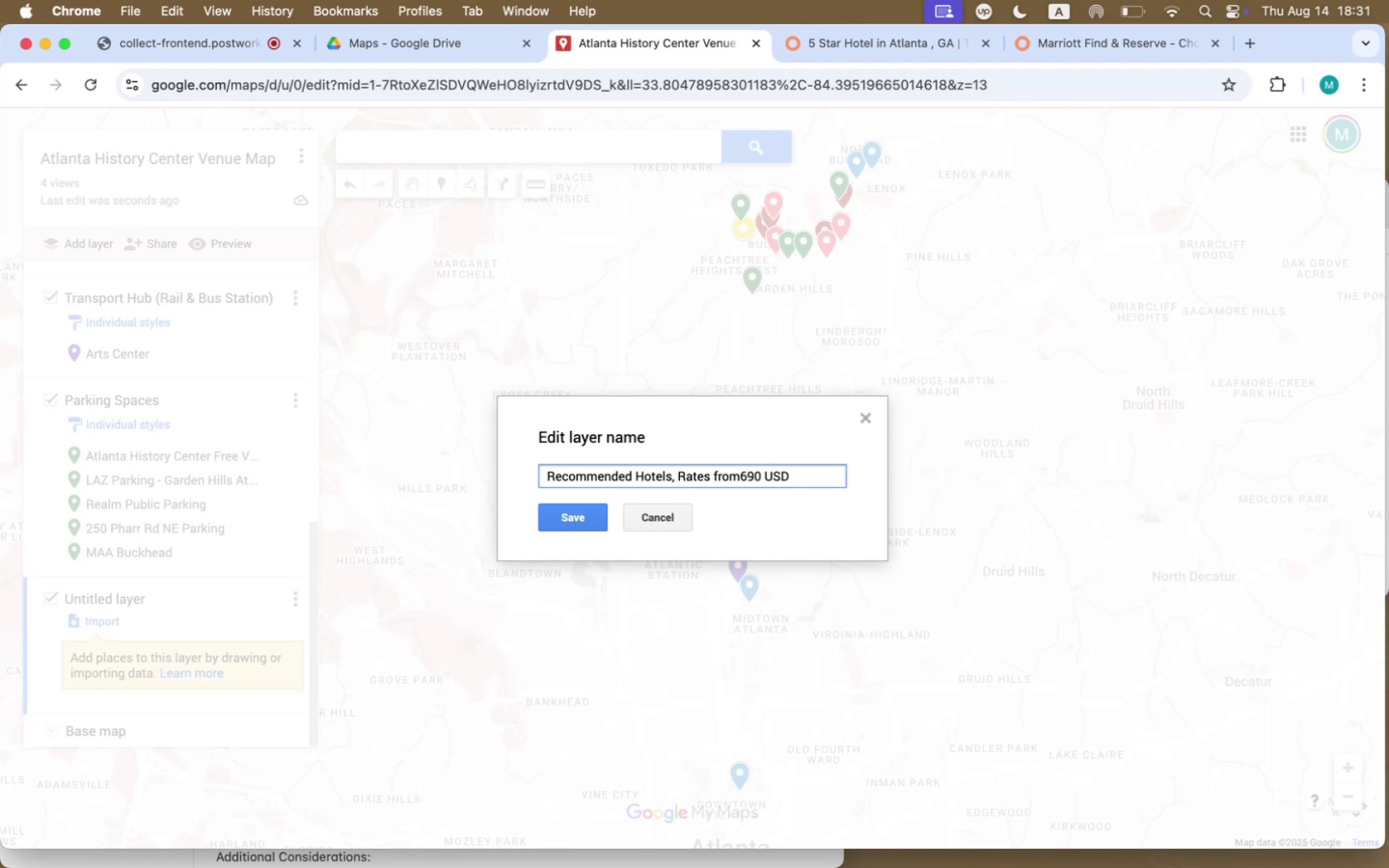 
key(Backspace)
 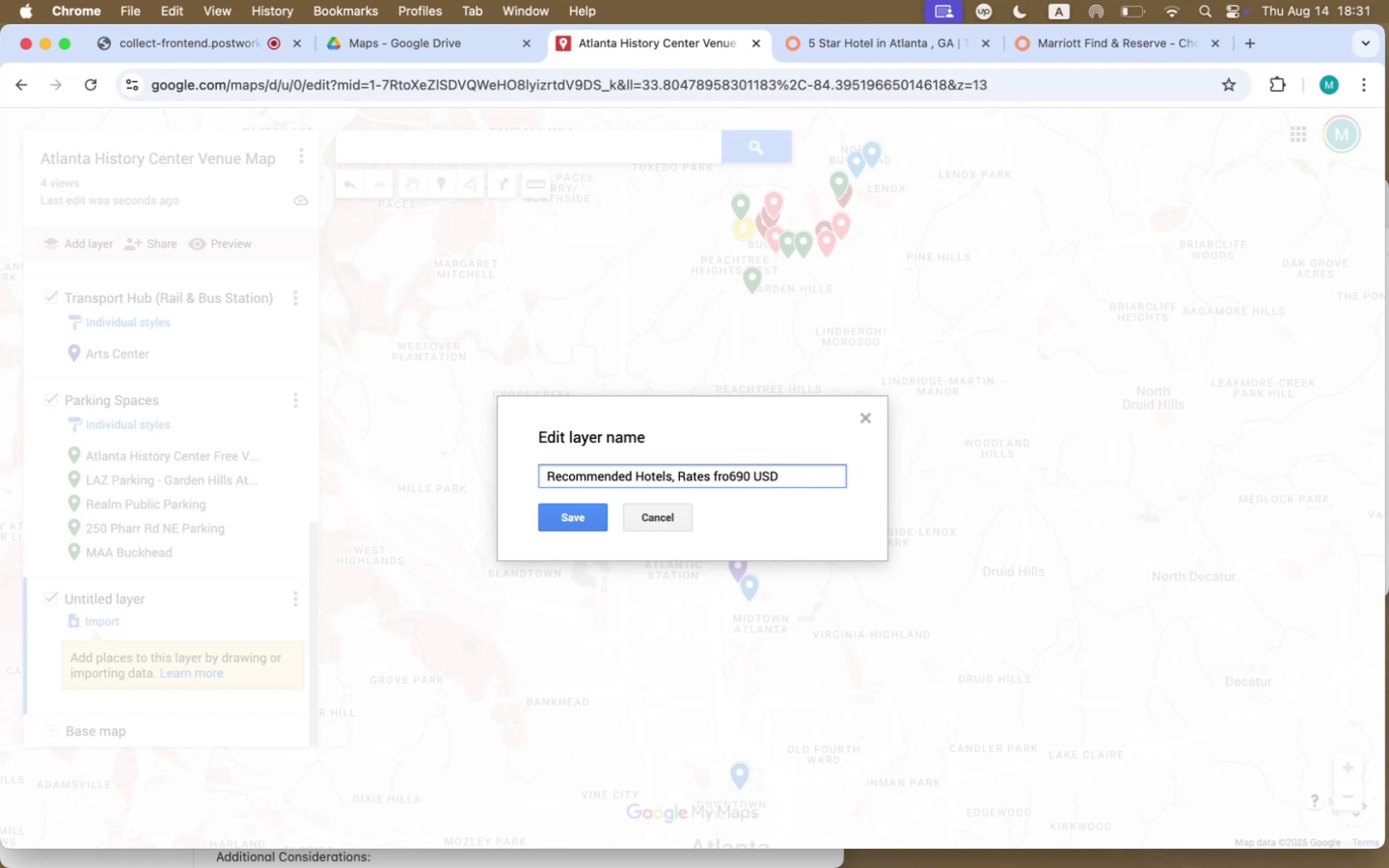 
key(Backspace)
 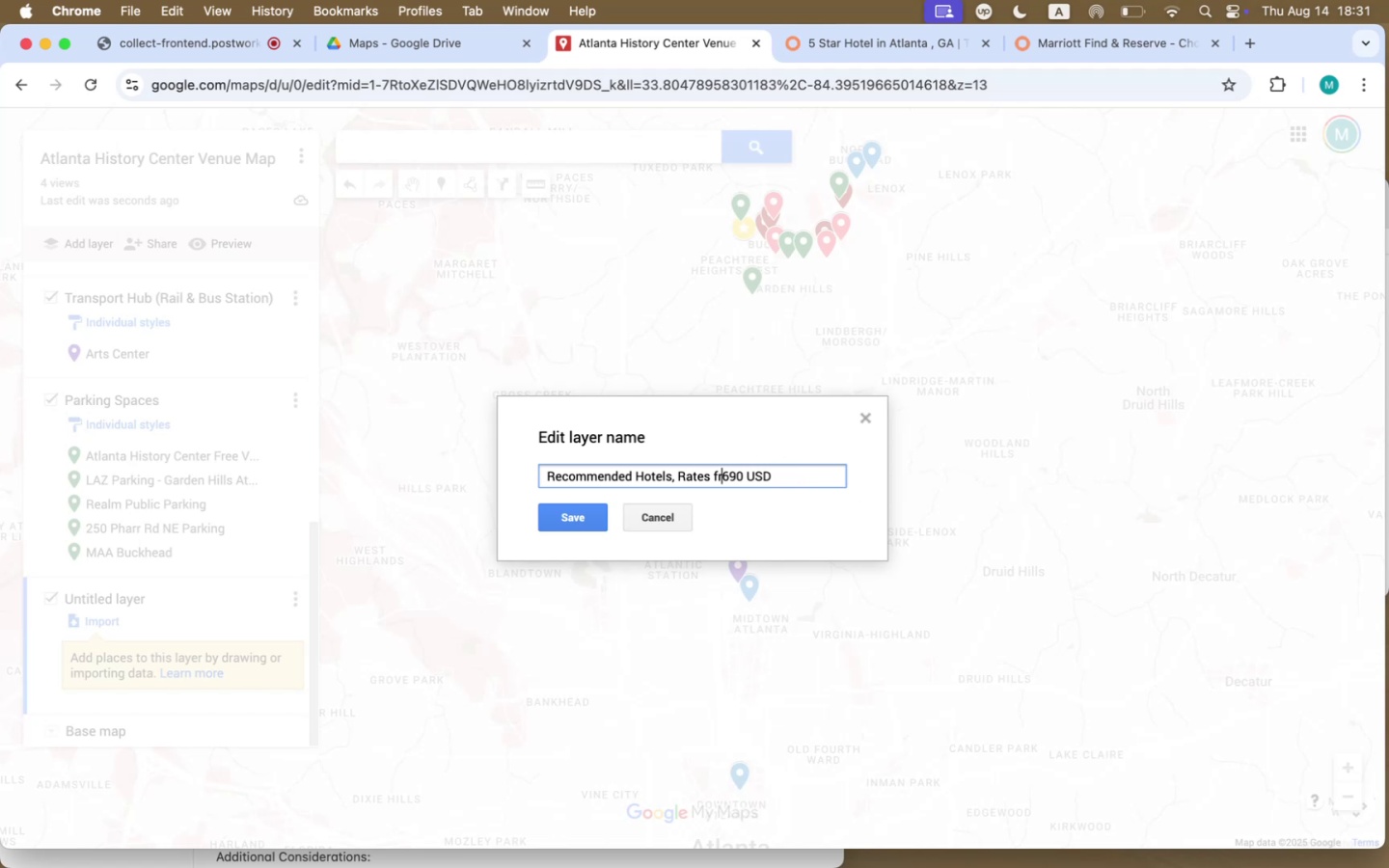 
key(Backspace)
 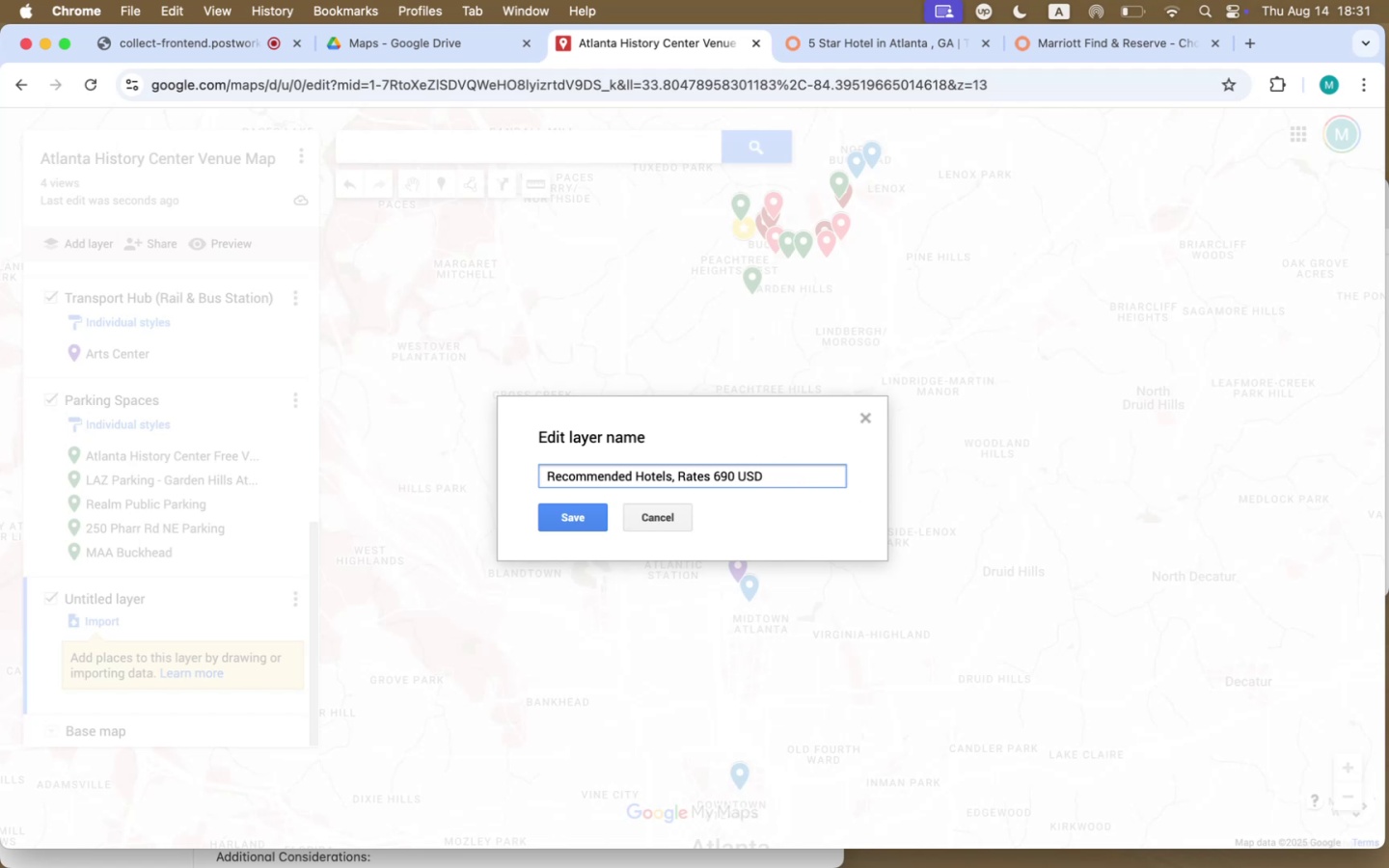 
key(Backspace)
 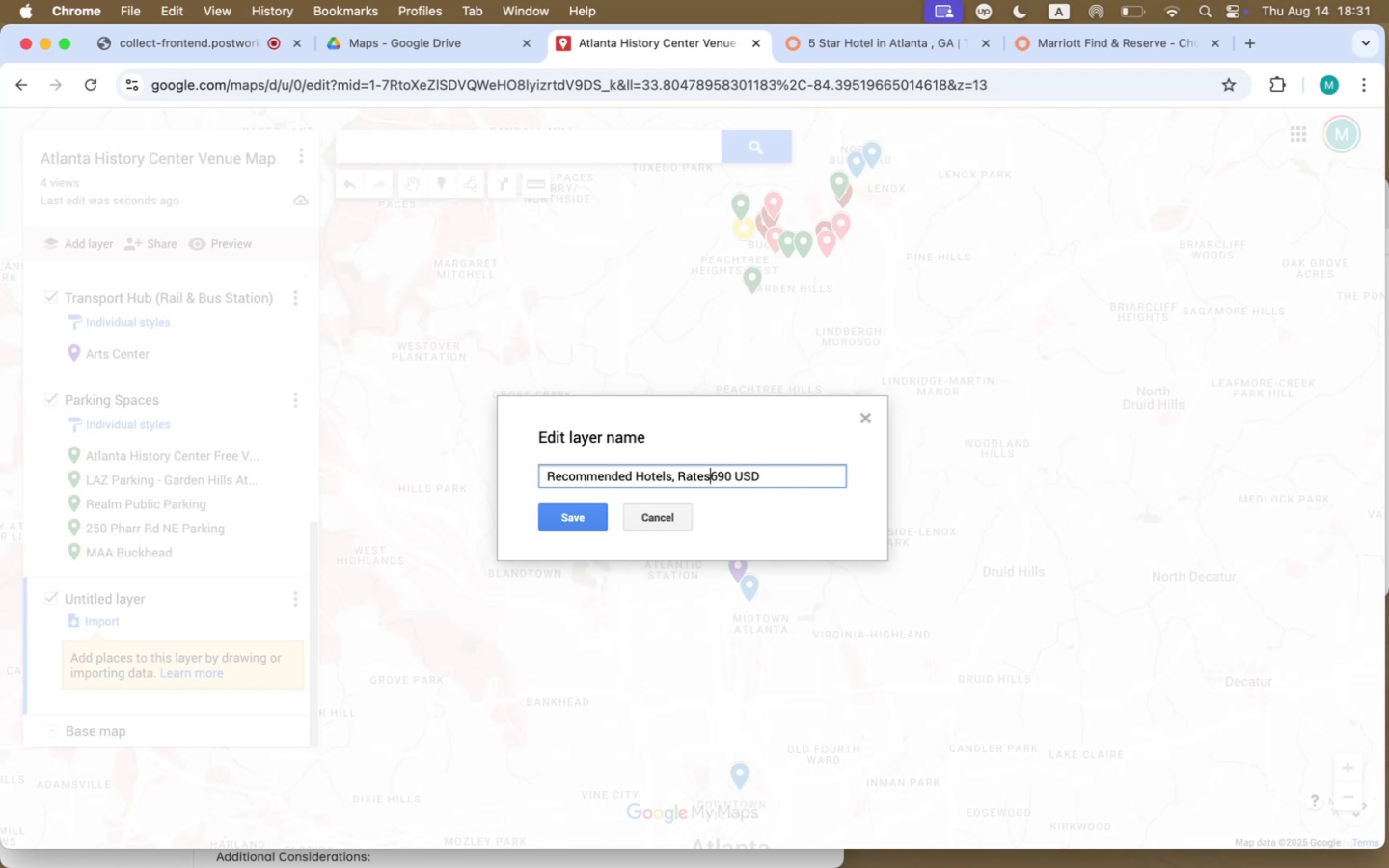 
key(Space)
 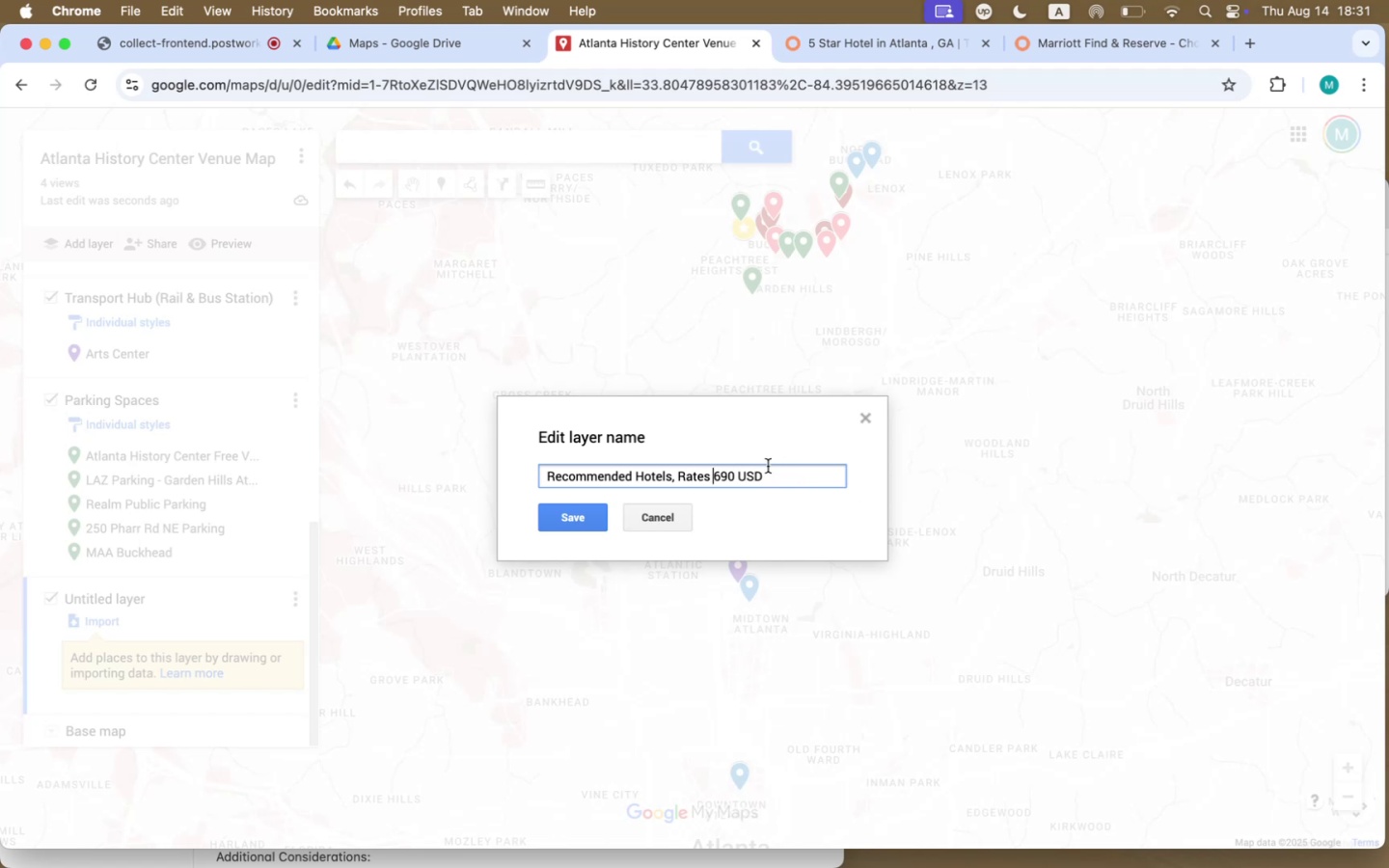 
left_click([786, 475])
 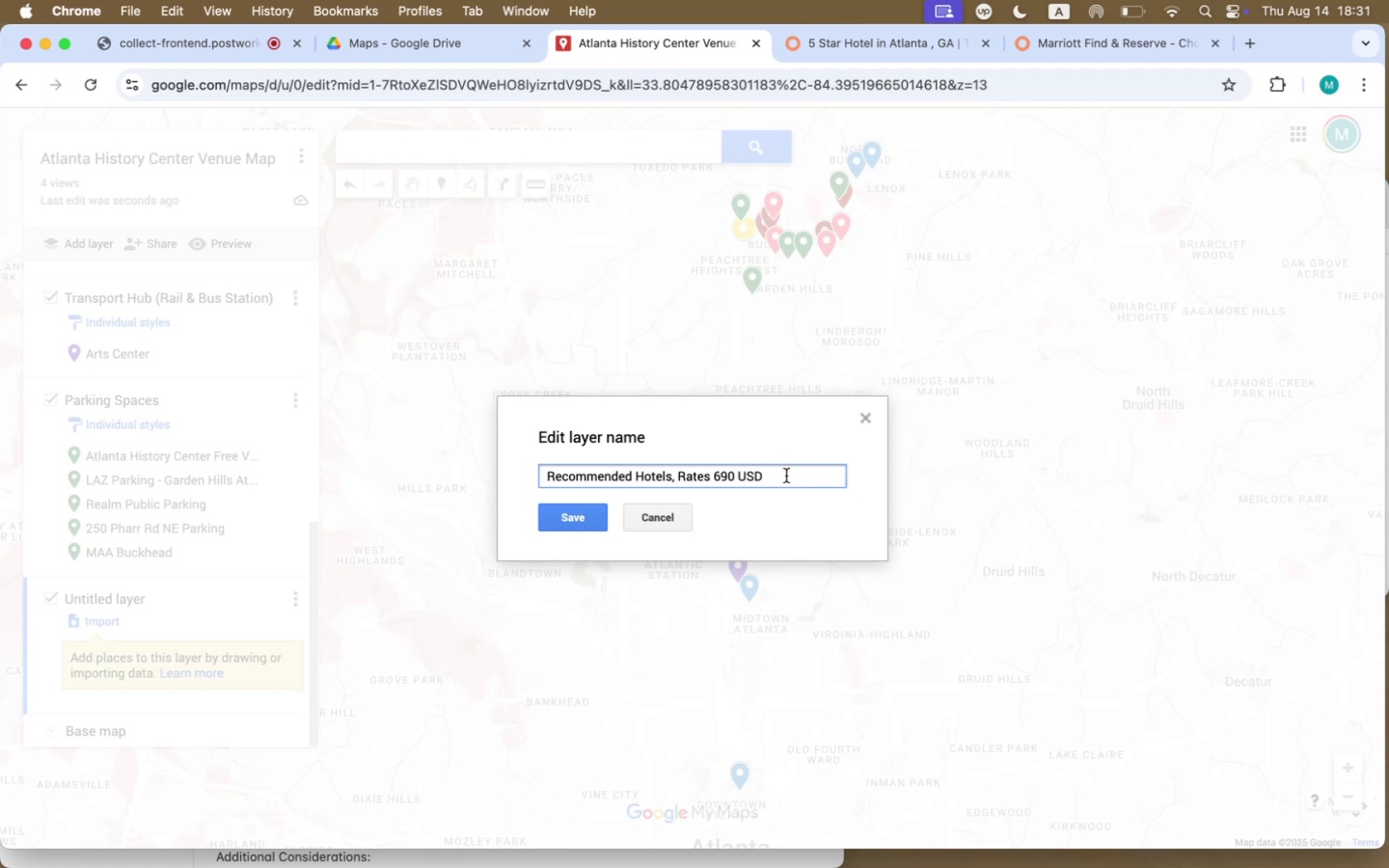 
type( up)
 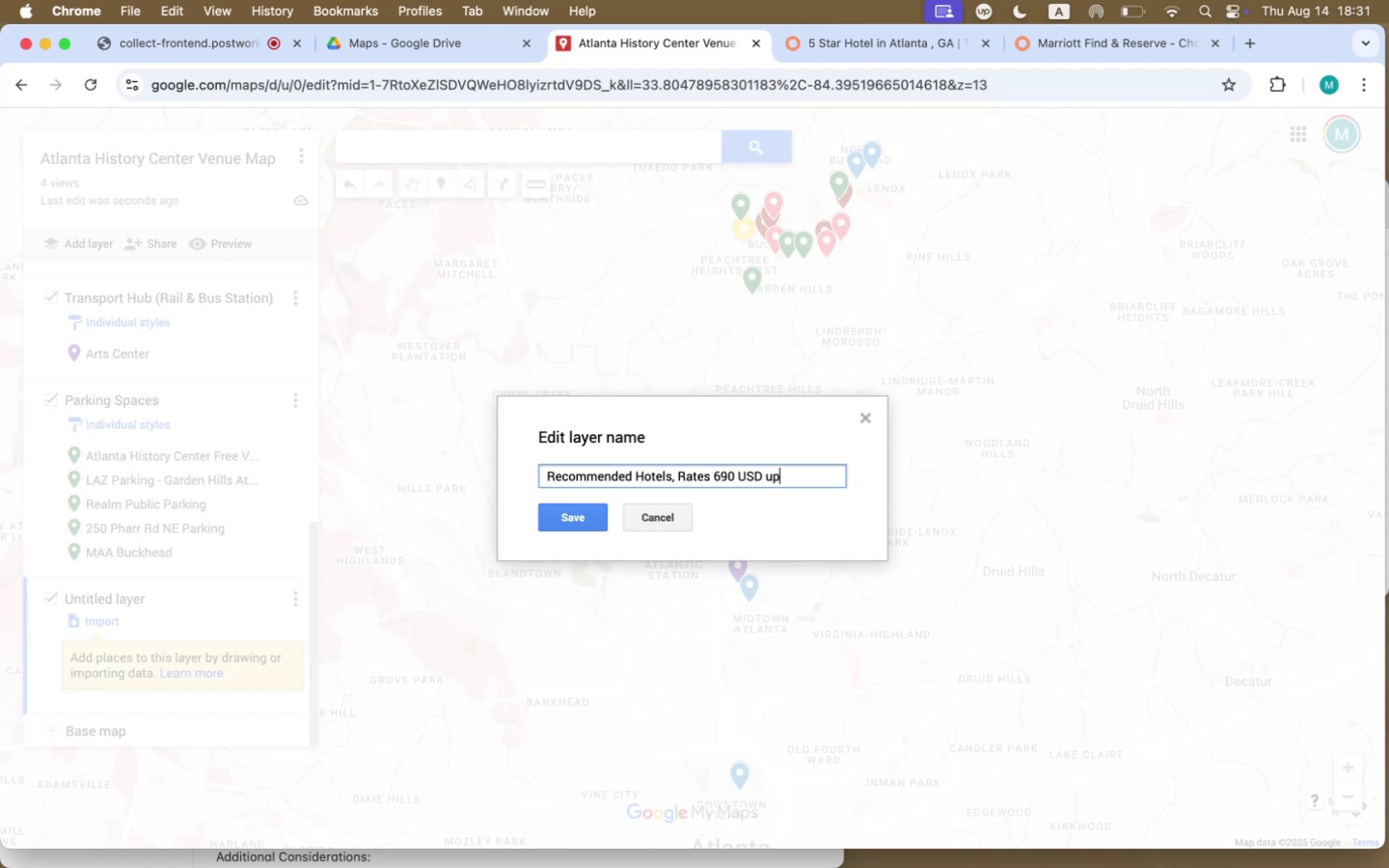 
left_click([763, 473])
 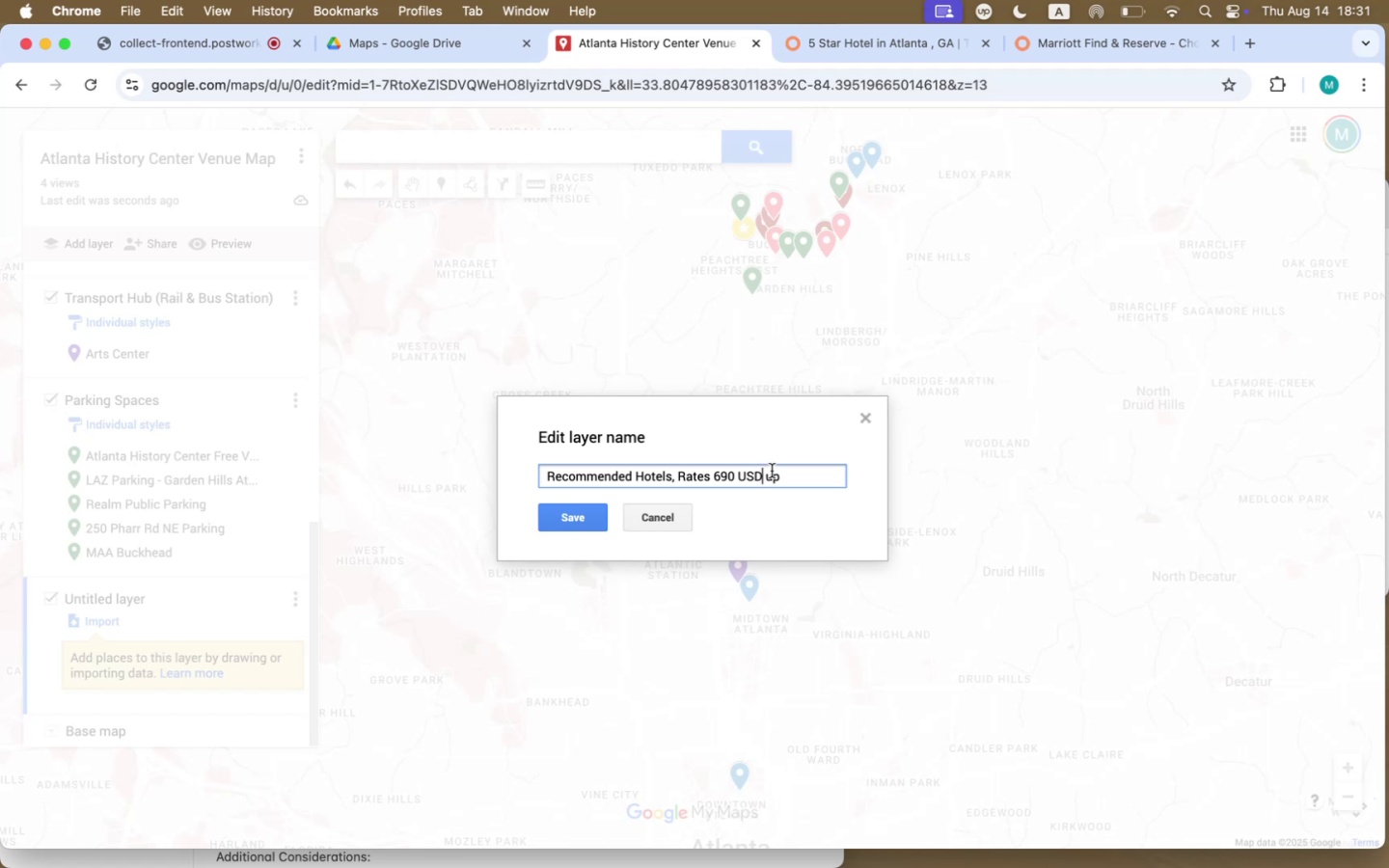 
key(Space)
 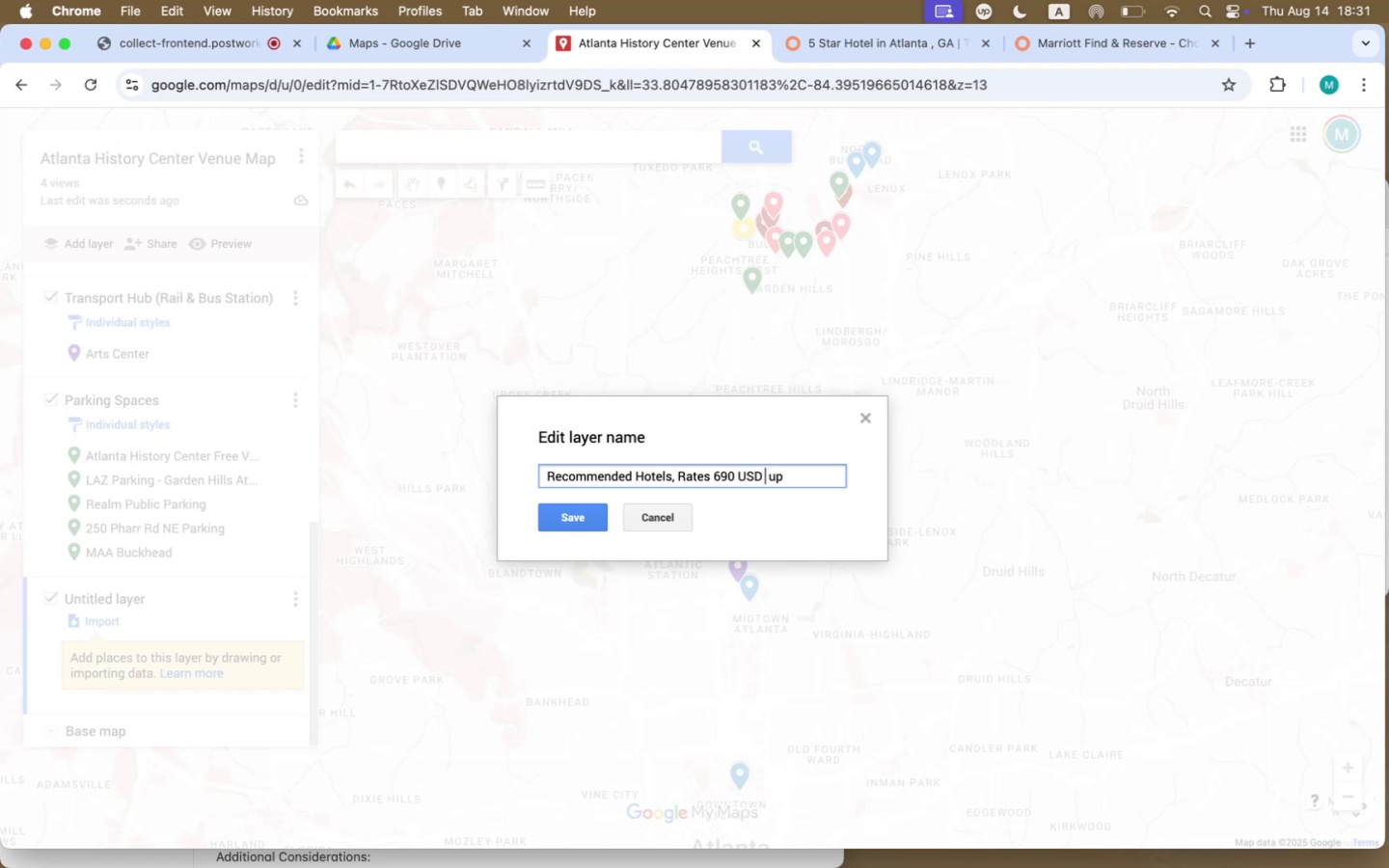 
key(Shift+ShiftLeft)
 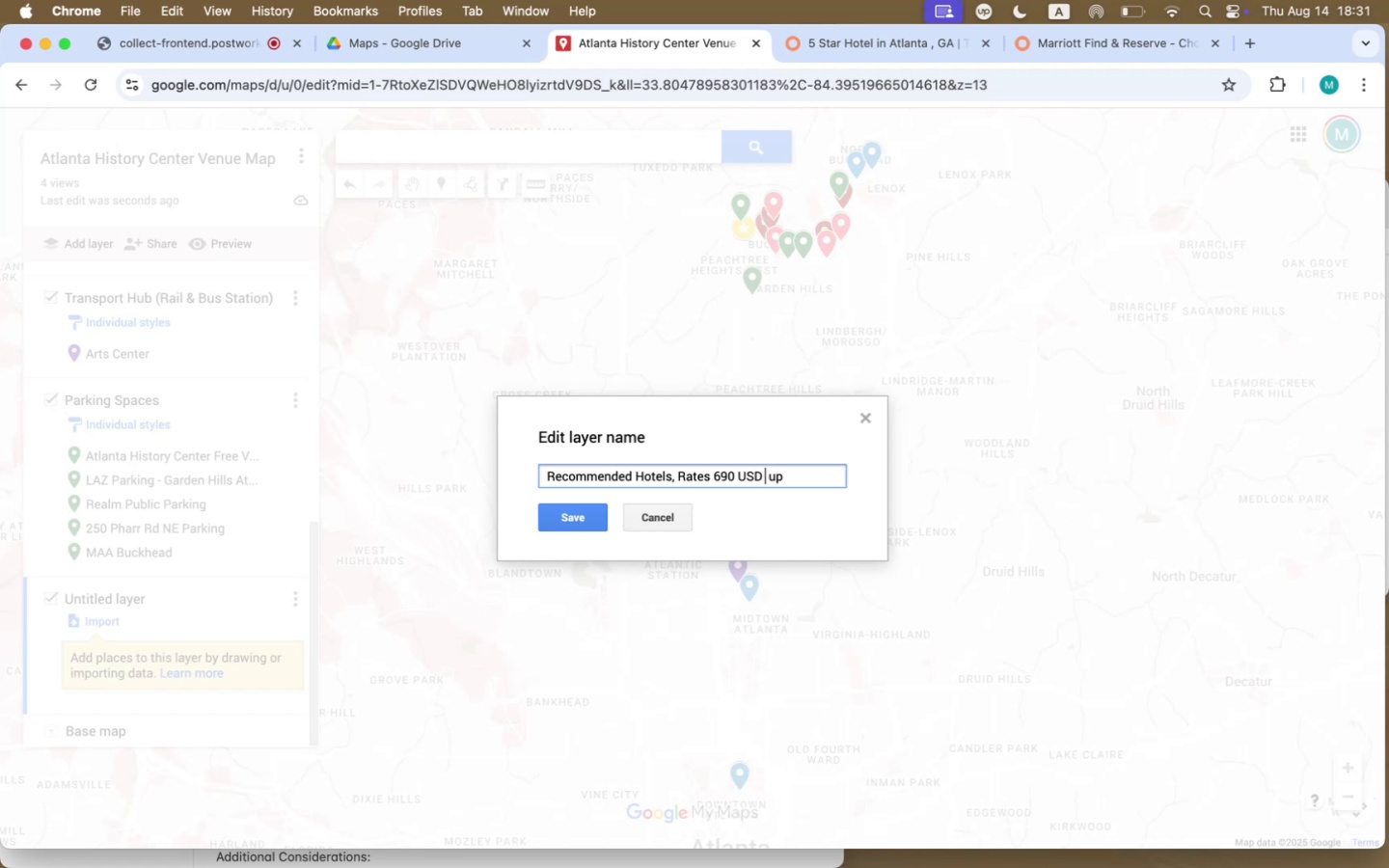 
key(Shift+7)
 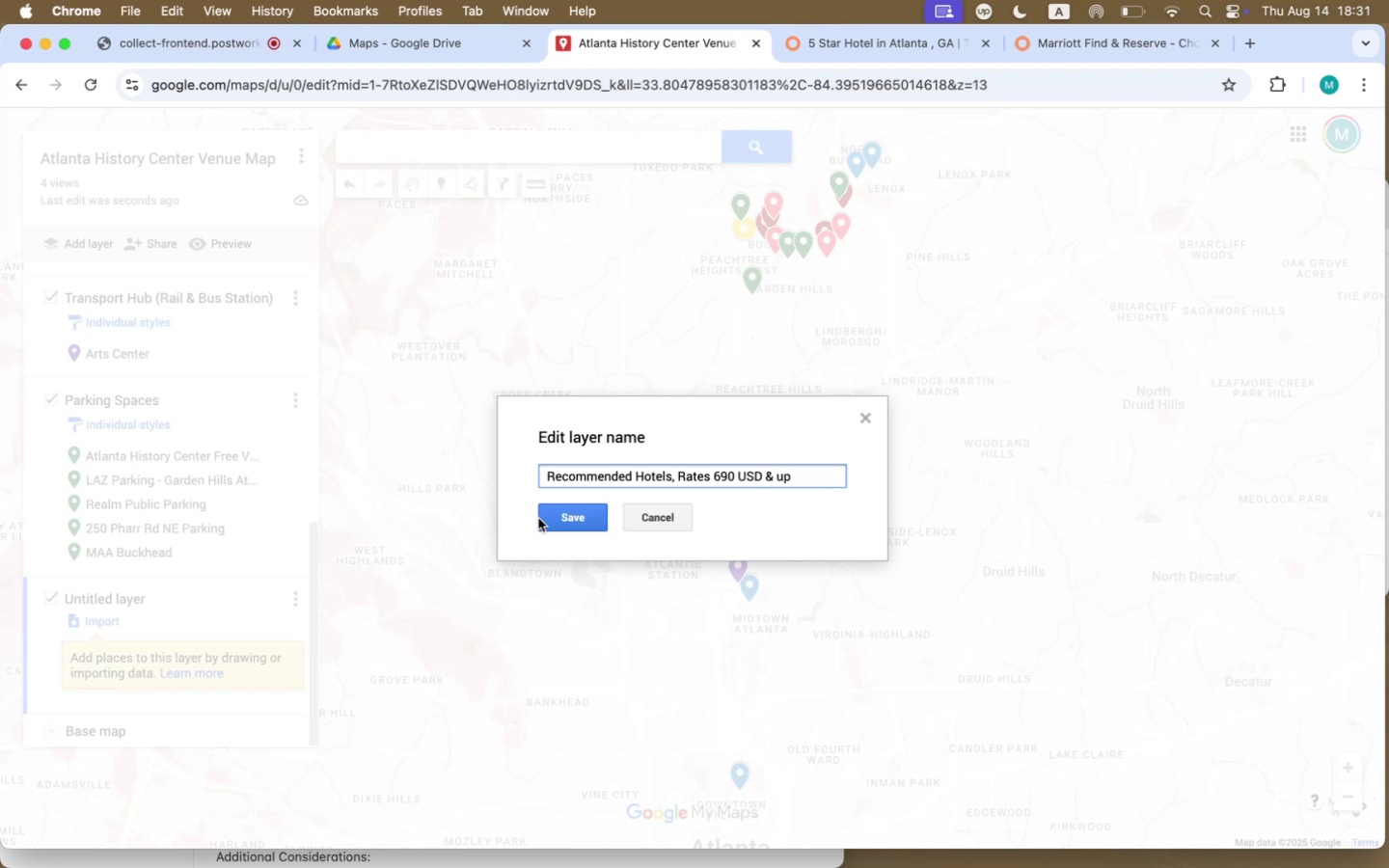 
mouse_move([130, 451])
 